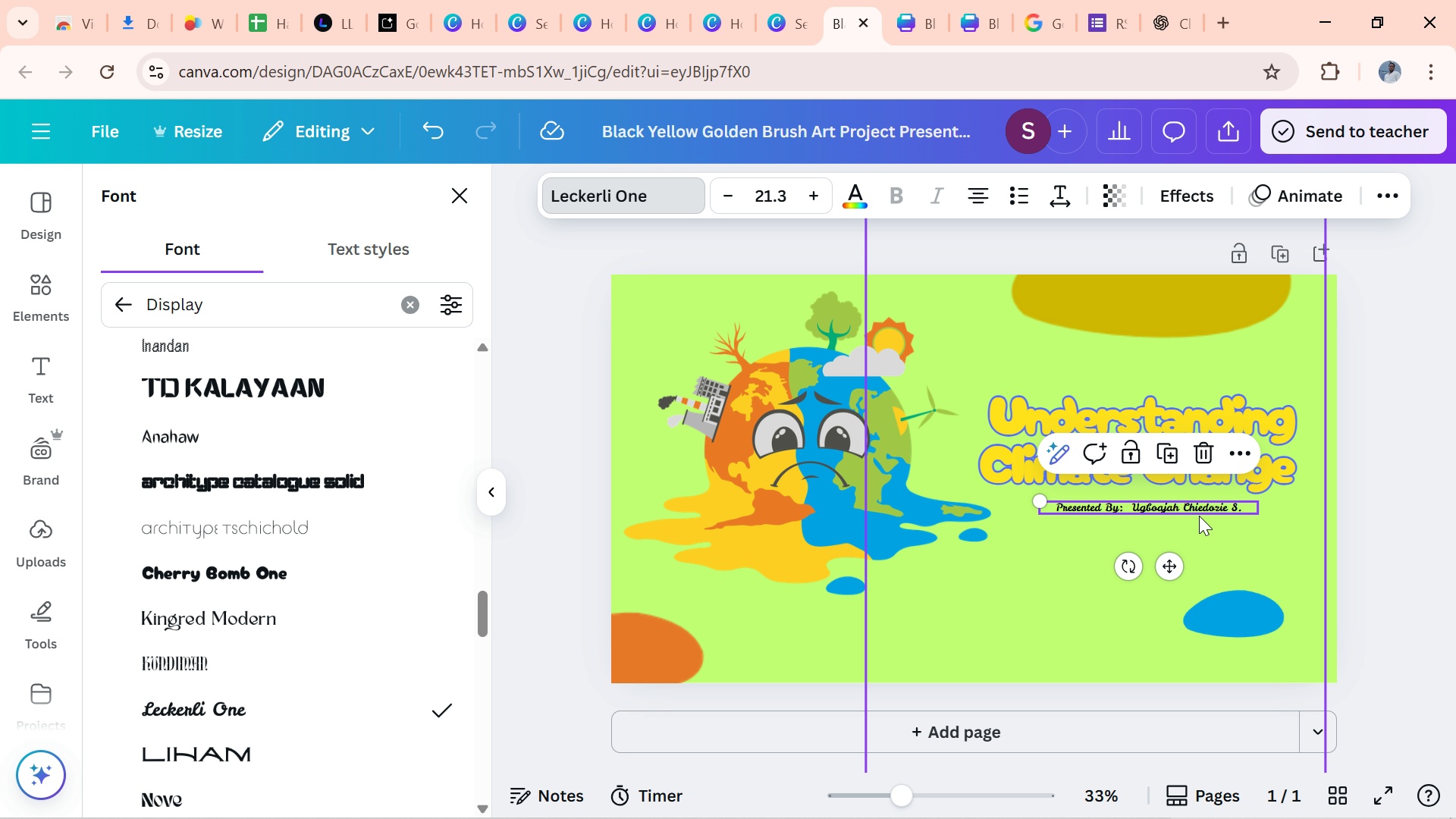 
mouse_move([554, 638])
 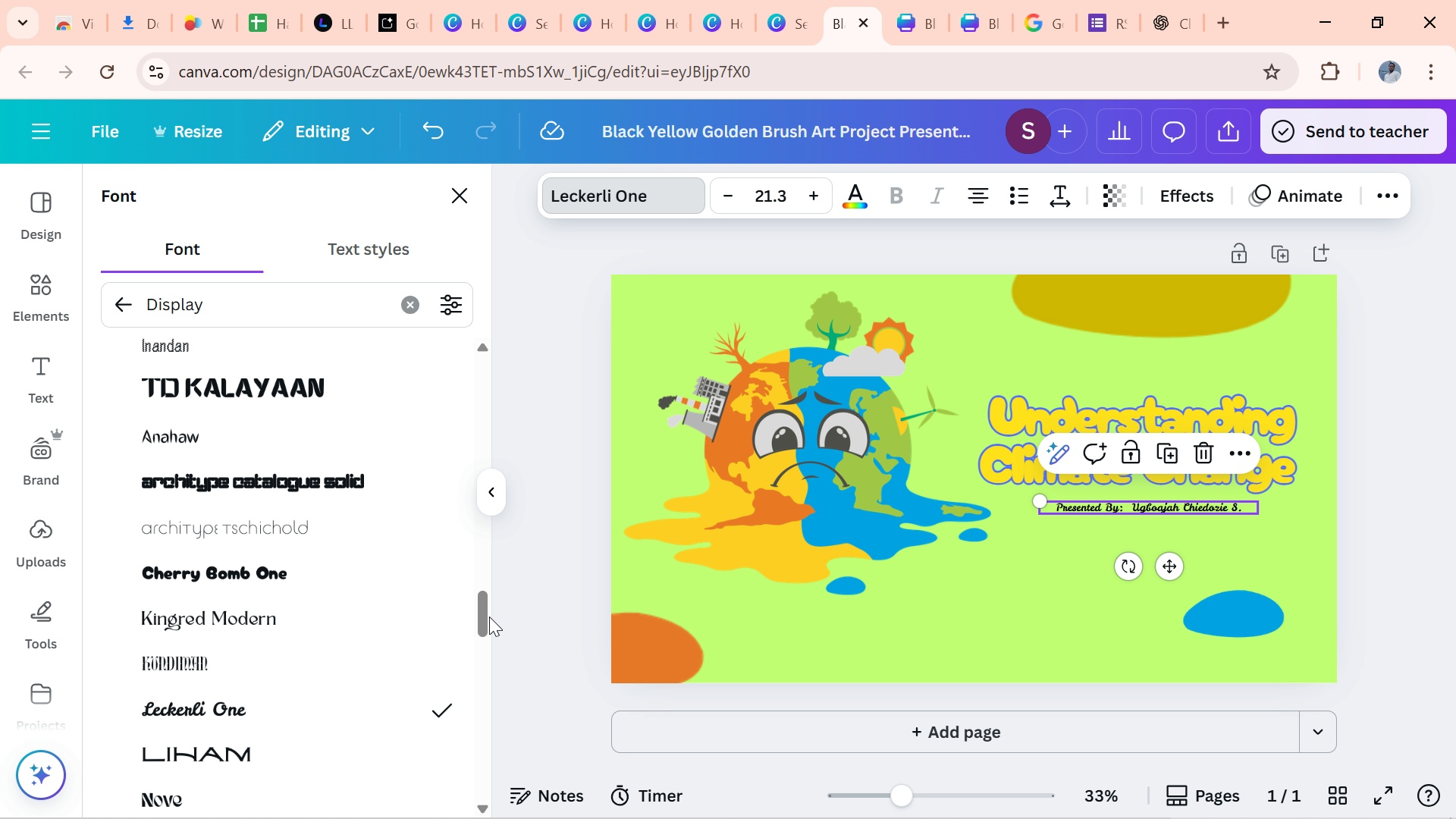 
left_click_drag(start_coordinate=[482, 623], to_coordinate=[480, 662])
 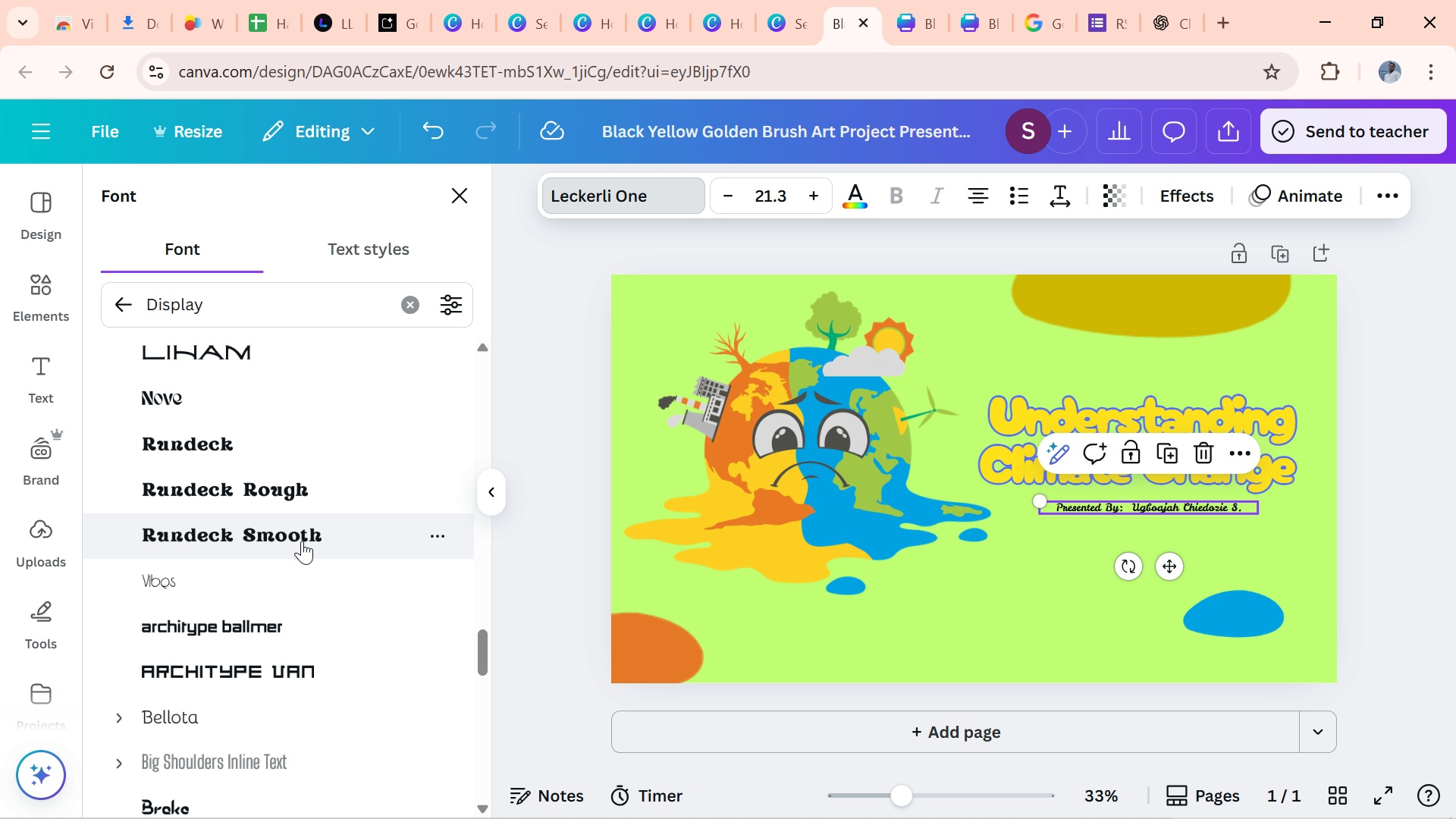 
left_click([302, 541])
 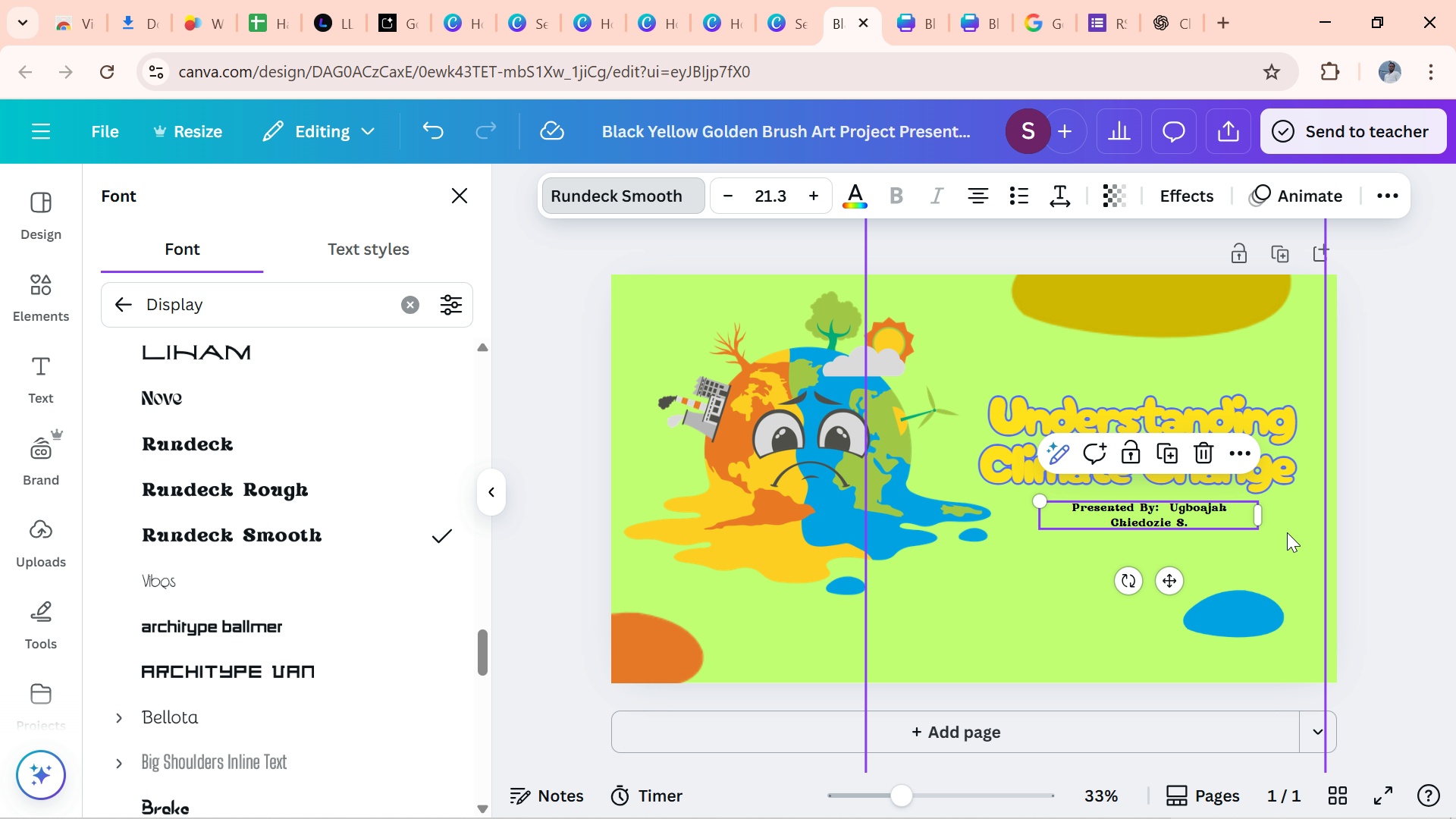 
wait(7.85)
 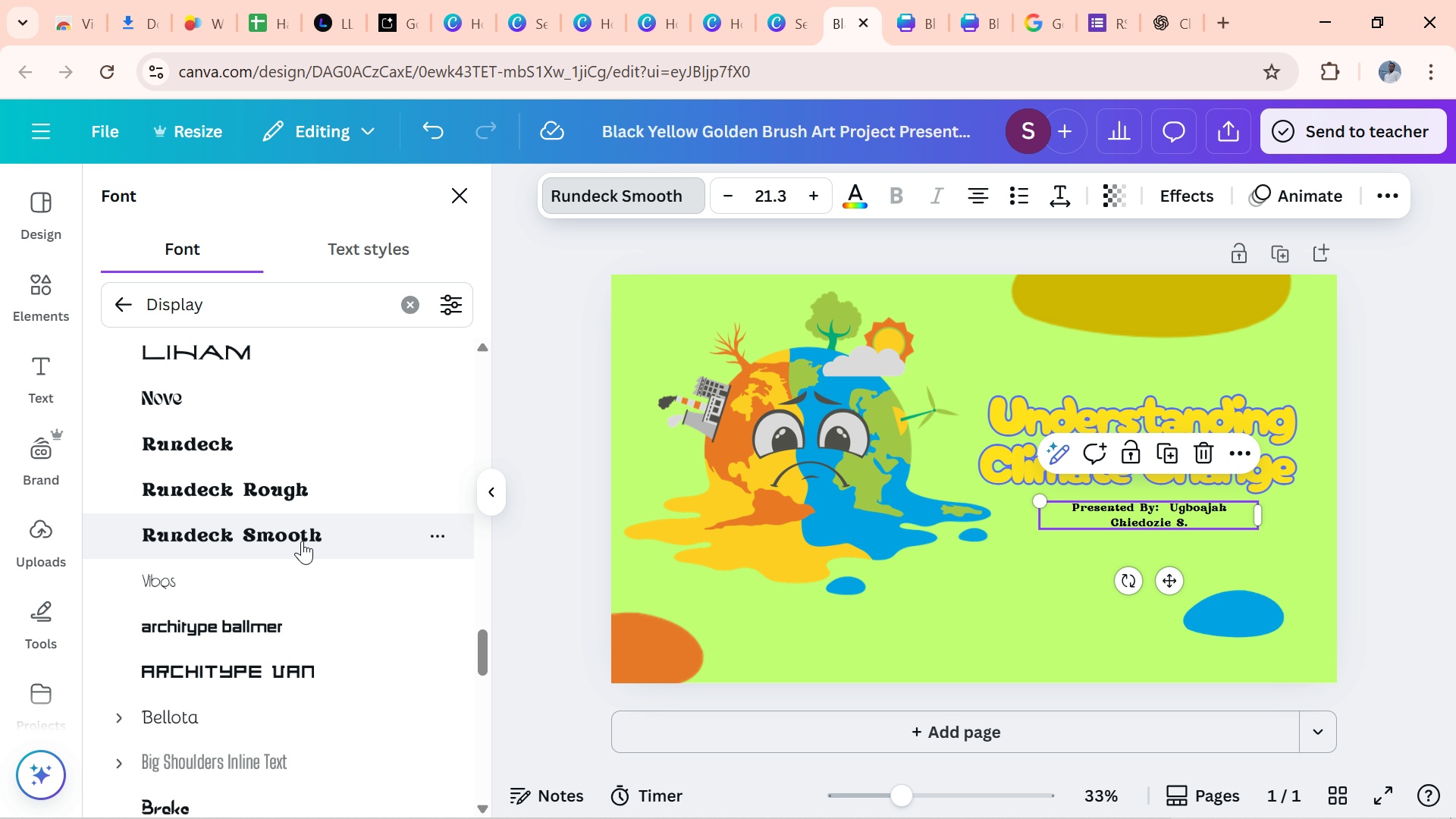 
left_click_drag(start_coordinate=[1260, 513], to_coordinate=[1288, 508])
 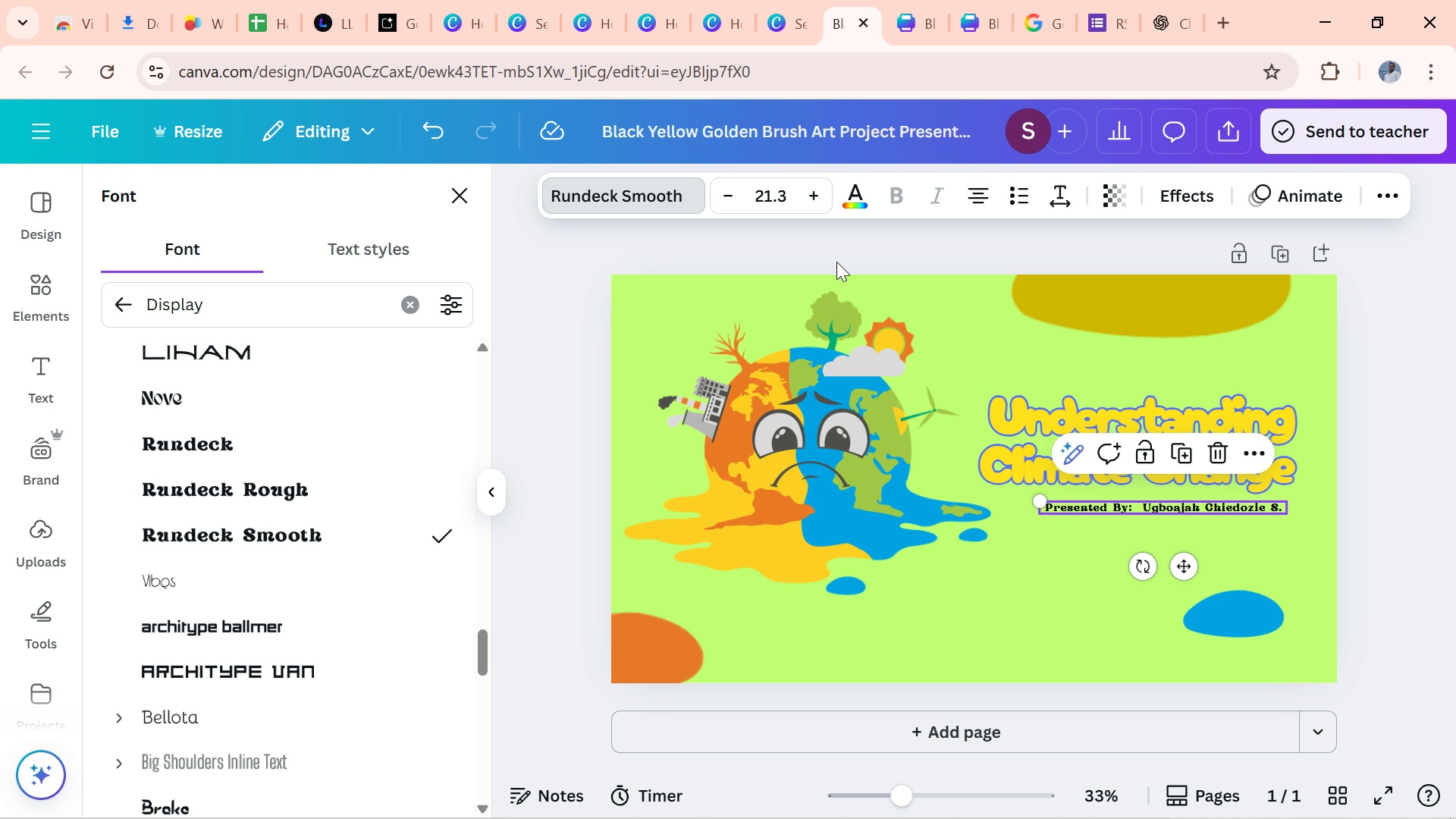 
wait(5.46)
 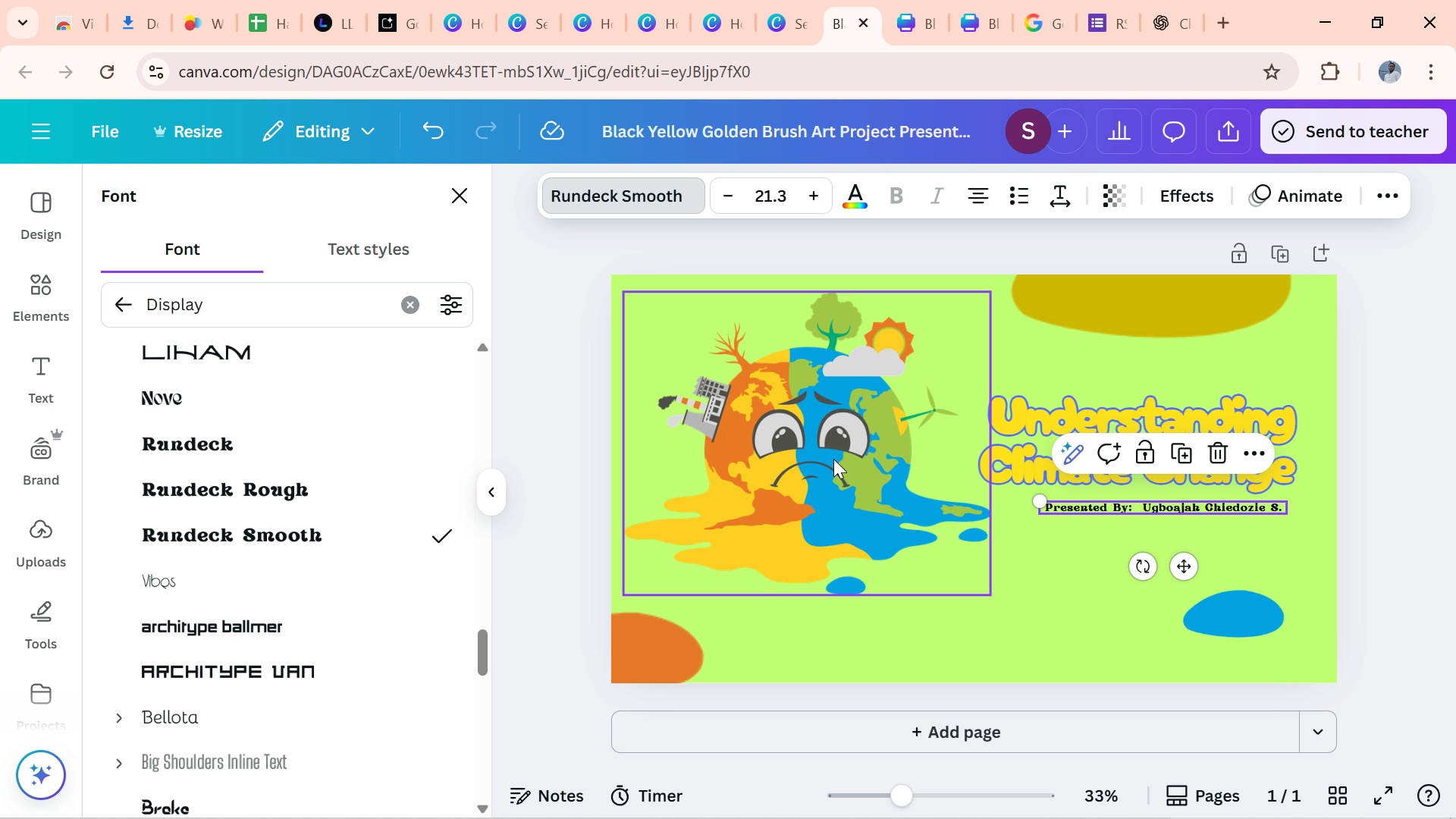 
left_click([855, 196])
 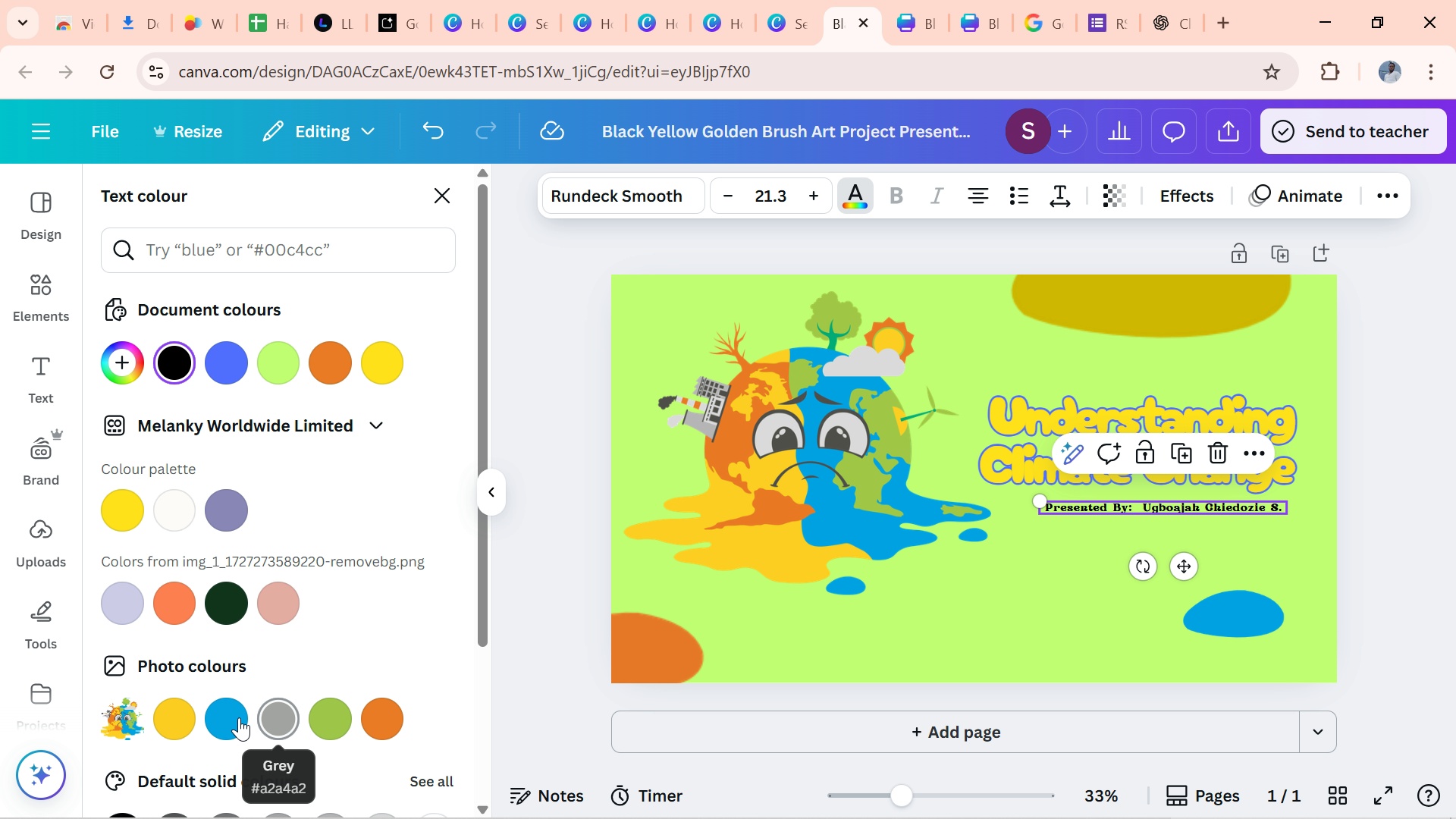 
left_click([234, 717])
 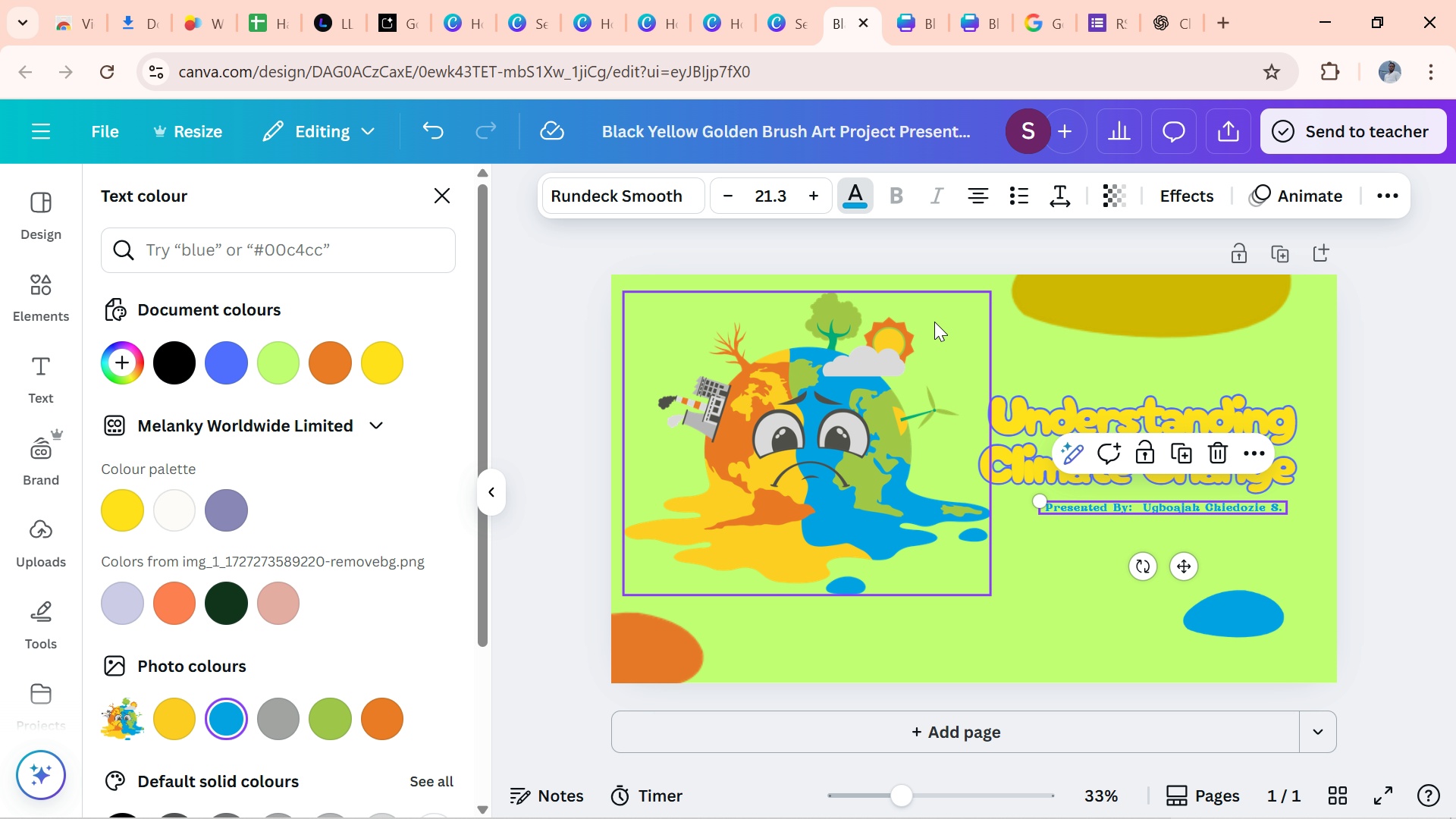 
wait(7.43)
 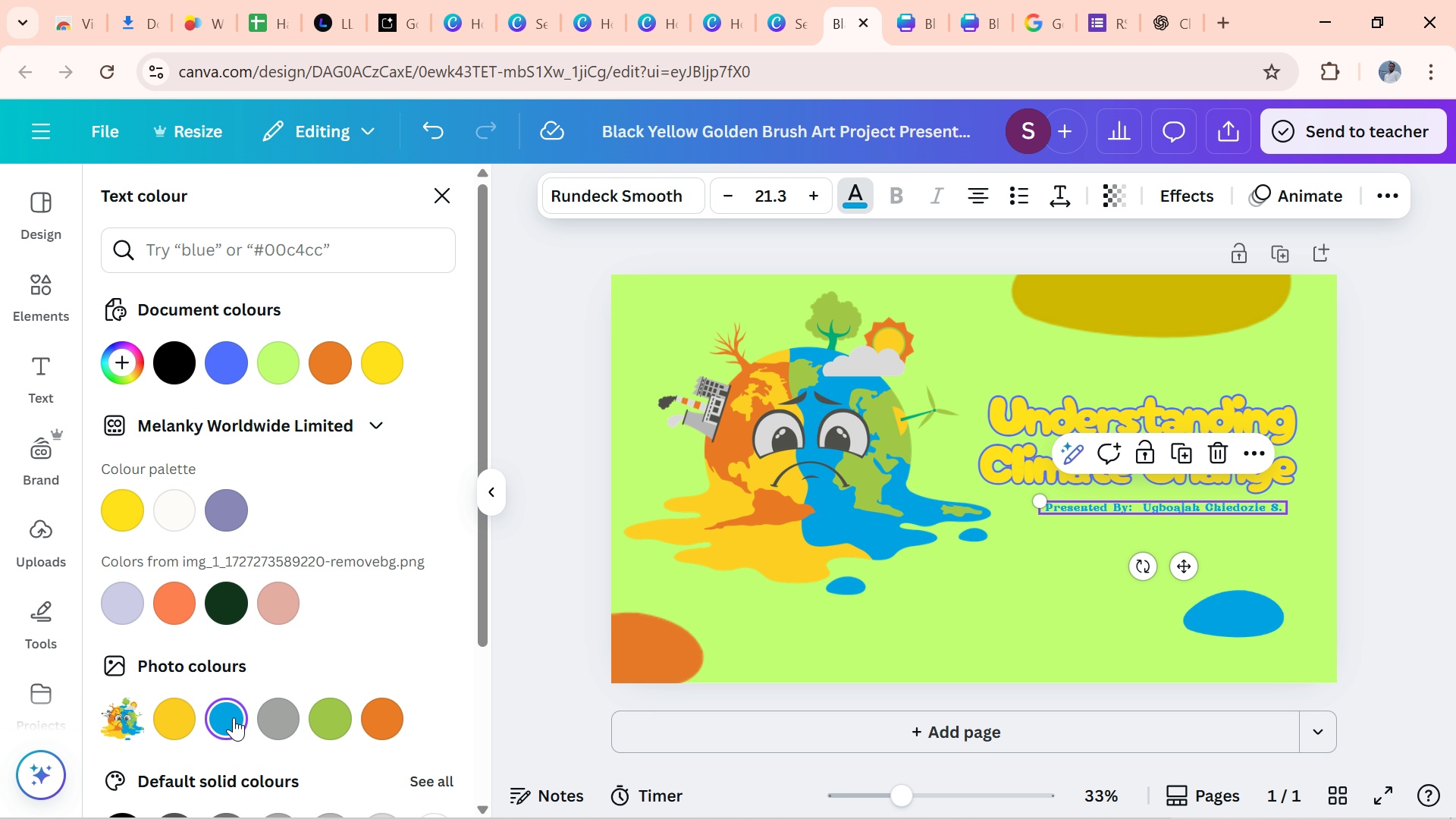 
left_click([1191, 188])
 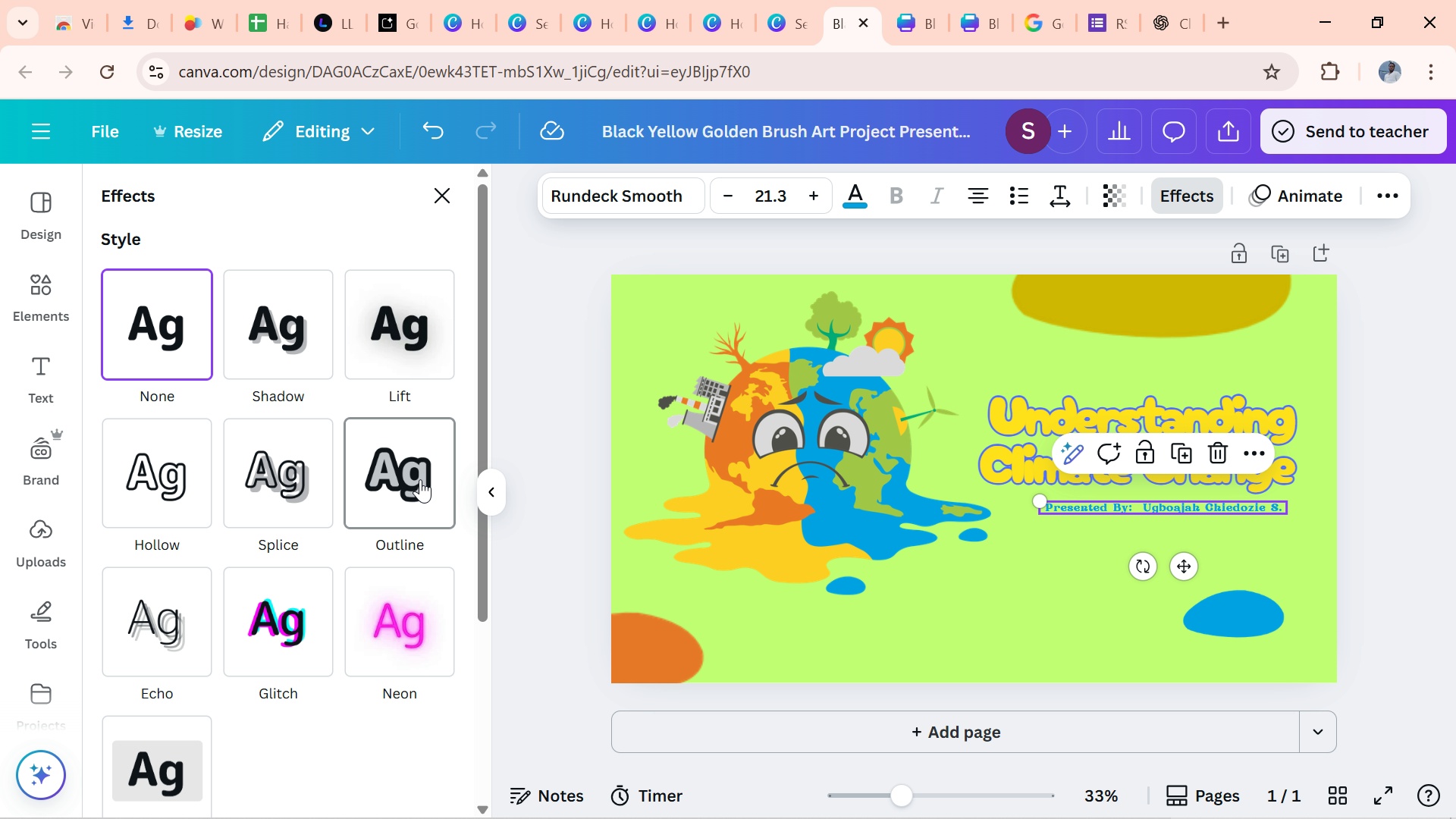 
left_click([419, 480])
 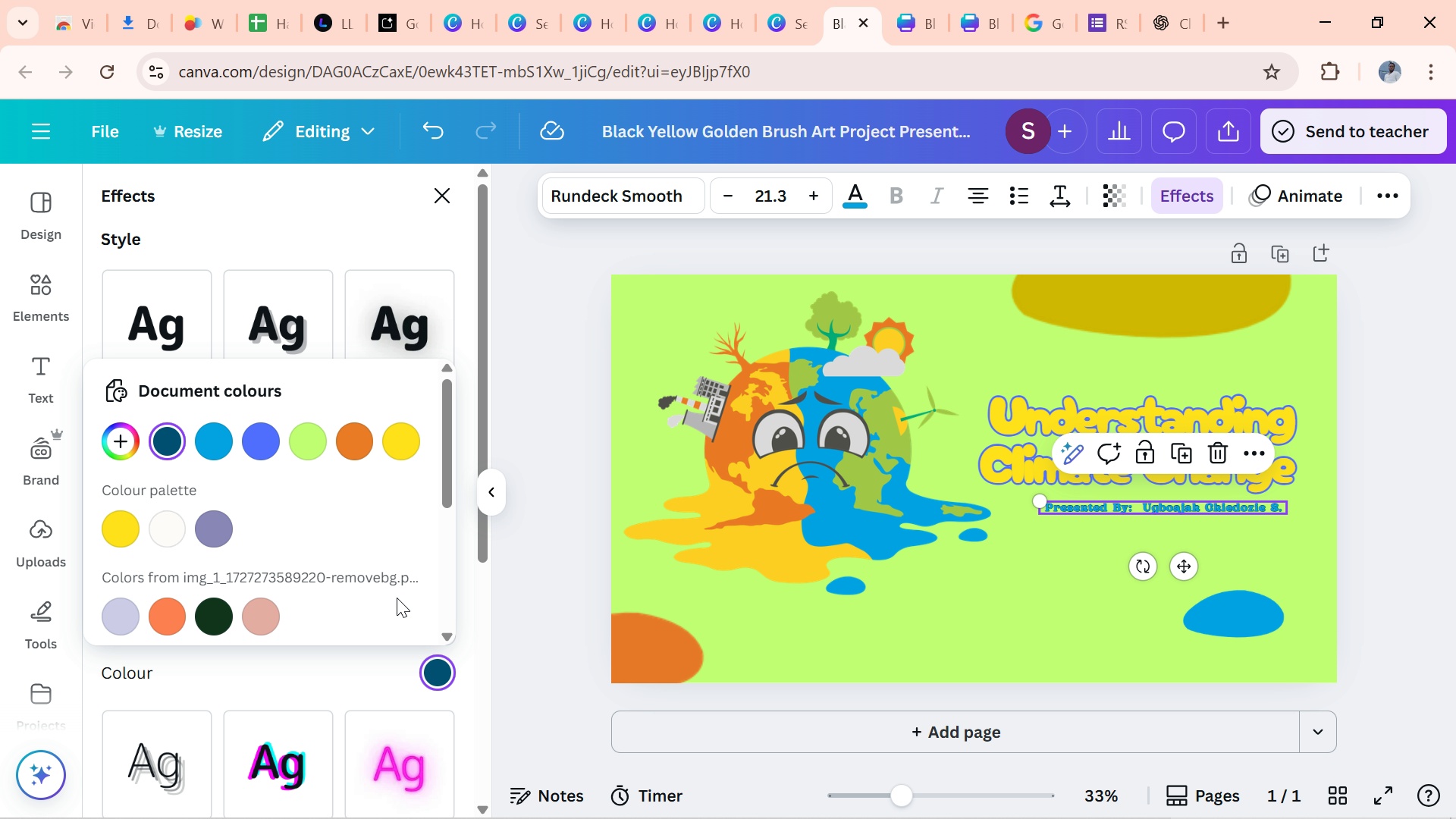 
left_click([406, 447])
 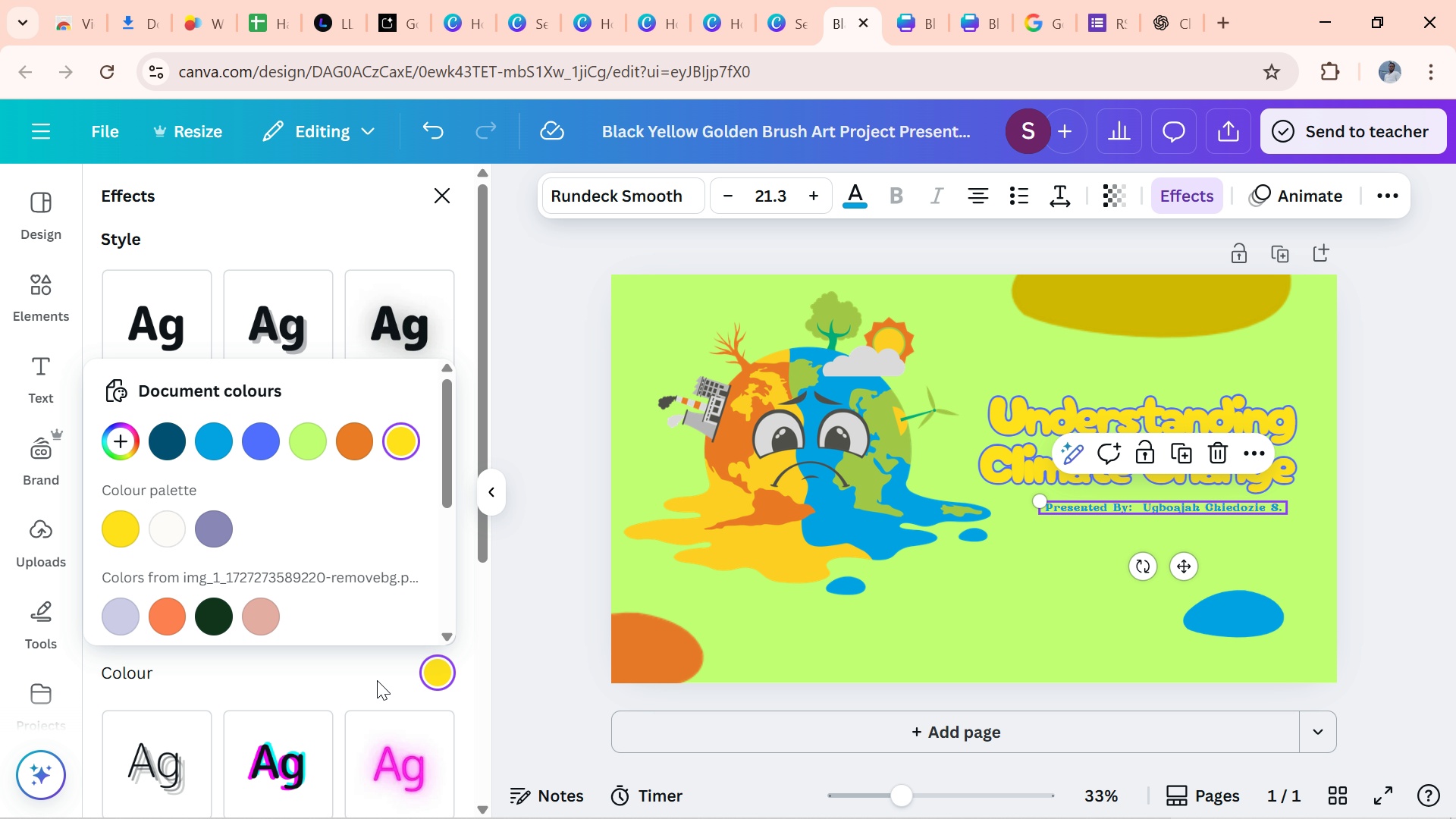 
left_click([375, 684])
 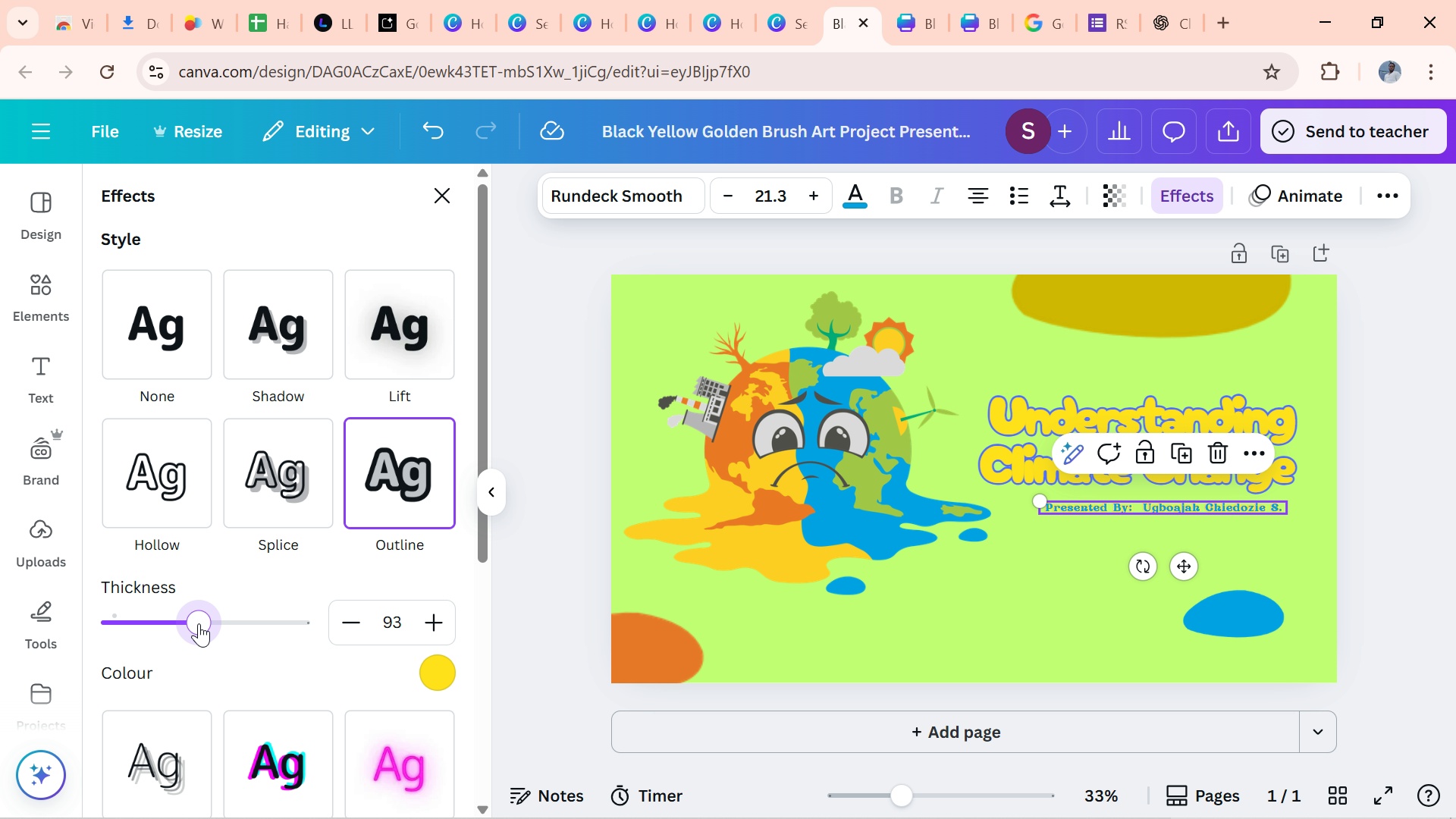 
double_click([199, 623])
 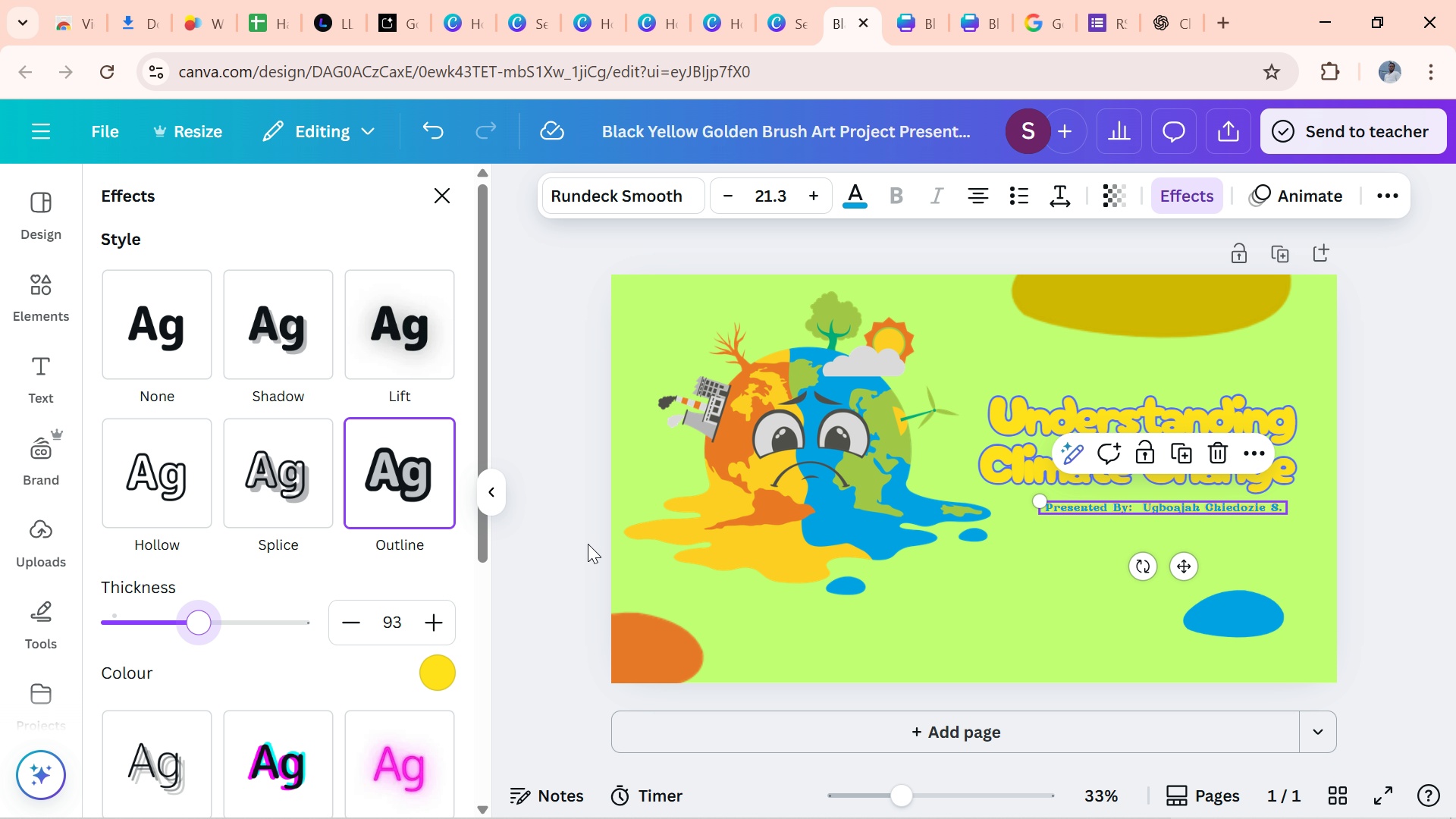 
wait(6.12)
 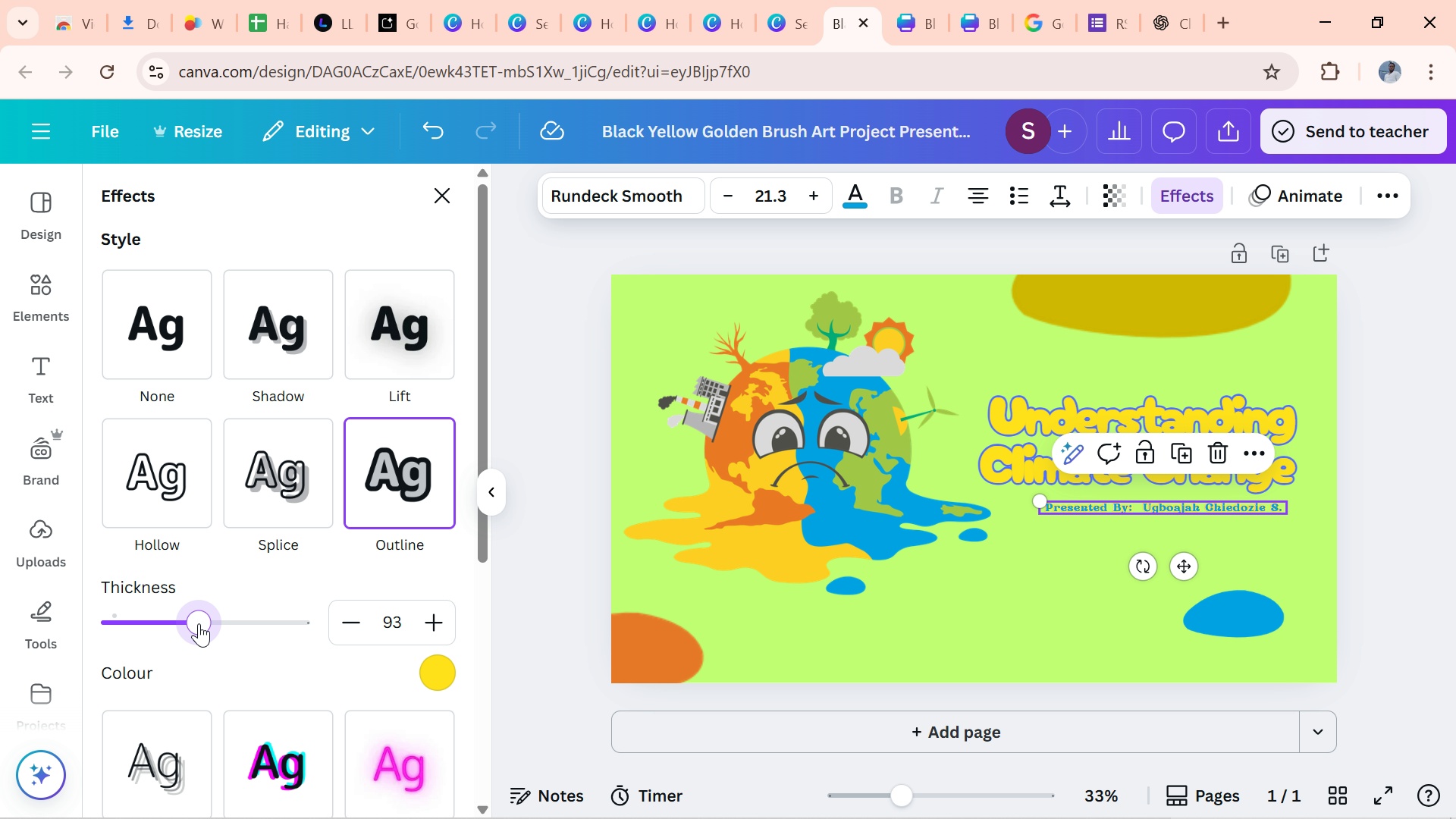 
left_click([1059, 612])
 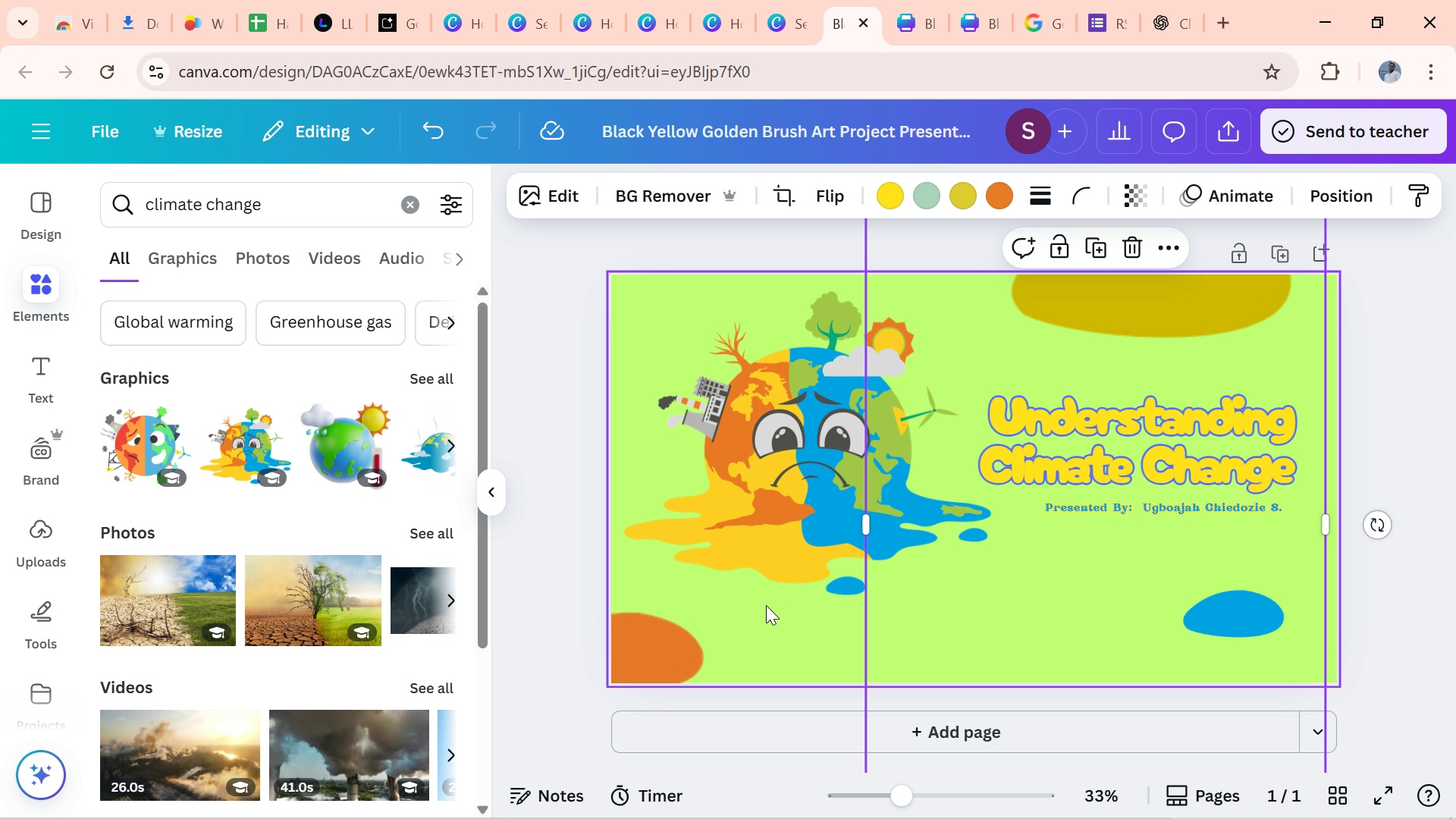 
left_click([764, 608])
 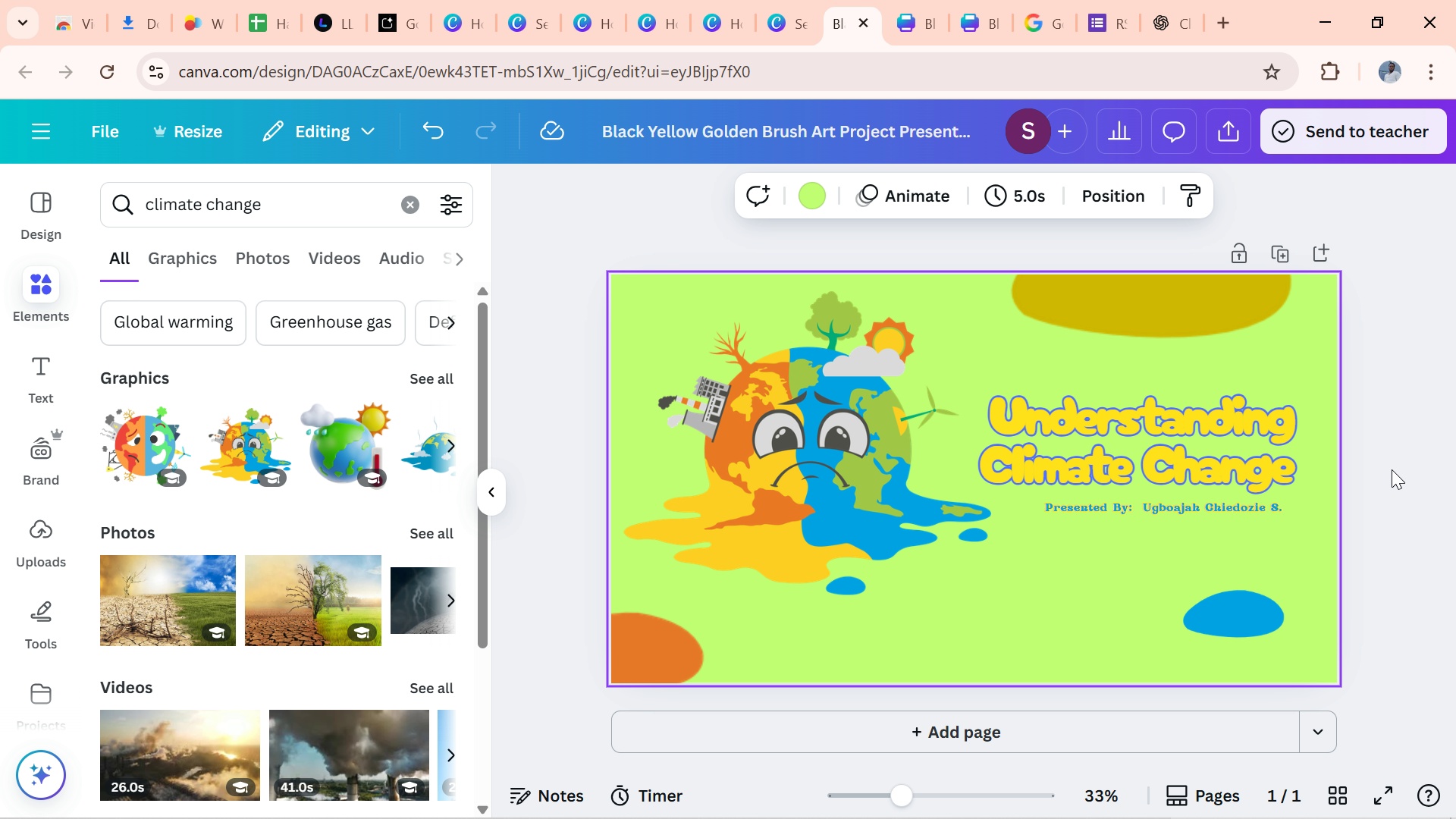 
left_click([1392, 469])
 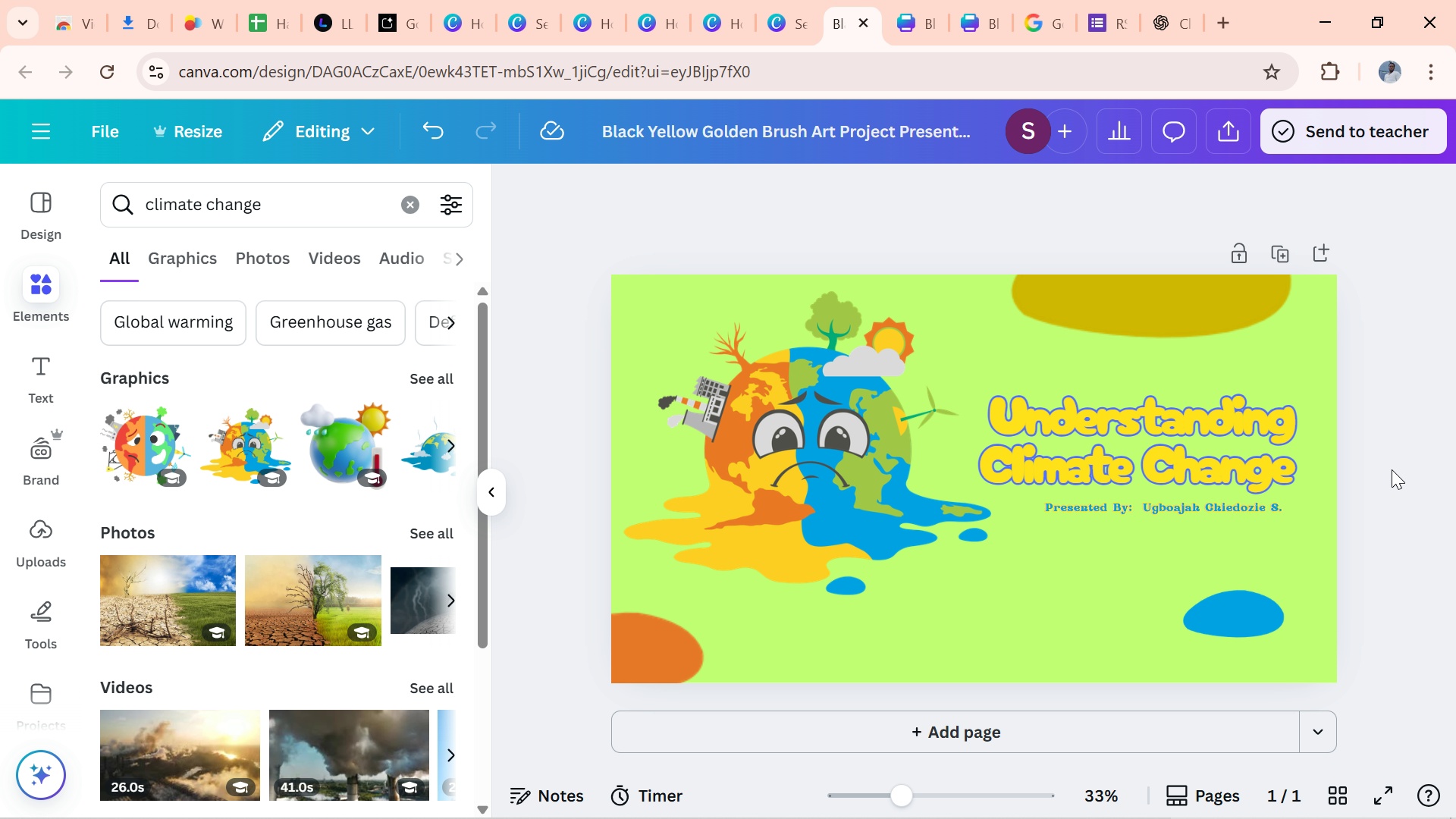 
wait(15.08)
 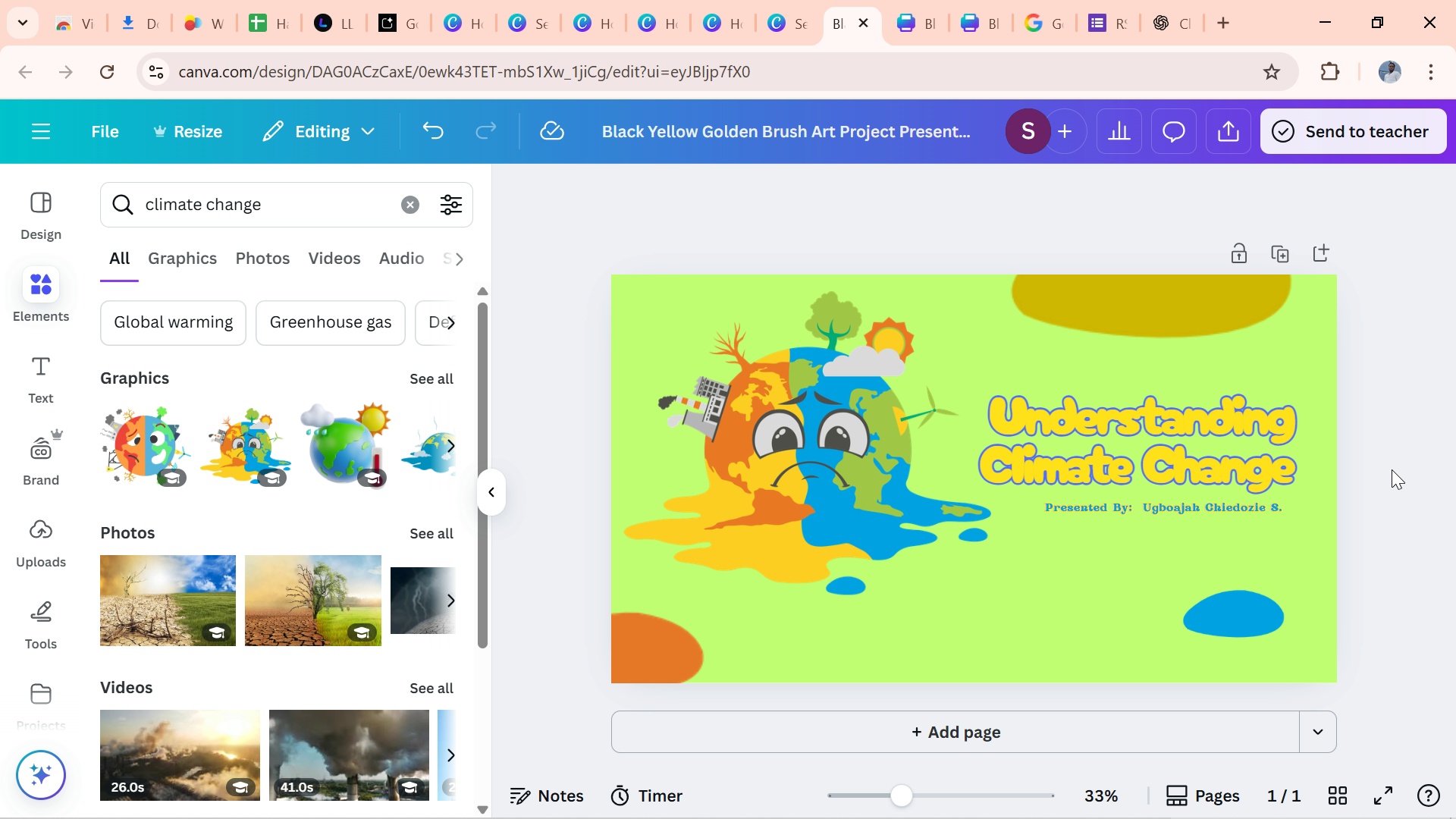 
left_click([1163, 15])
 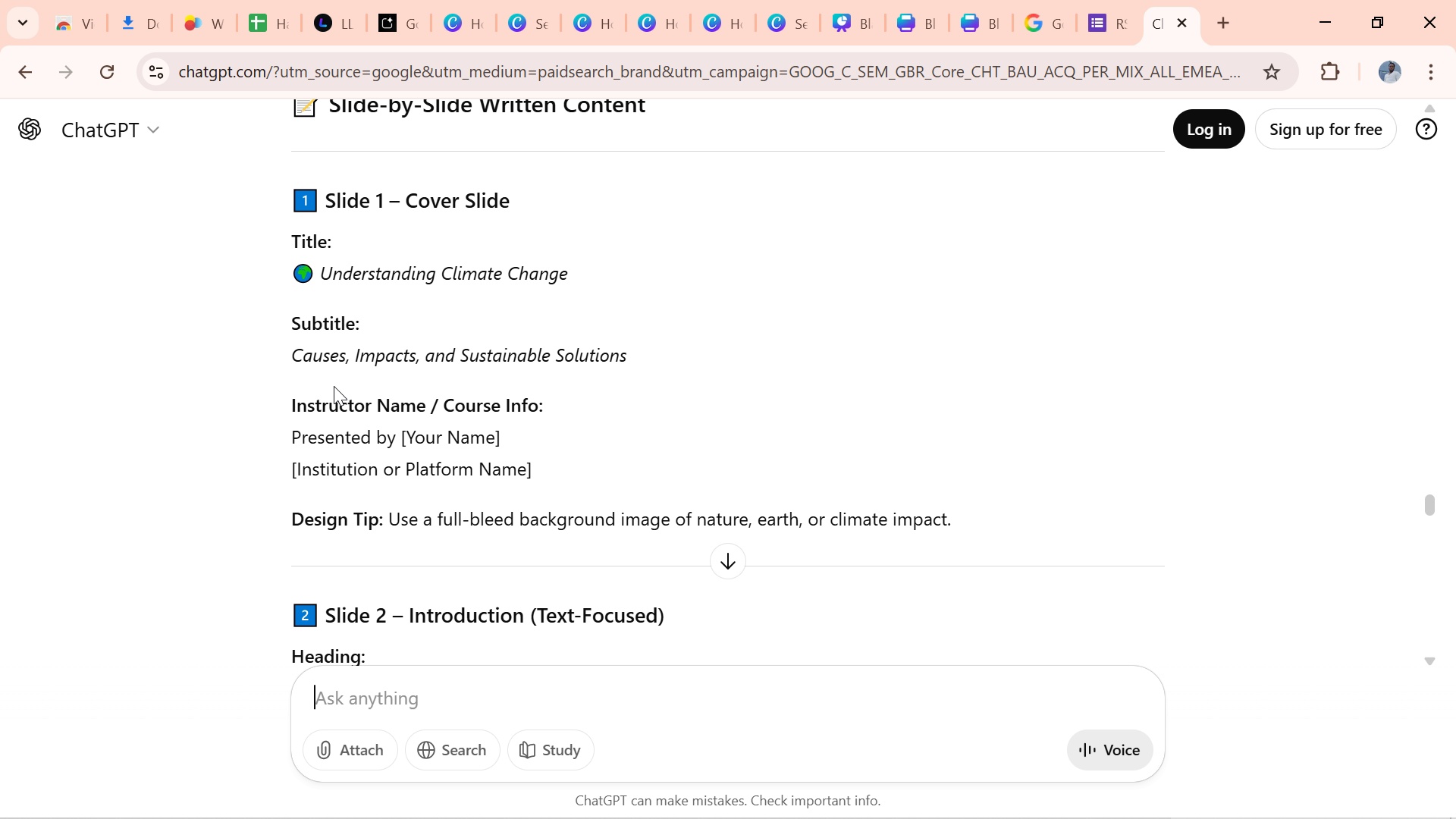 
wait(14.34)
 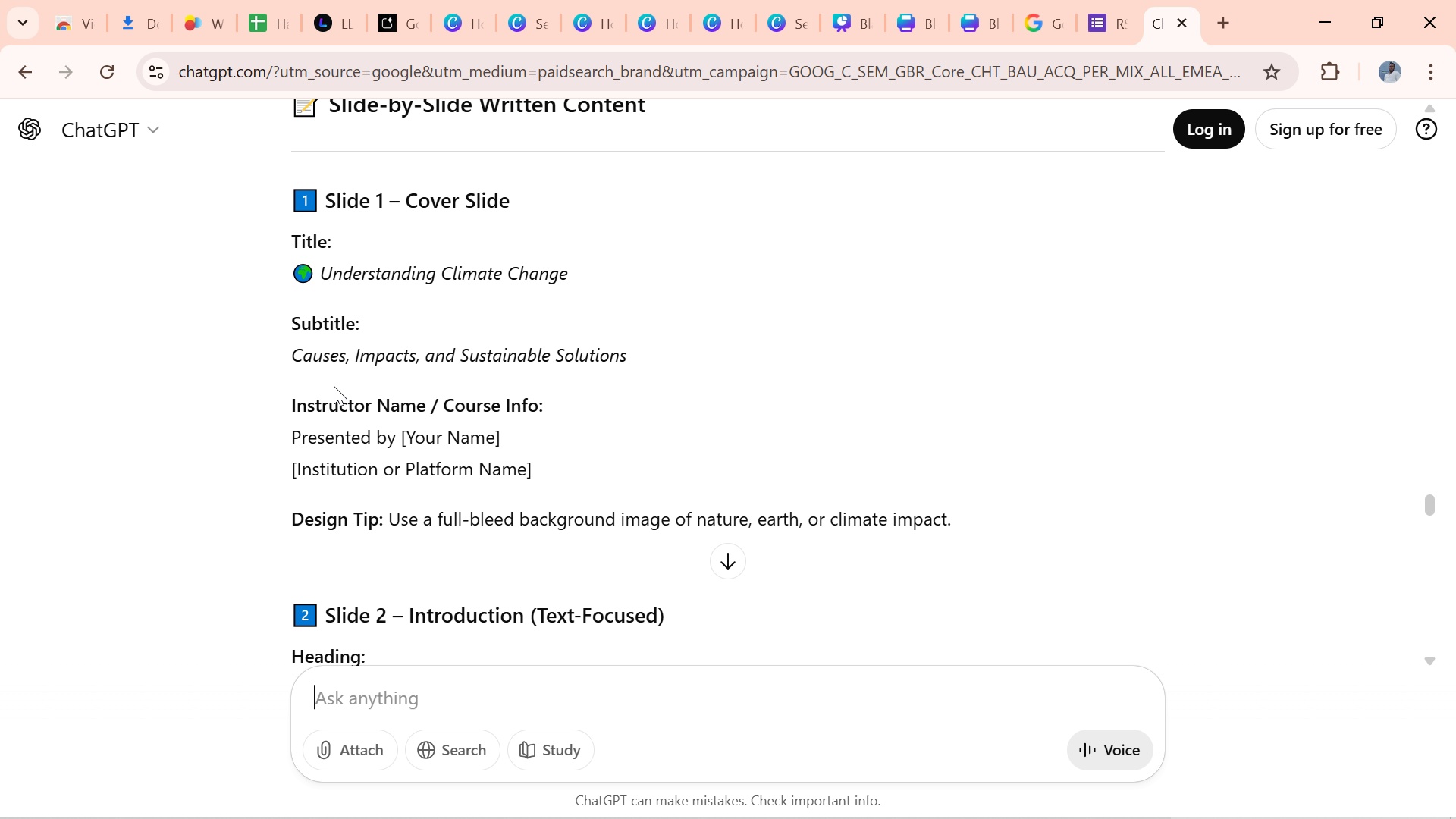 
left_click_drag(start_coordinate=[293, 352], to_coordinate=[629, 366])
 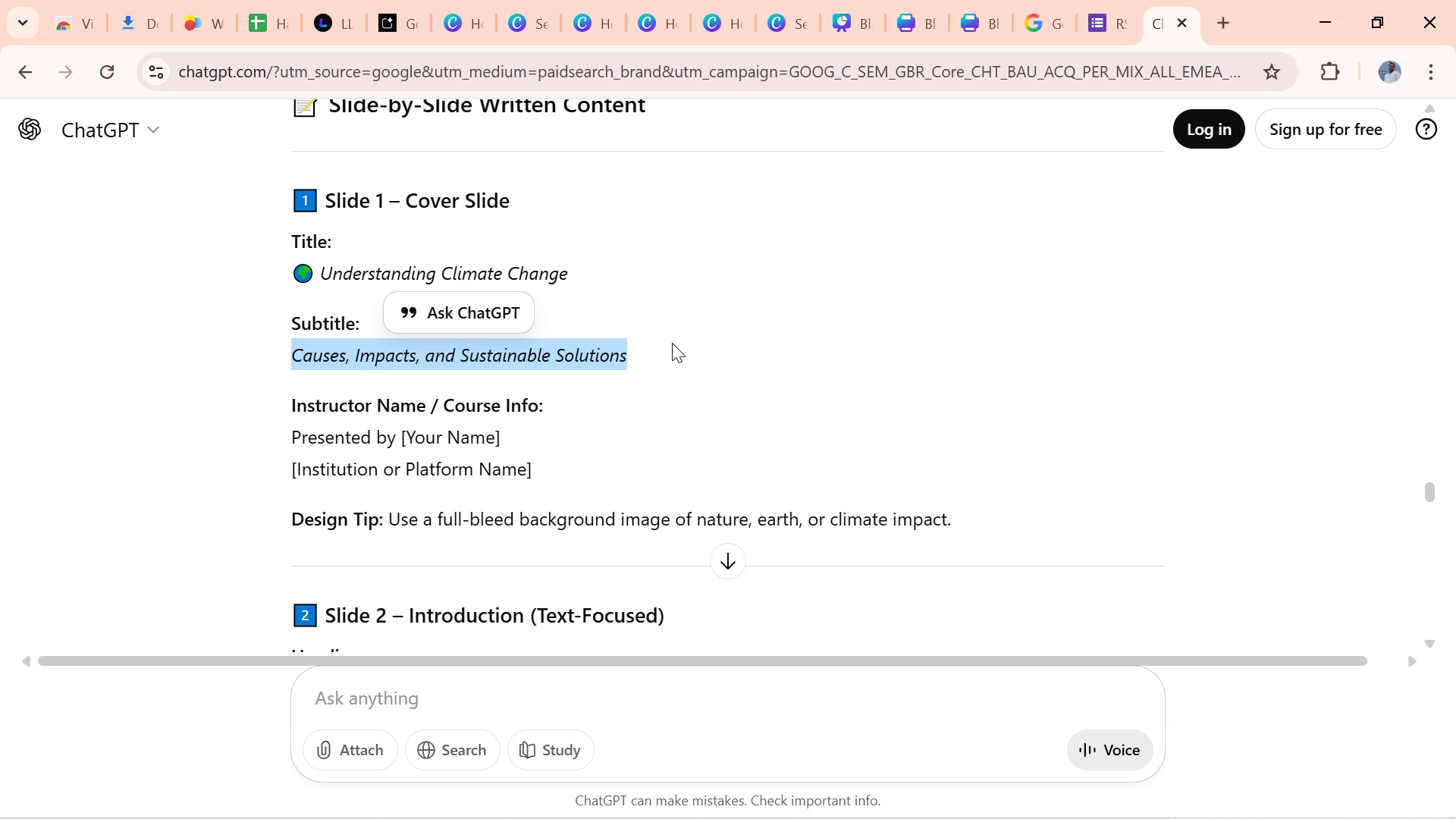 
key(Control+C)
 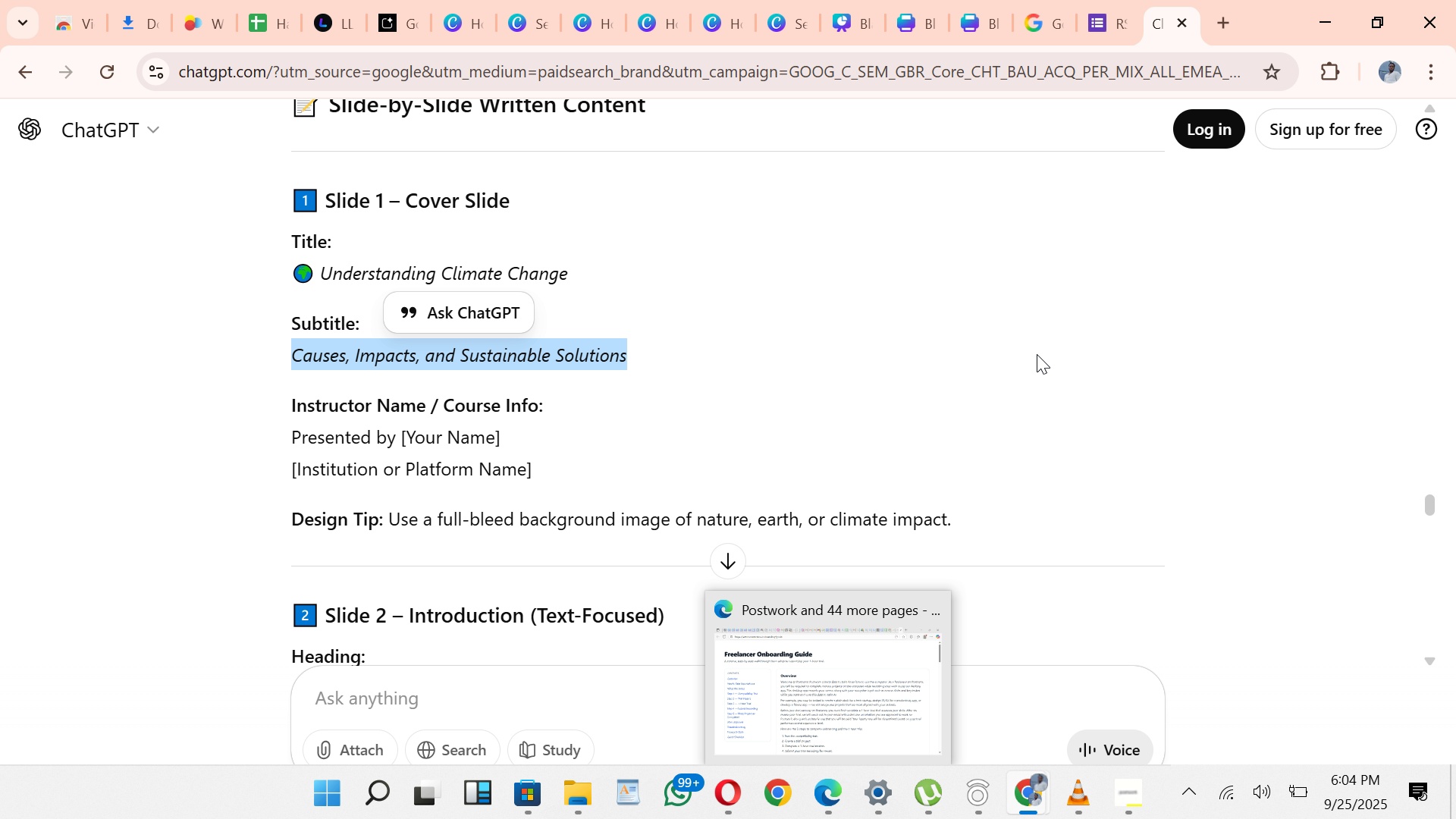 
wait(9.13)
 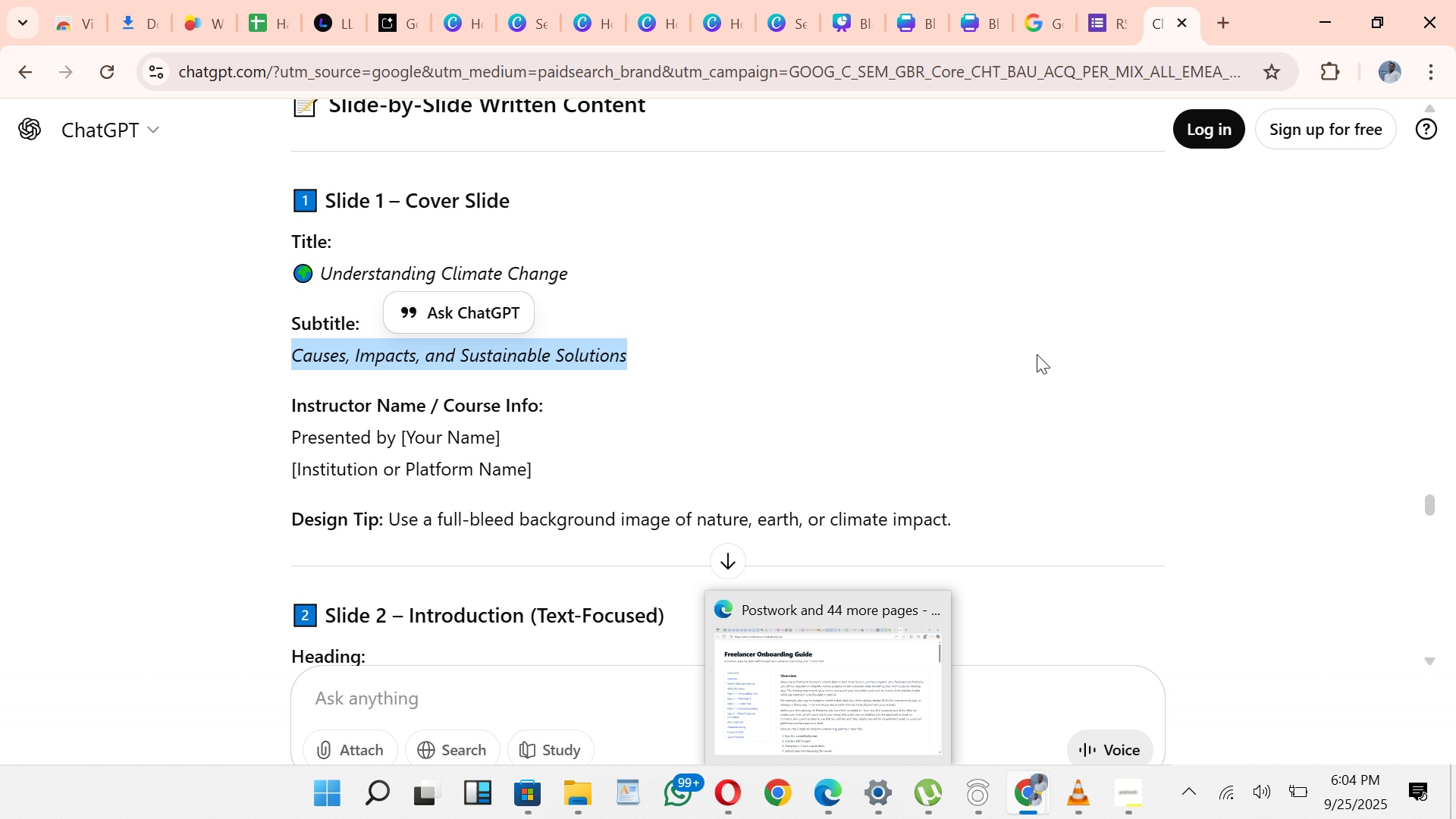 
left_click([782, 11])
 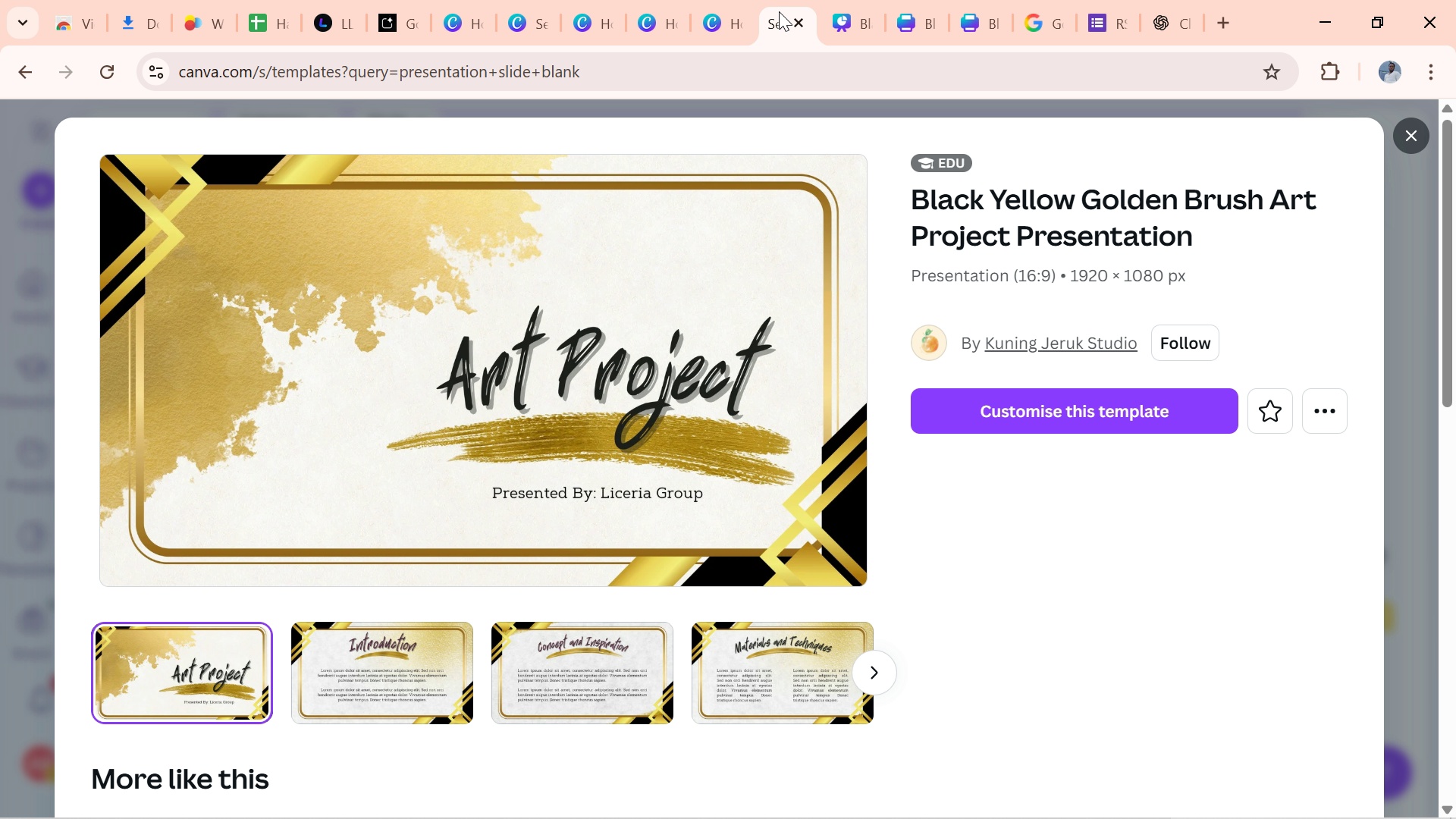 
mouse_move([687, 29])
 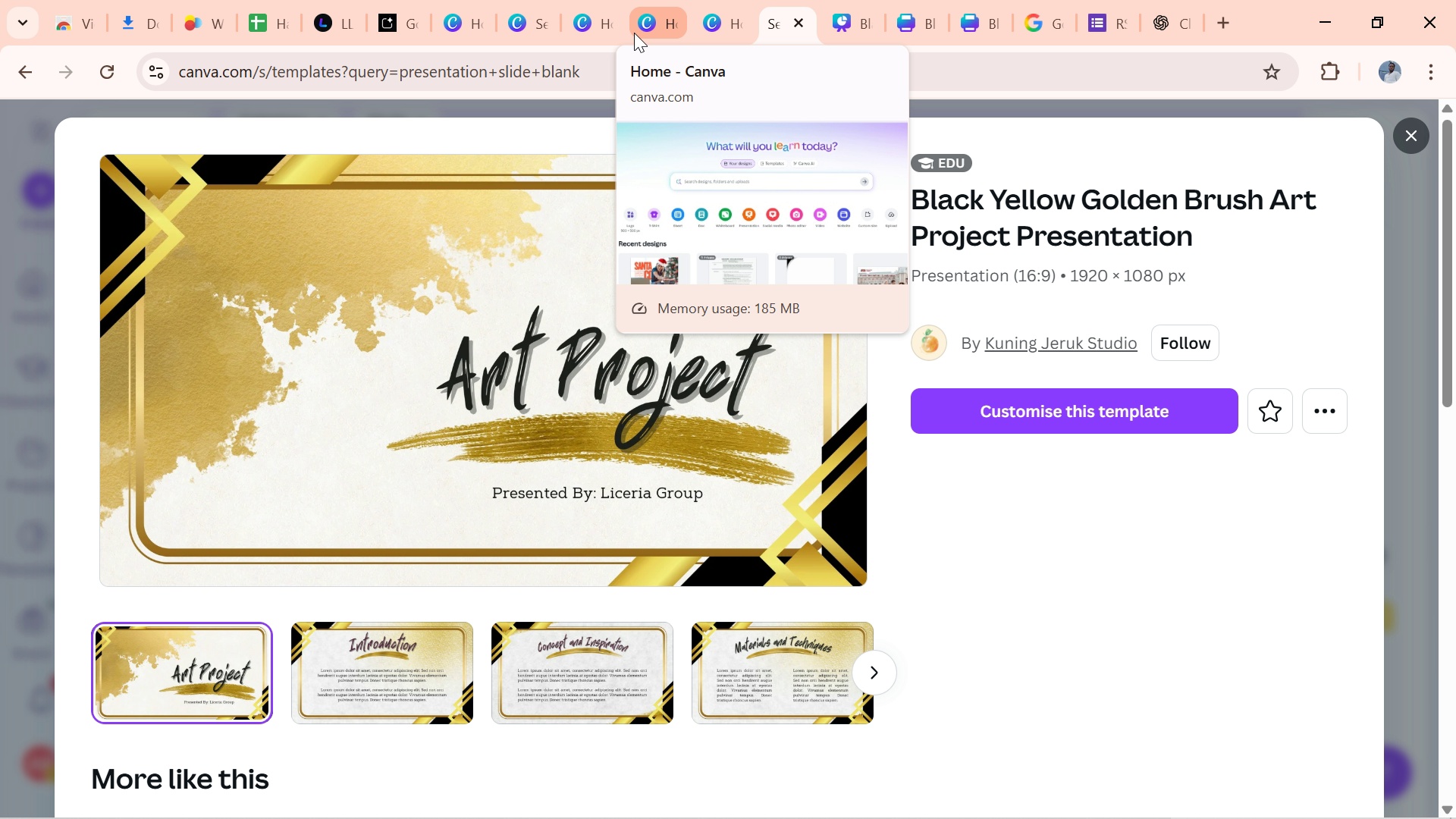 
mouse_move([588, 33])
 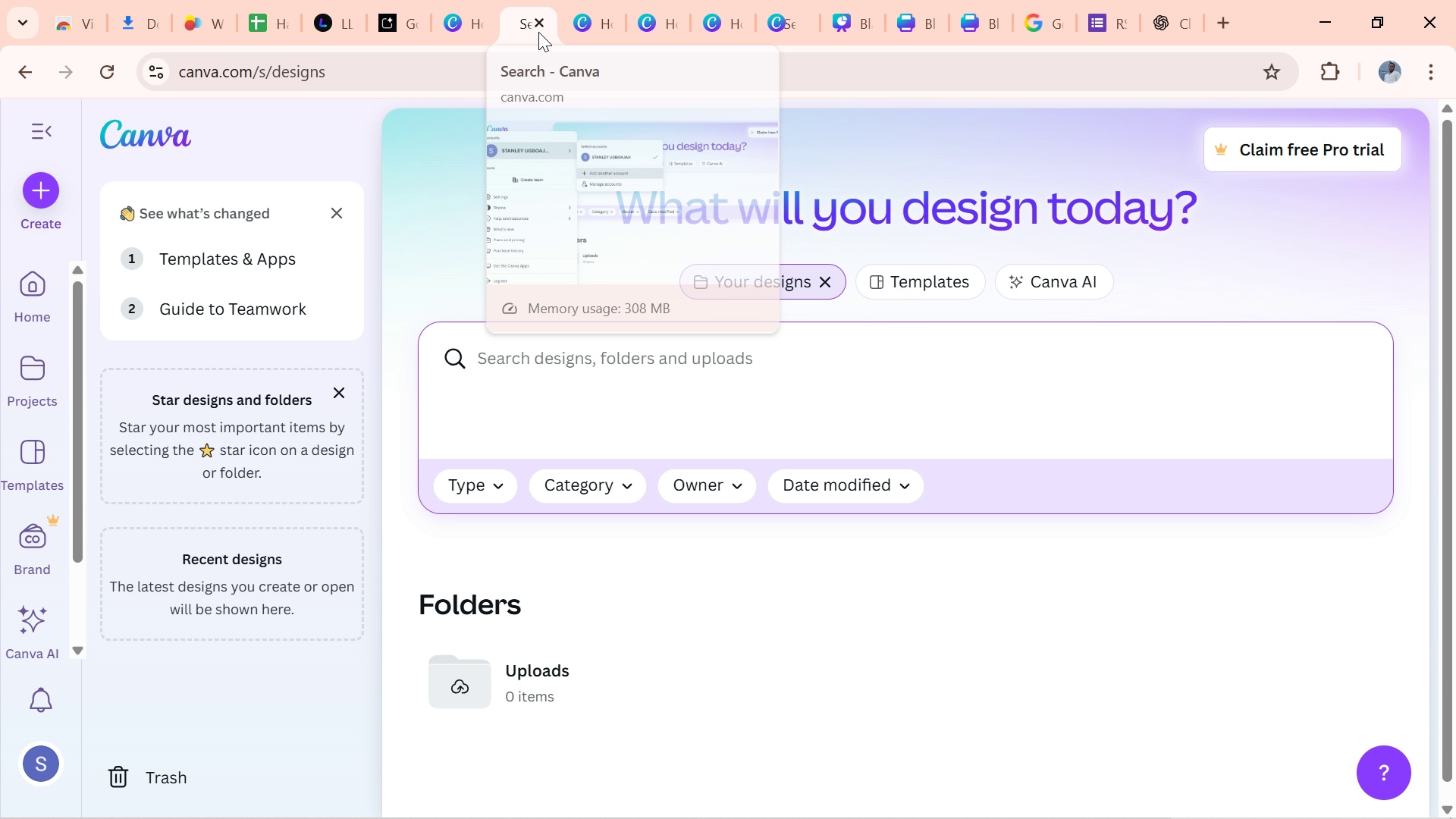 
left_click([538, 32])
 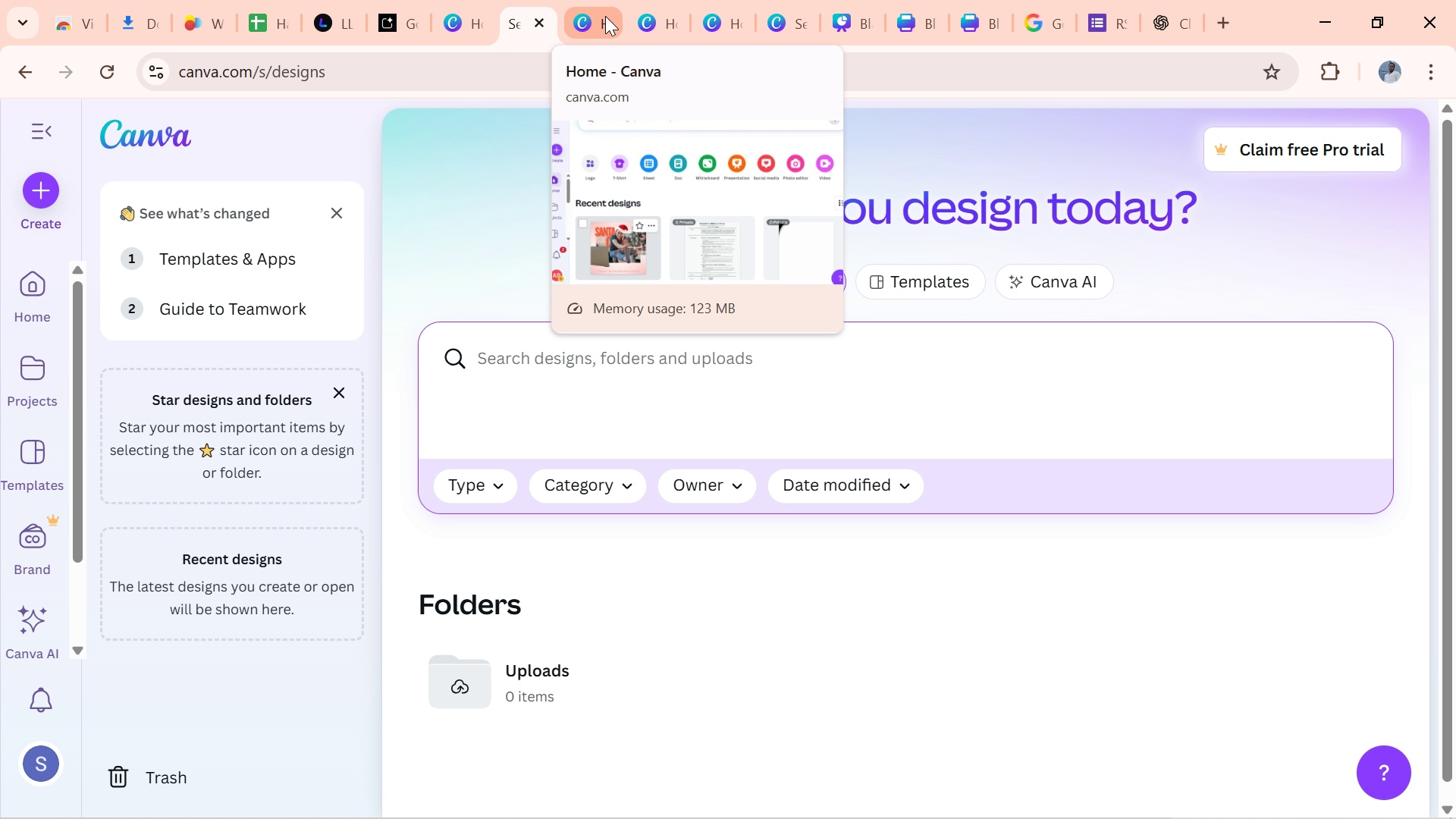 
left_click([605, 16])
 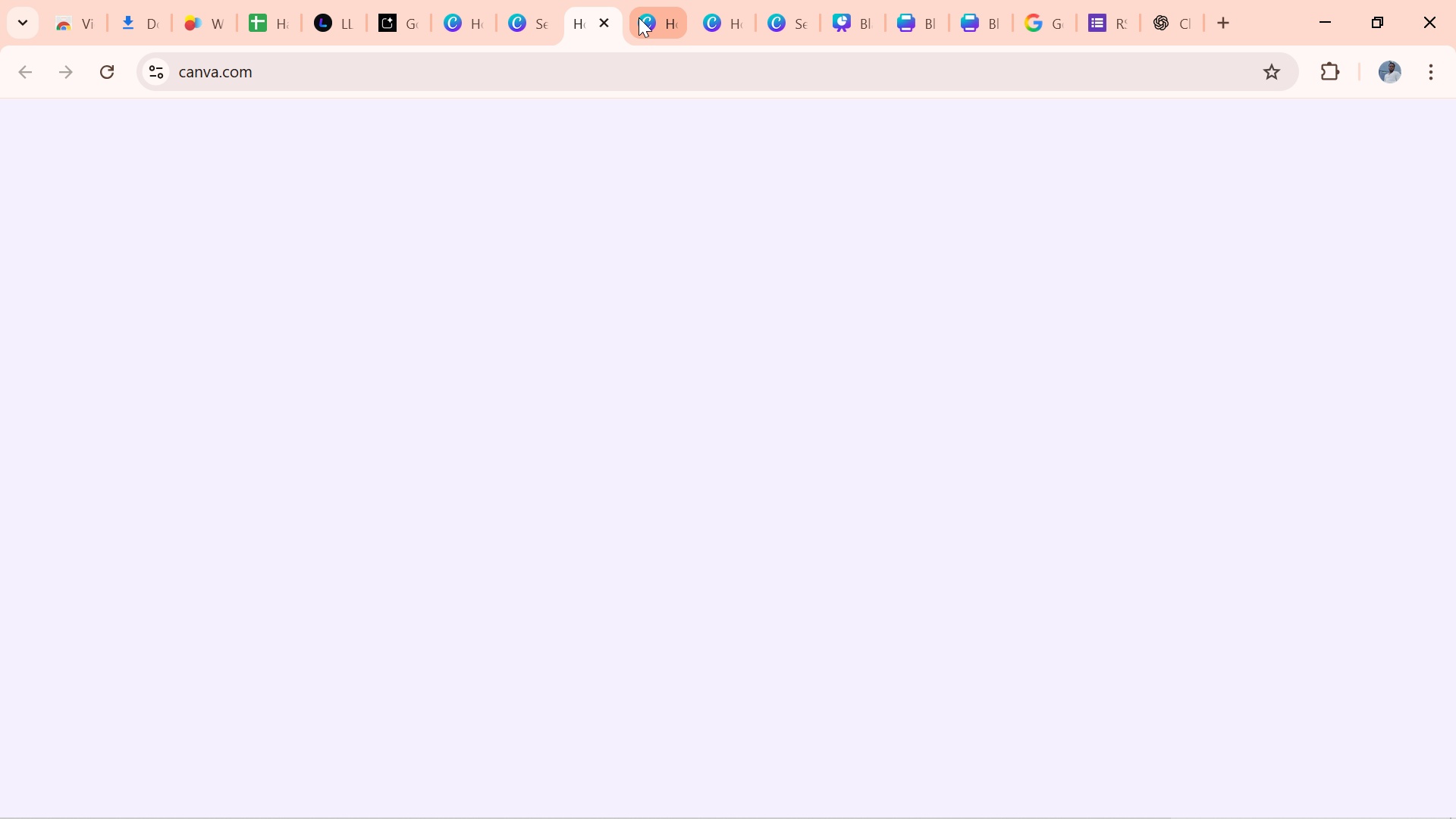 
left_click([639, 17])
 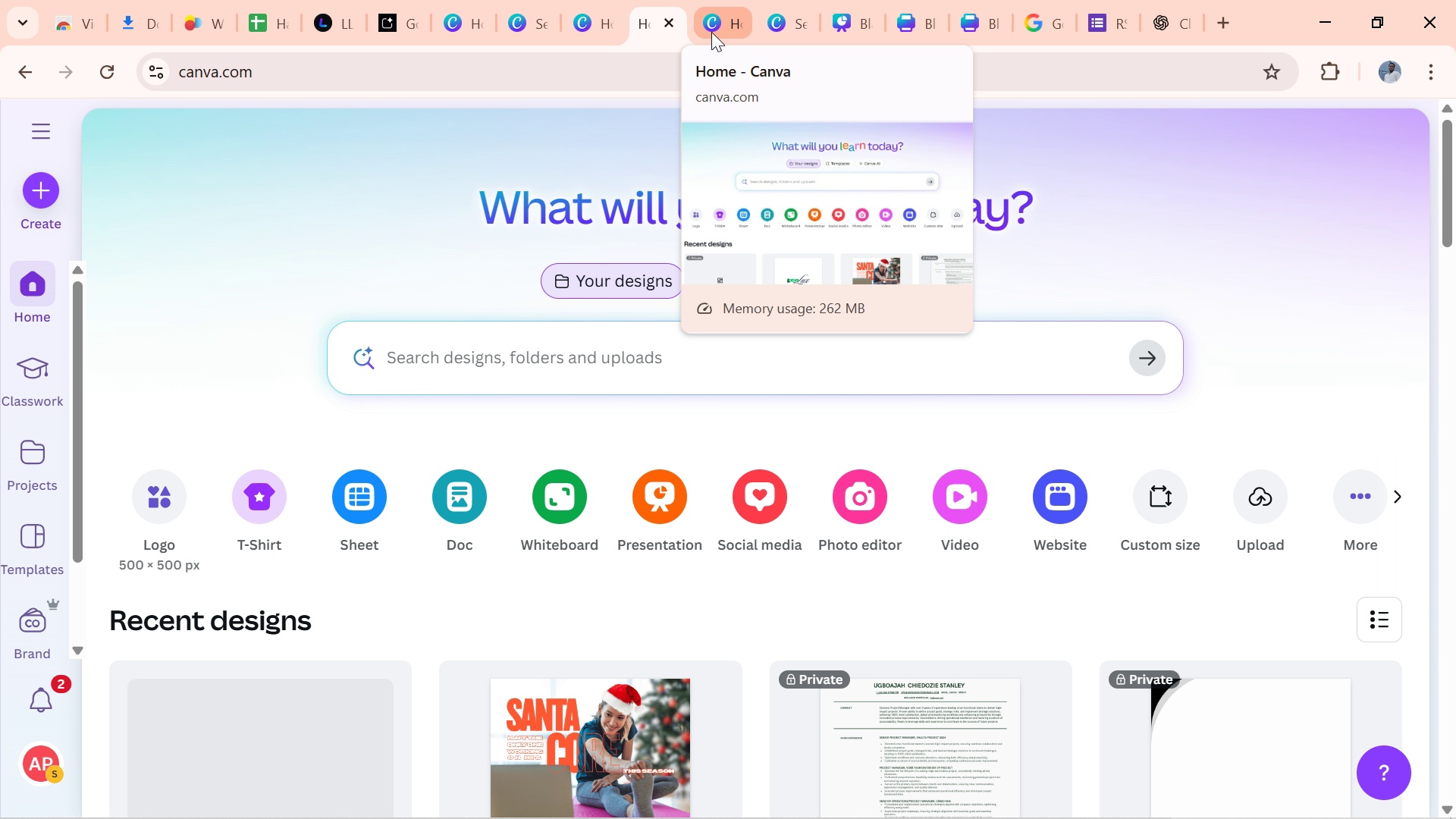 
left_click([709, 30])
 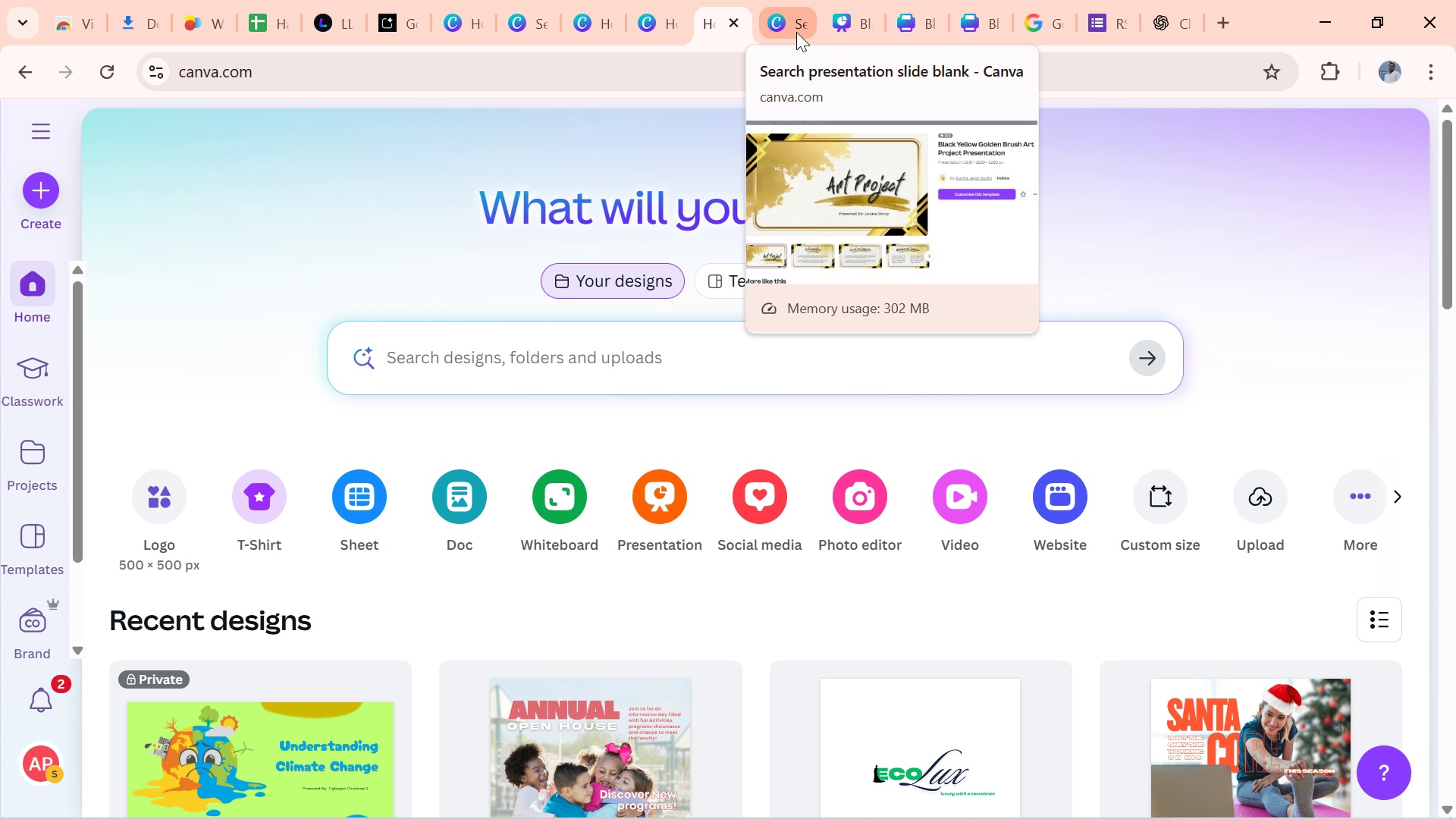 
left_click([789, 27])
 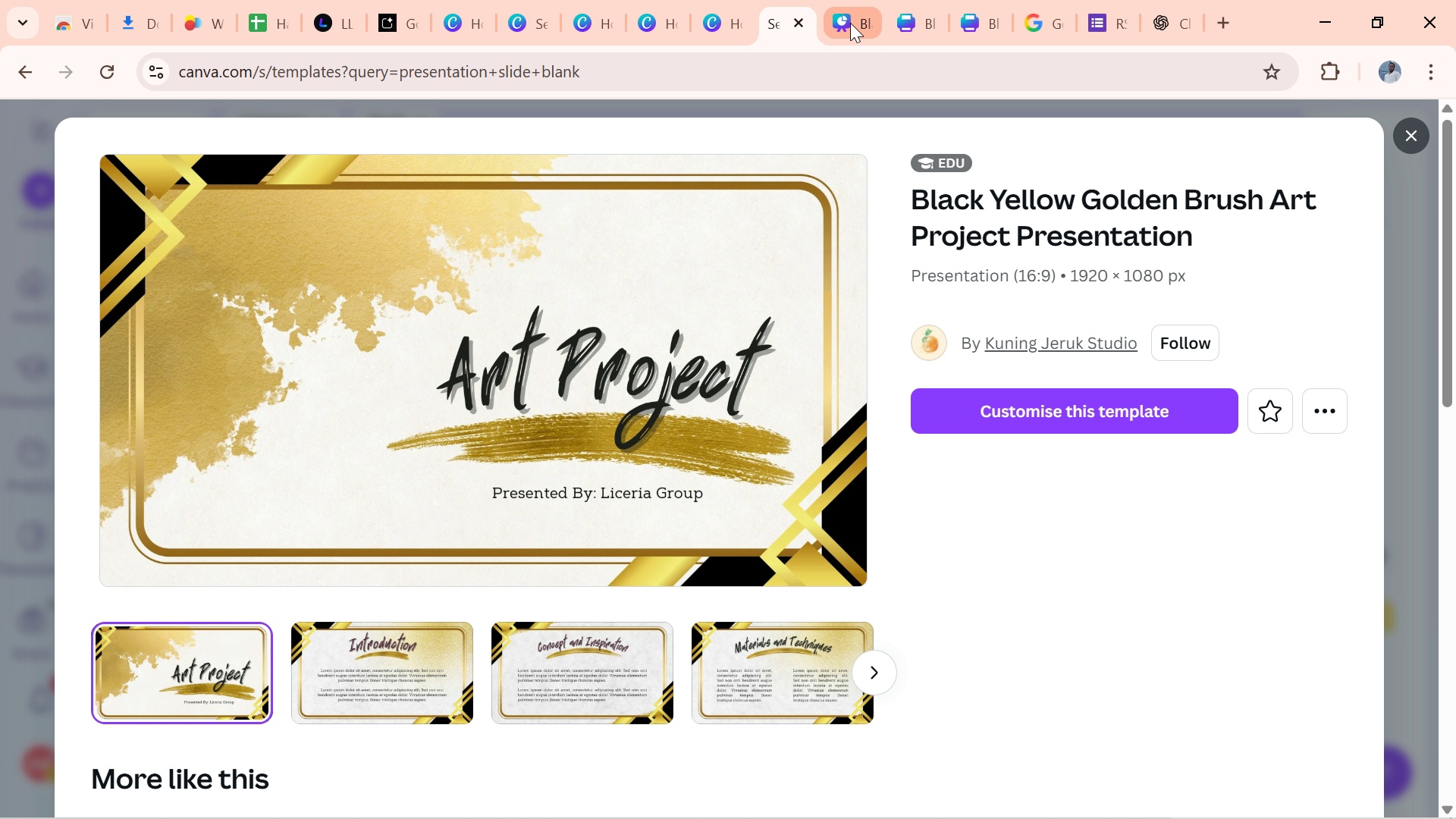 
left_click([850, 23])
 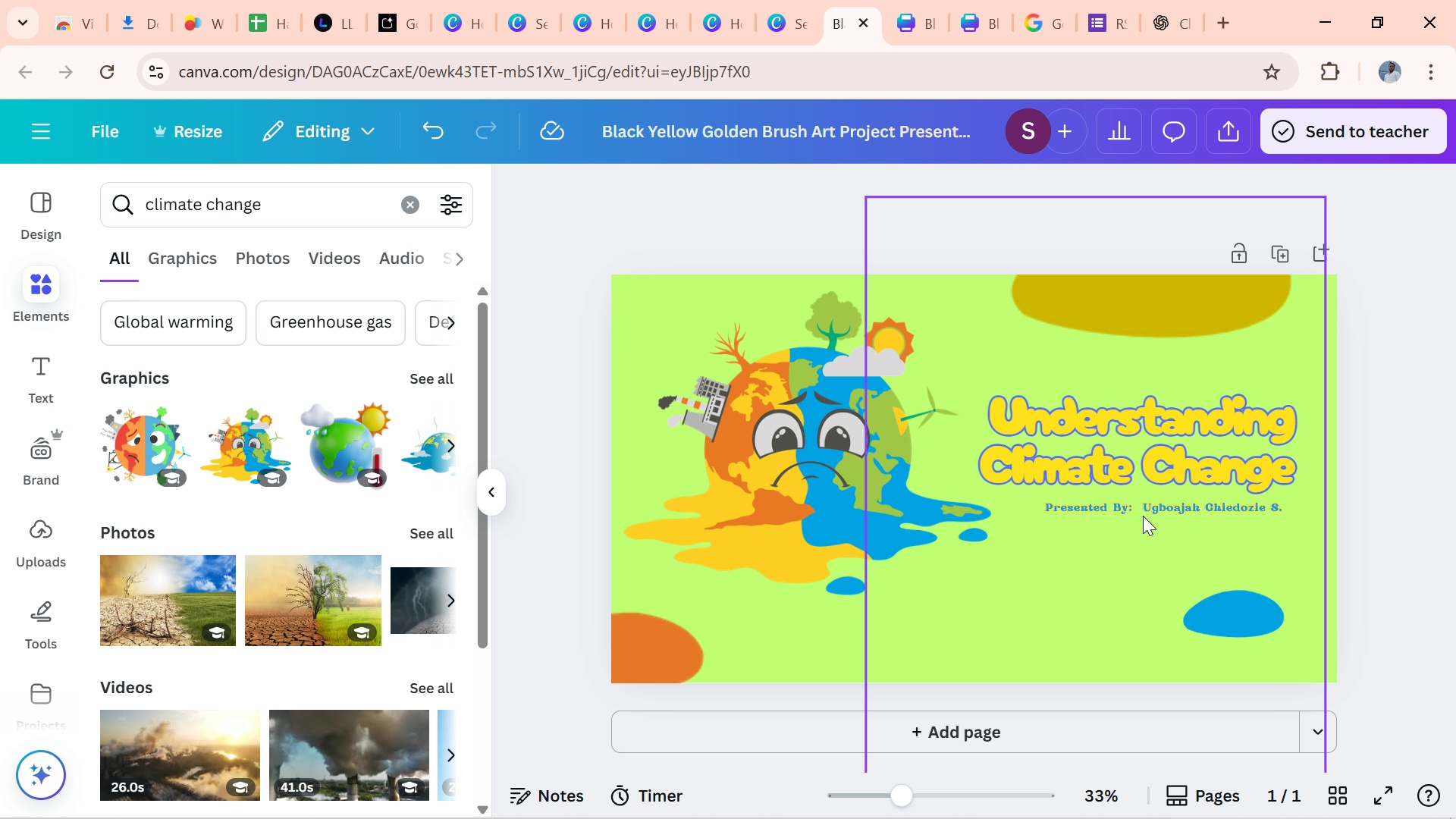 
left_click([1149, 500])
 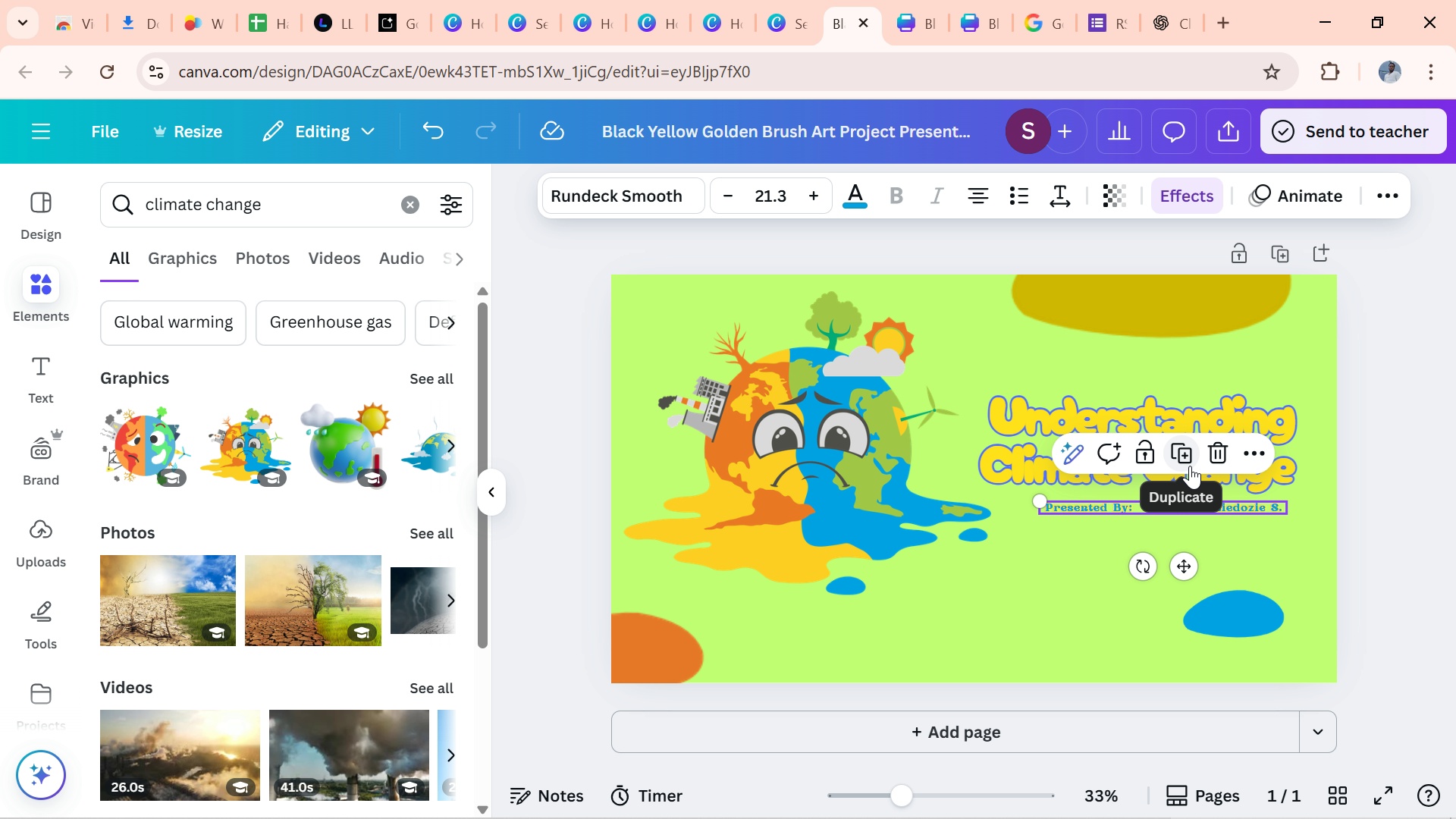 
left_click([1190, 466])
 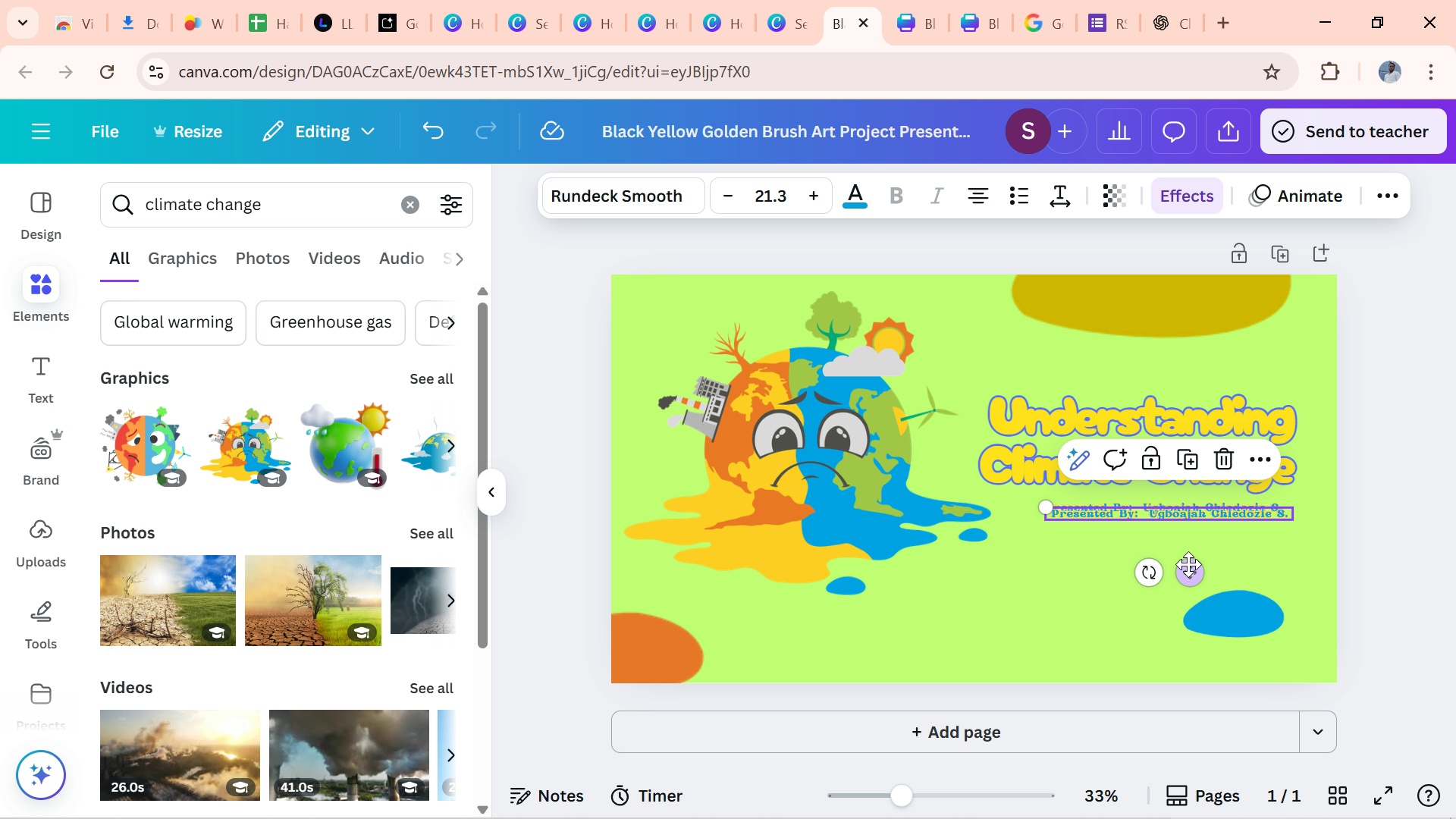 
left_click_drag(start_coordinate=[1188, 564], to_coordinate=[1180, 602])
 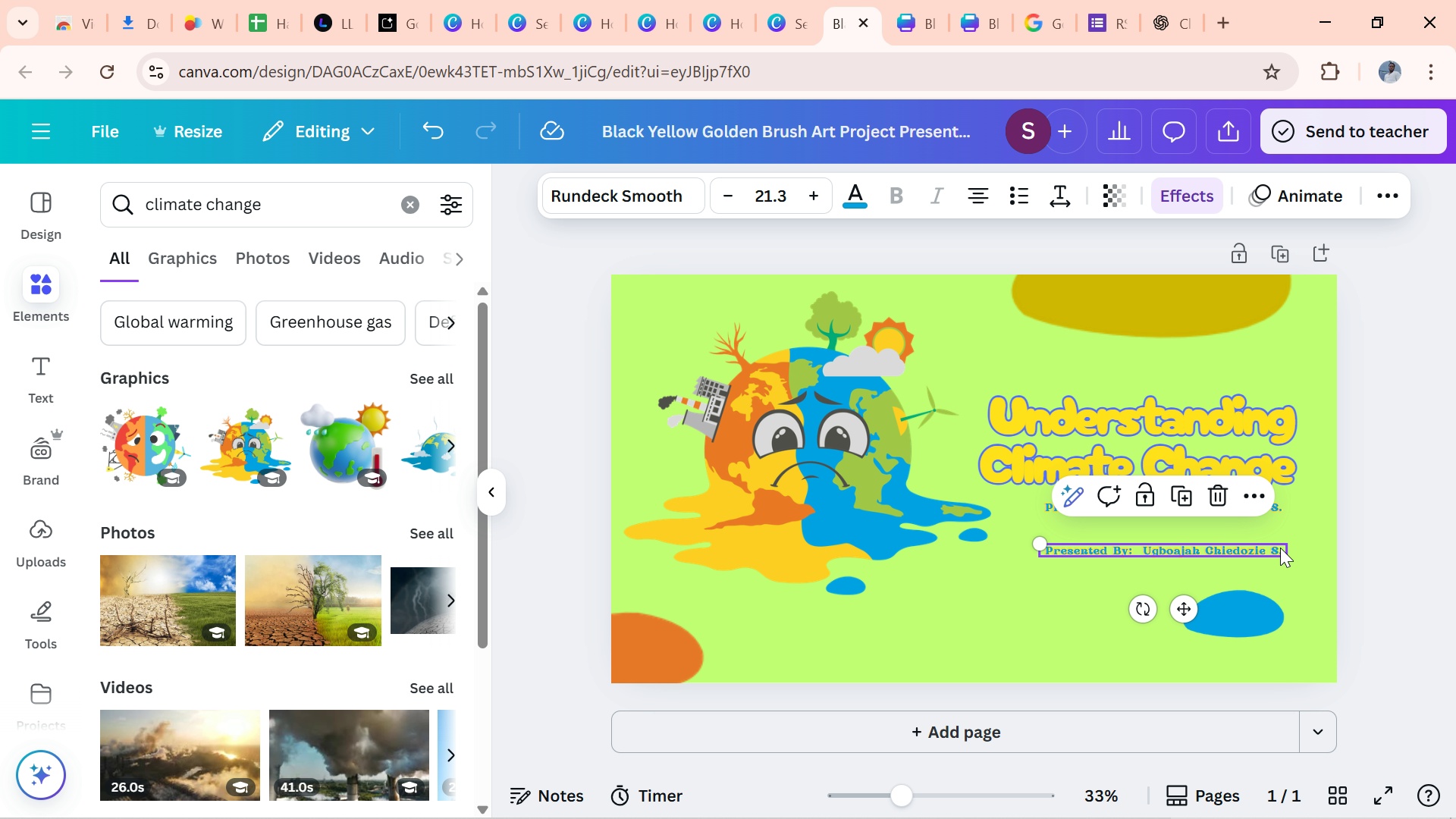 
double_click([1280, 548])
 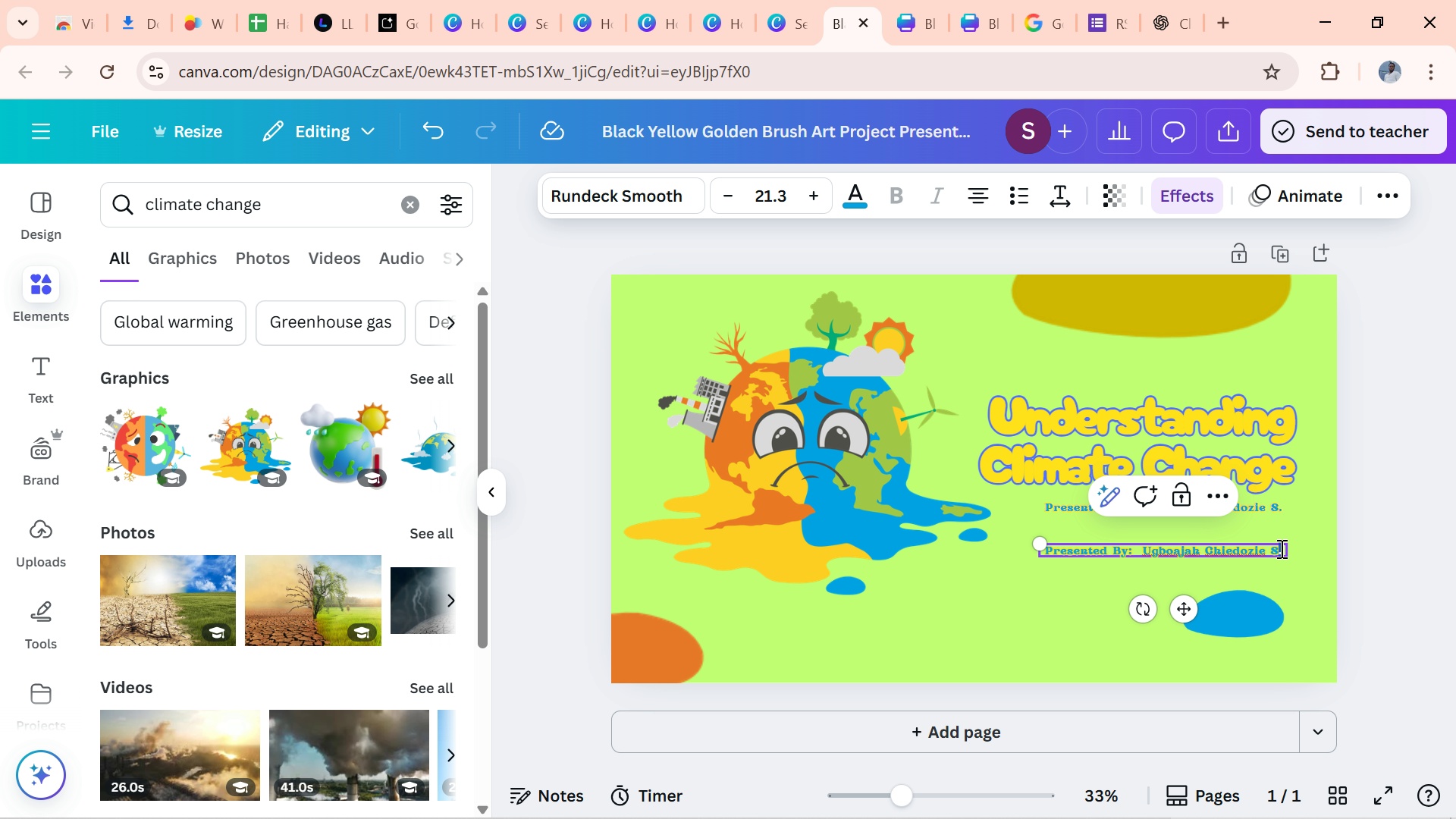 
double_click([1280, 548])
 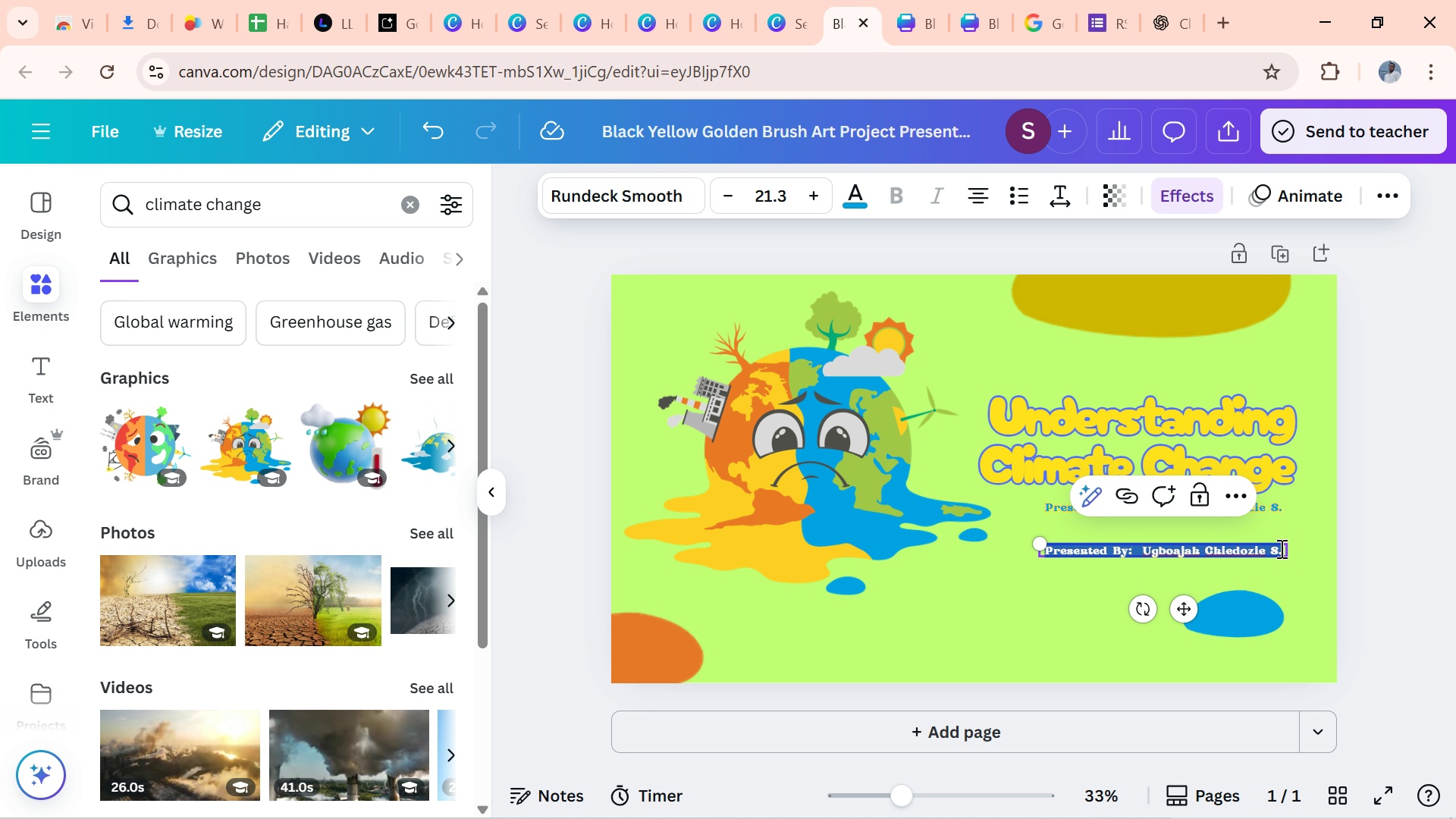 
left_click_drag(start_coordinate=[1280, 548], to_coordinate=[1276, 548])
 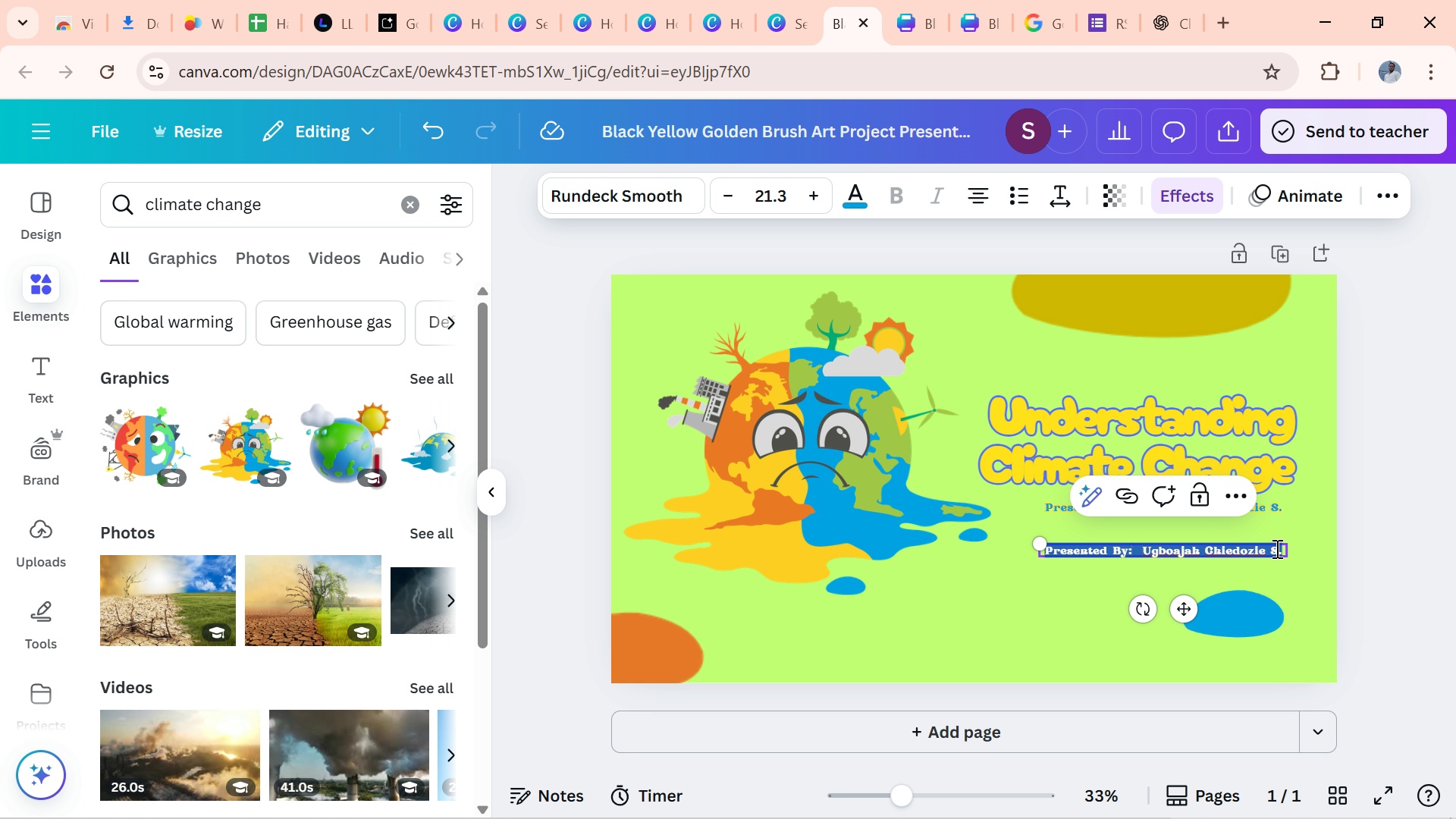 
key(Control+V)
 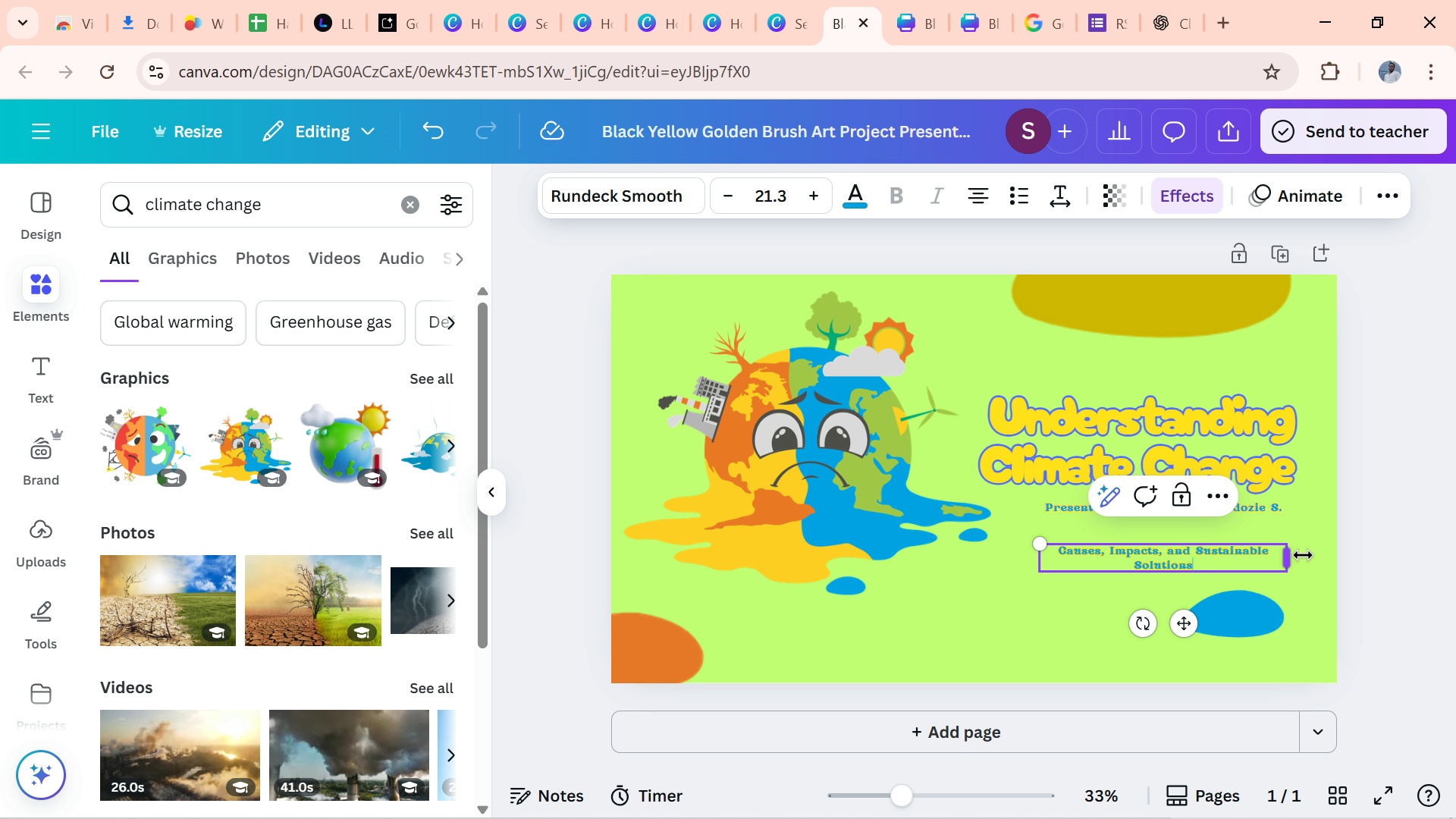 
mouse_move([1304, 551])
 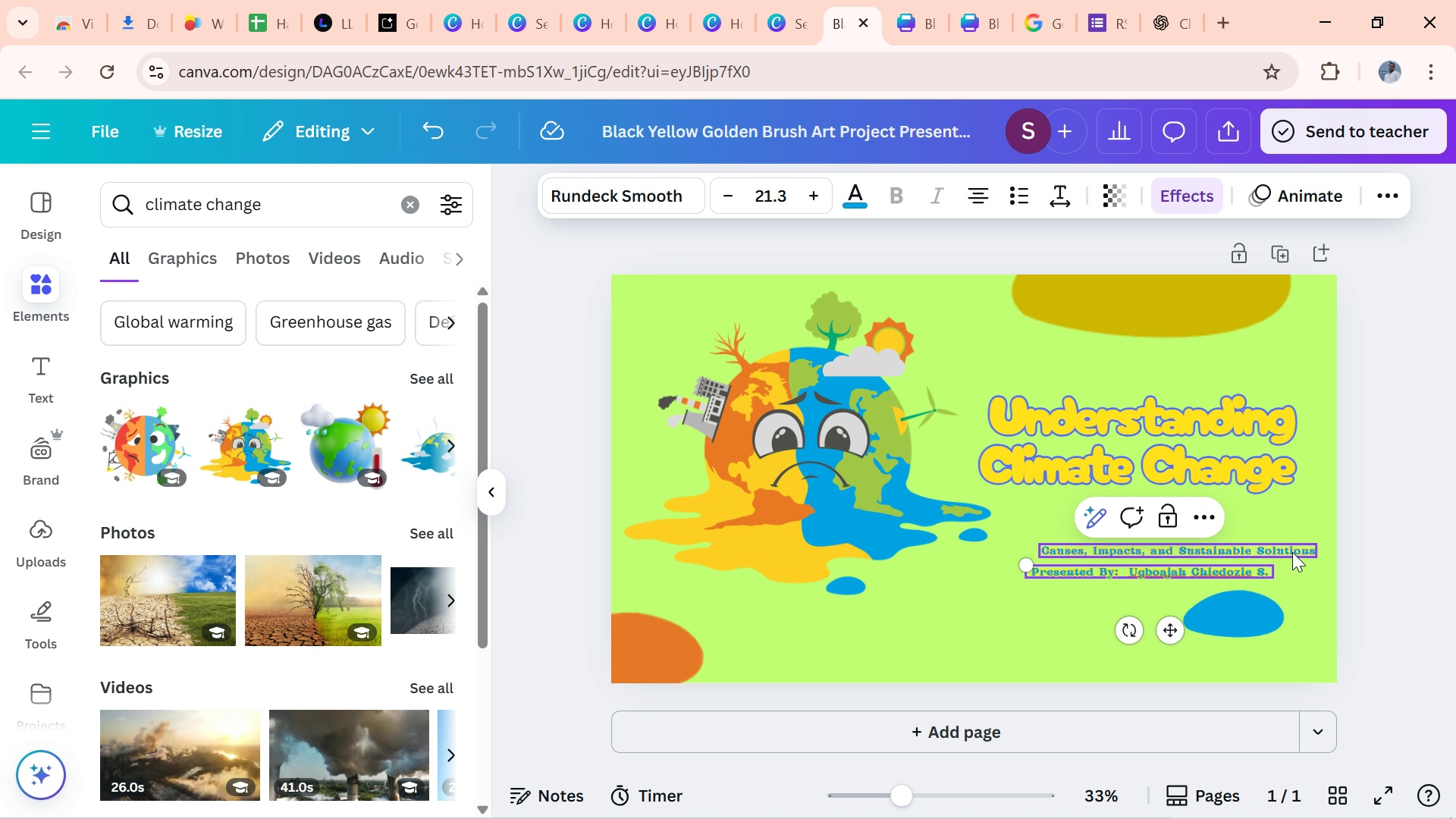 
wait(10.76)
 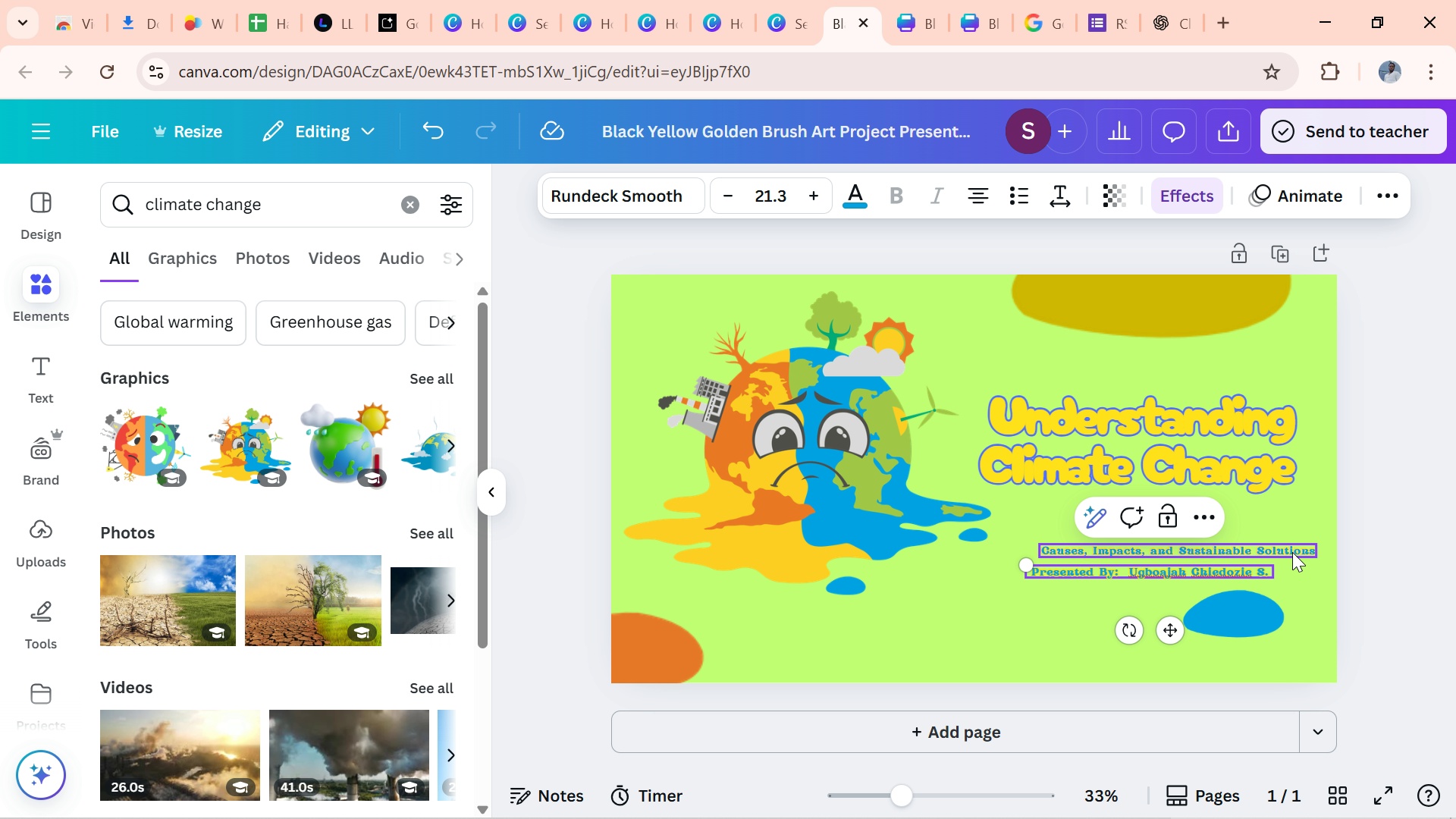 
left_click([864, 196])
 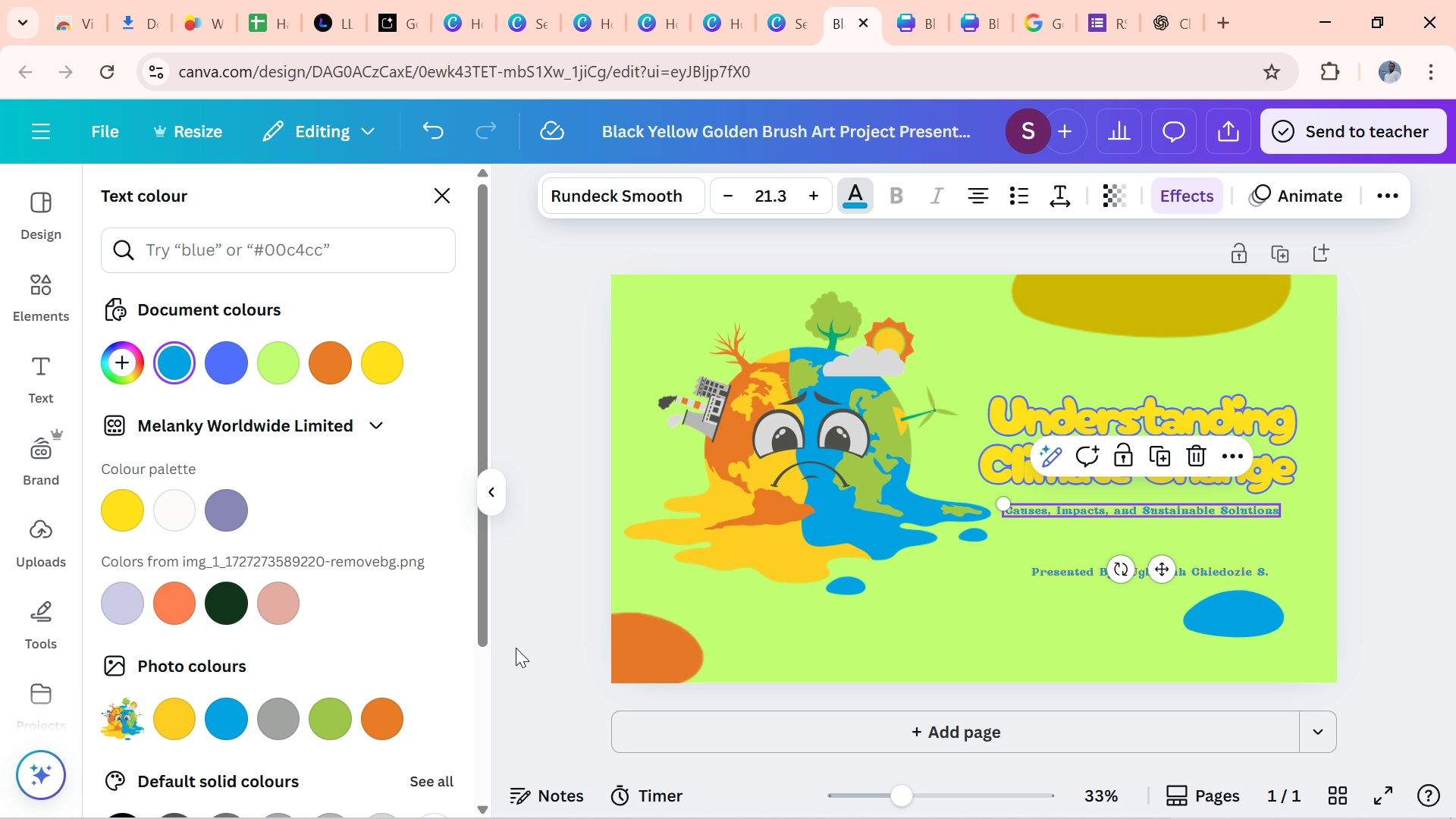 
mouse_move([404, 719])
 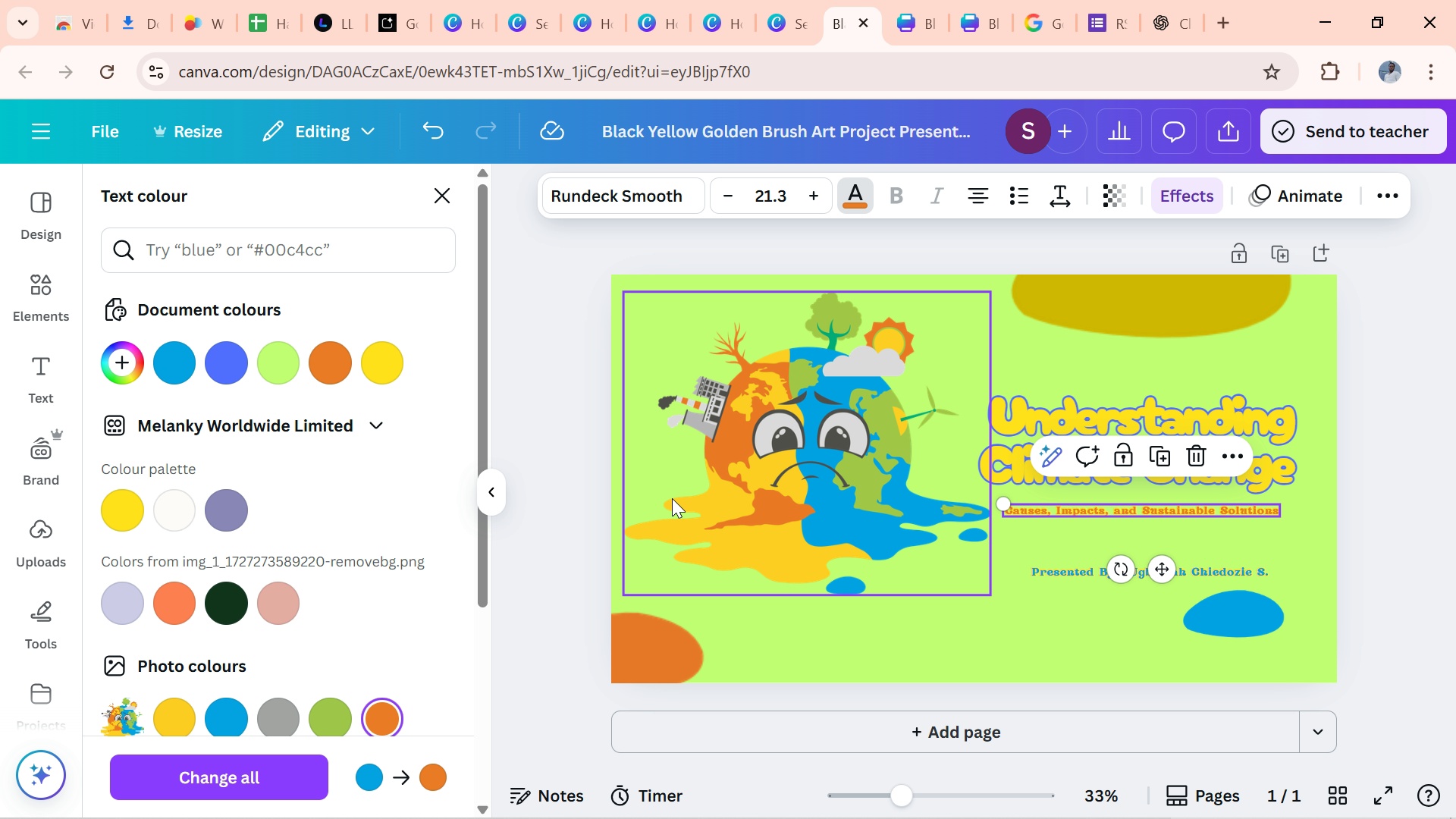 
wait(8.92)
 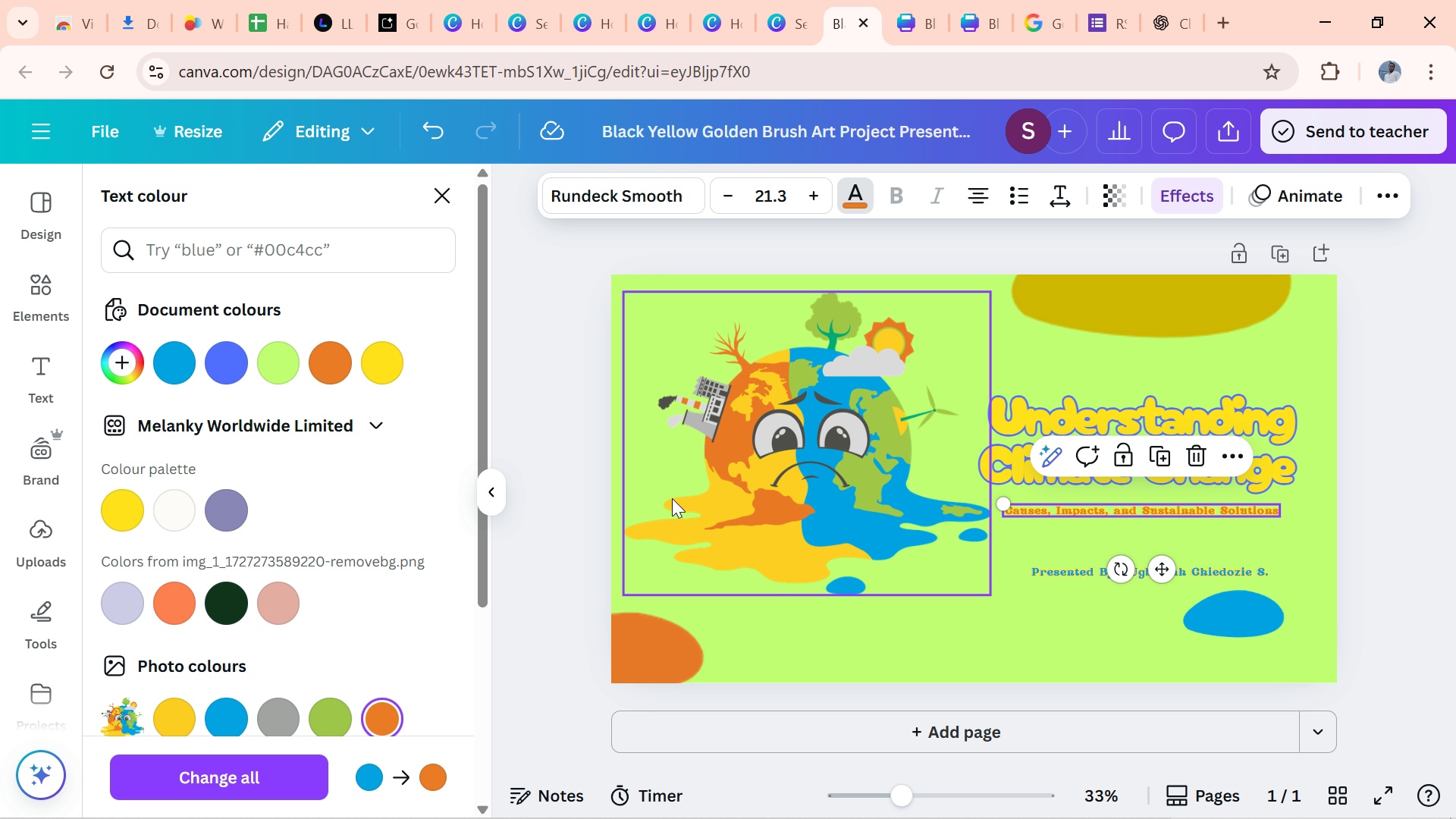 
left_click([424, 676])
 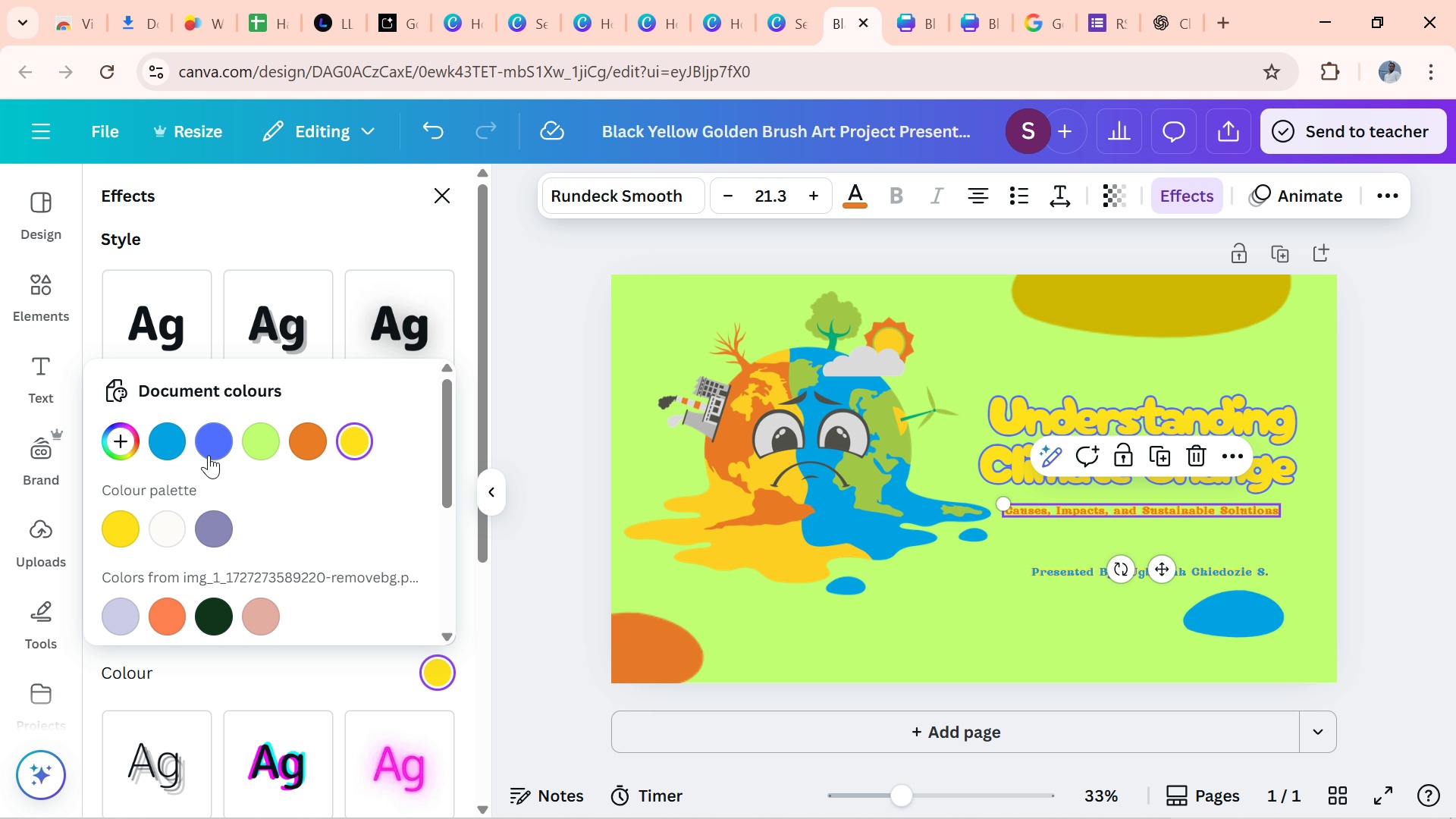 
left_click([209, 455])
 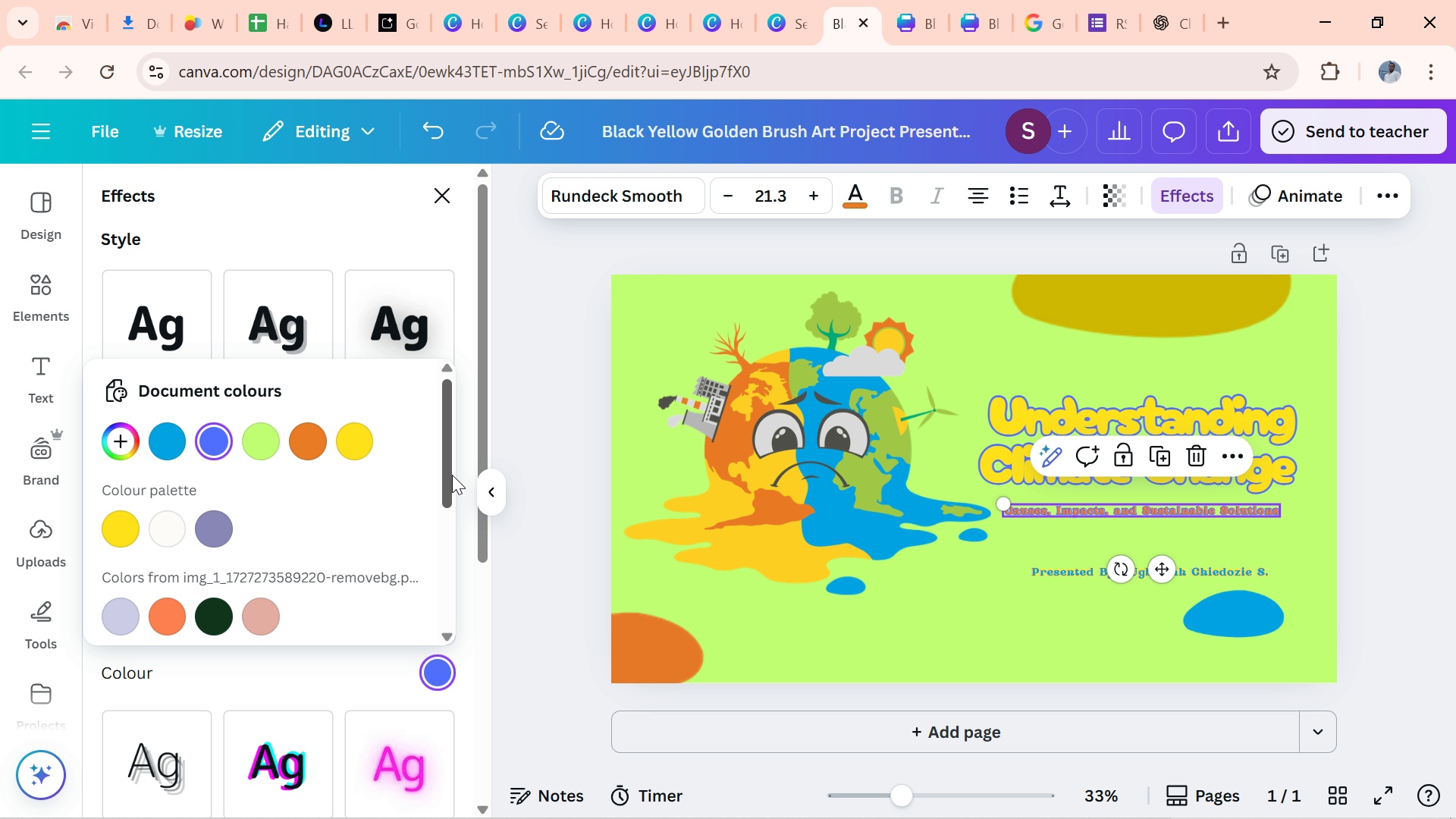 
left_click([469, 544])
 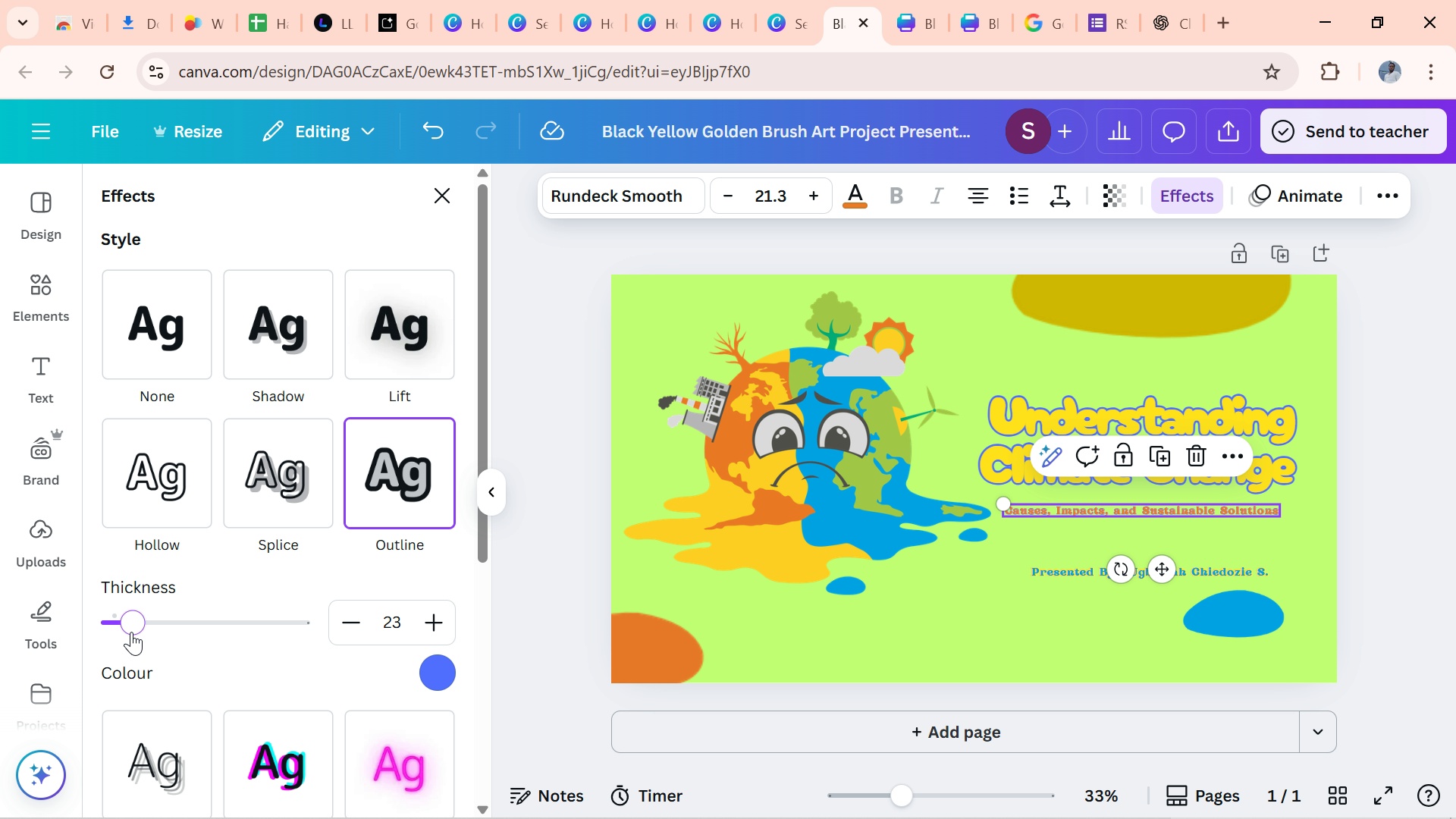 
left_click([131, 632])
 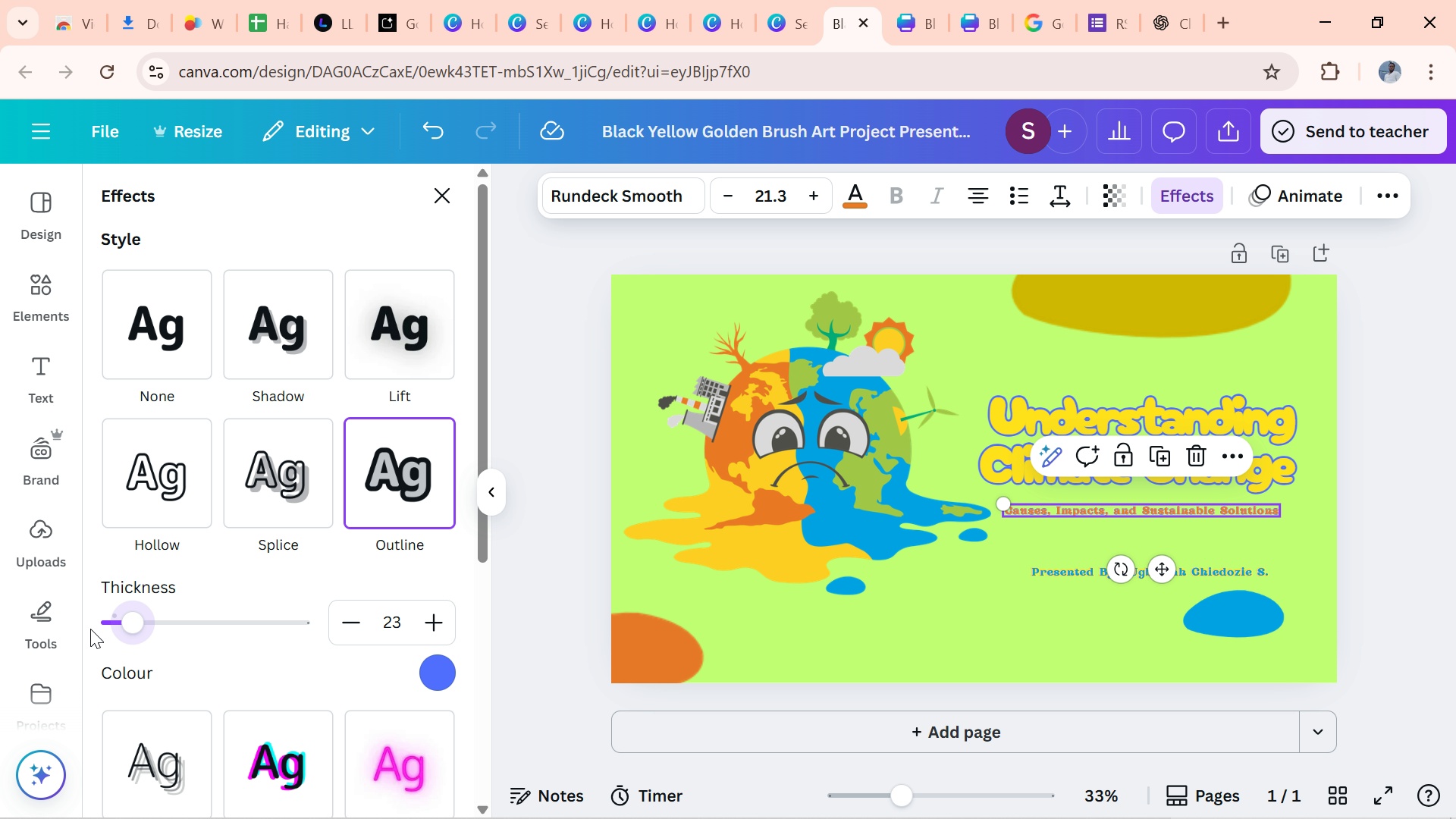 
left_click([90, 629])
 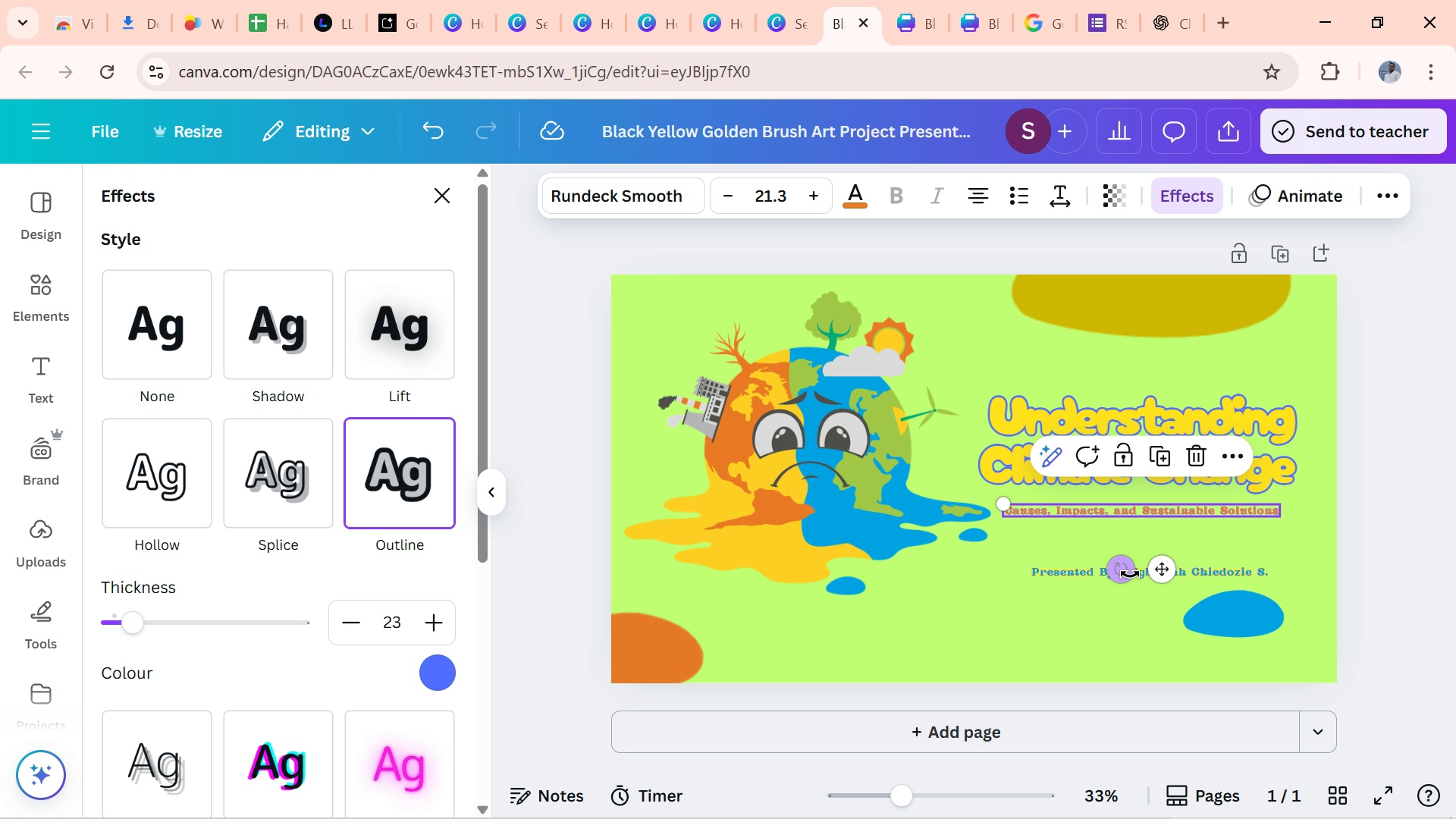 
left_click_drag(start_coordinate=[1150, 579], to_coordinate=[1157, 569])
 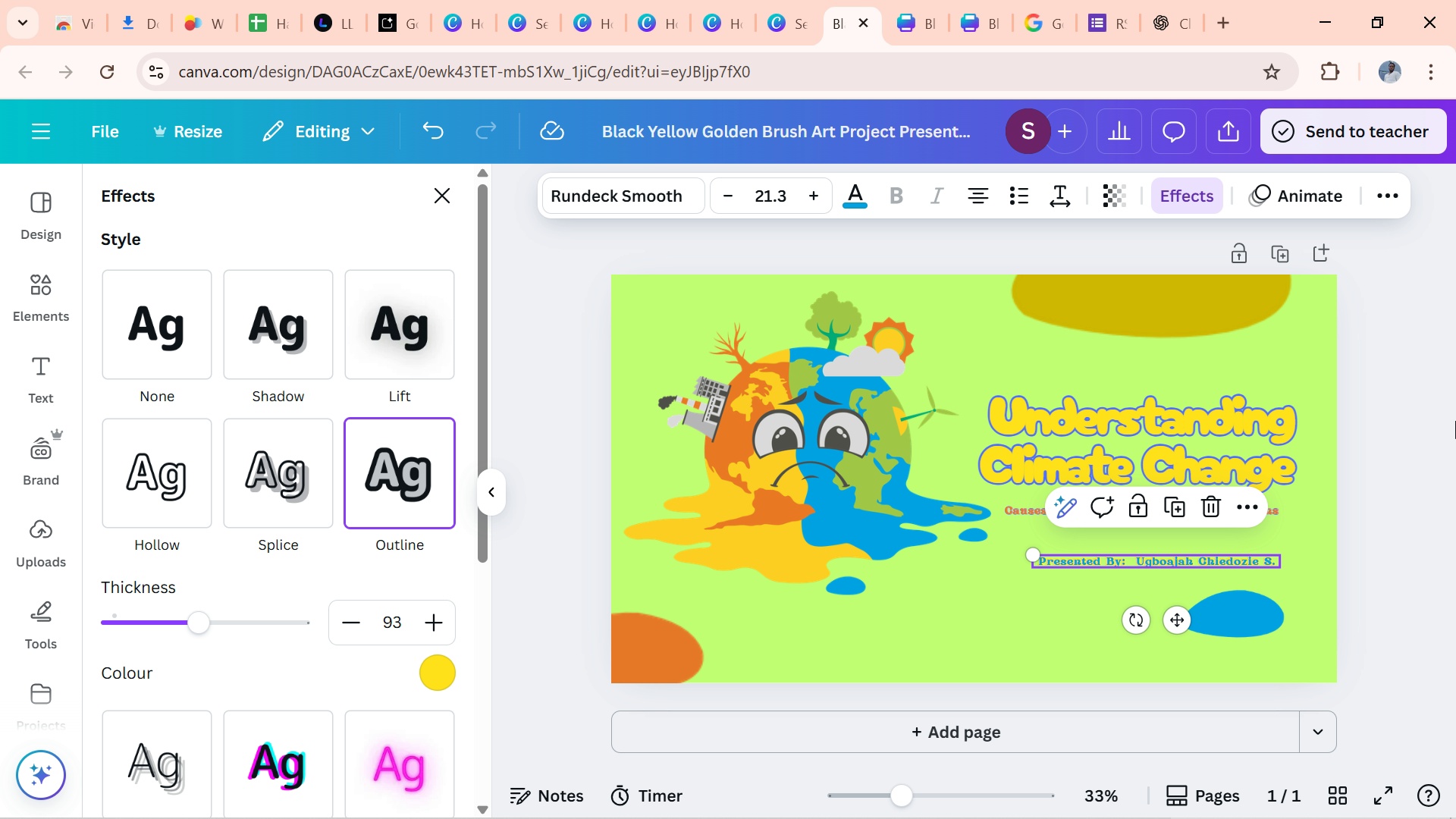 
left_click([1361, 472])
 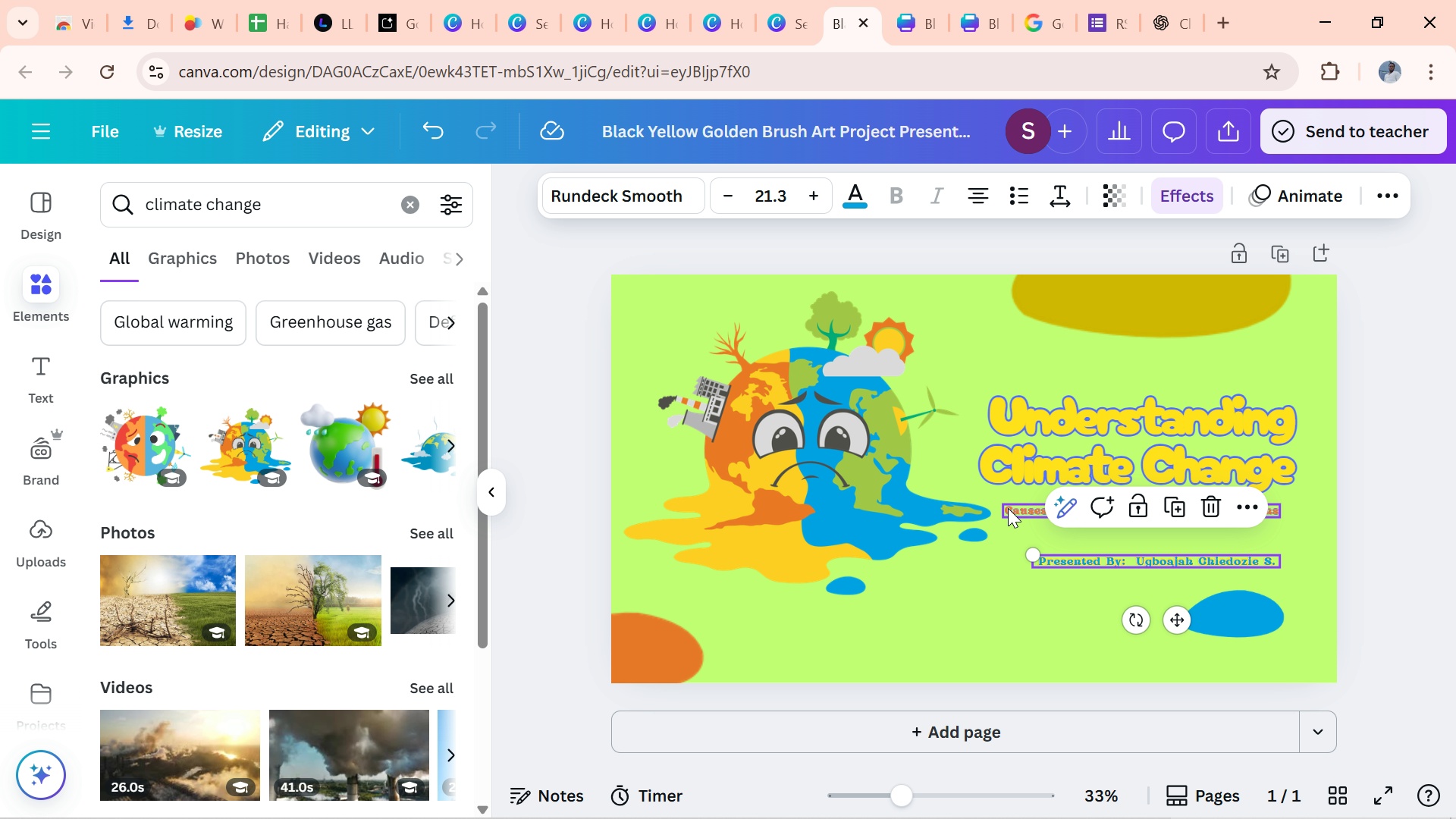 
left_click([1011, 508])
 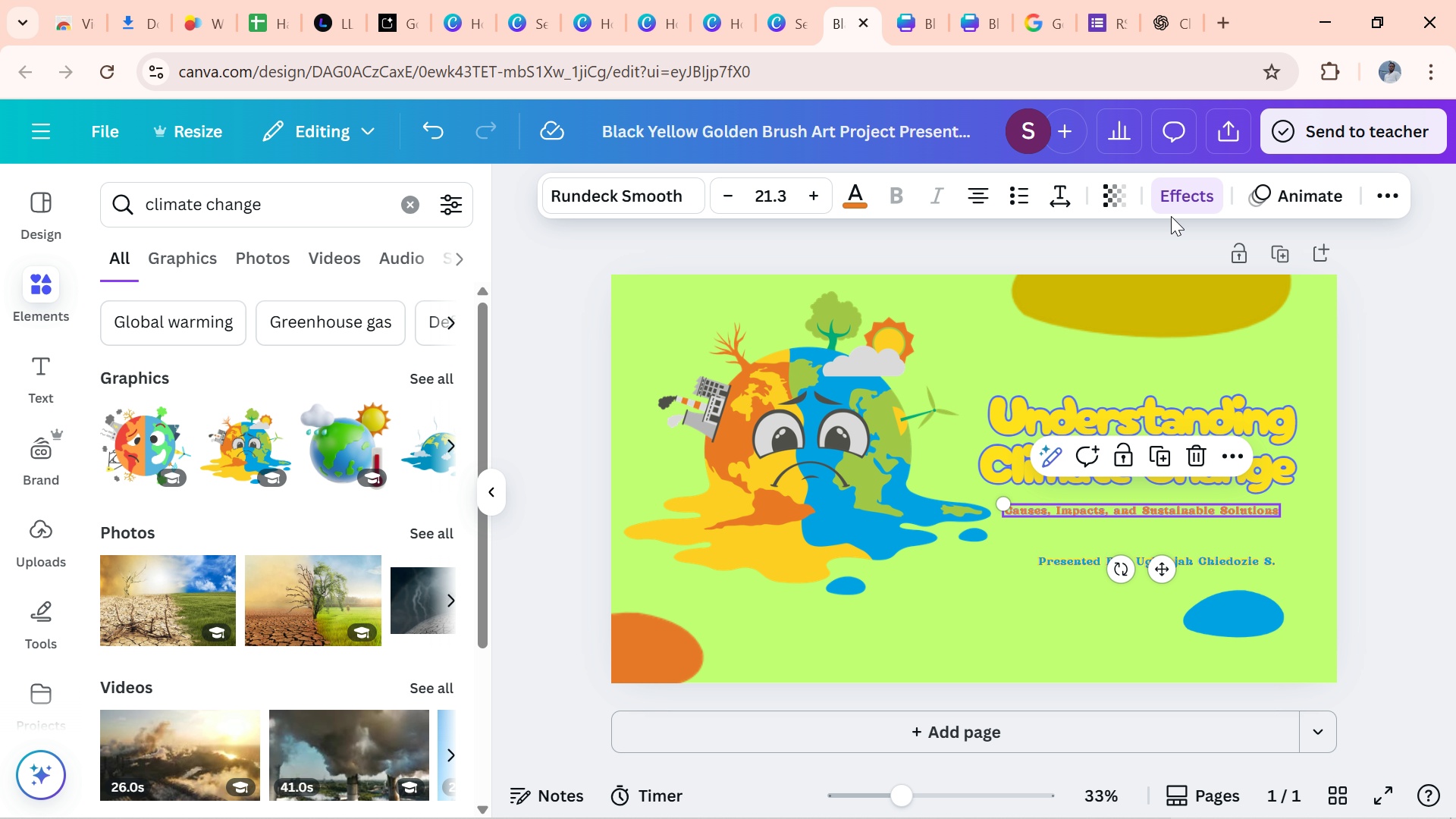 
left_click([1171, 204])
 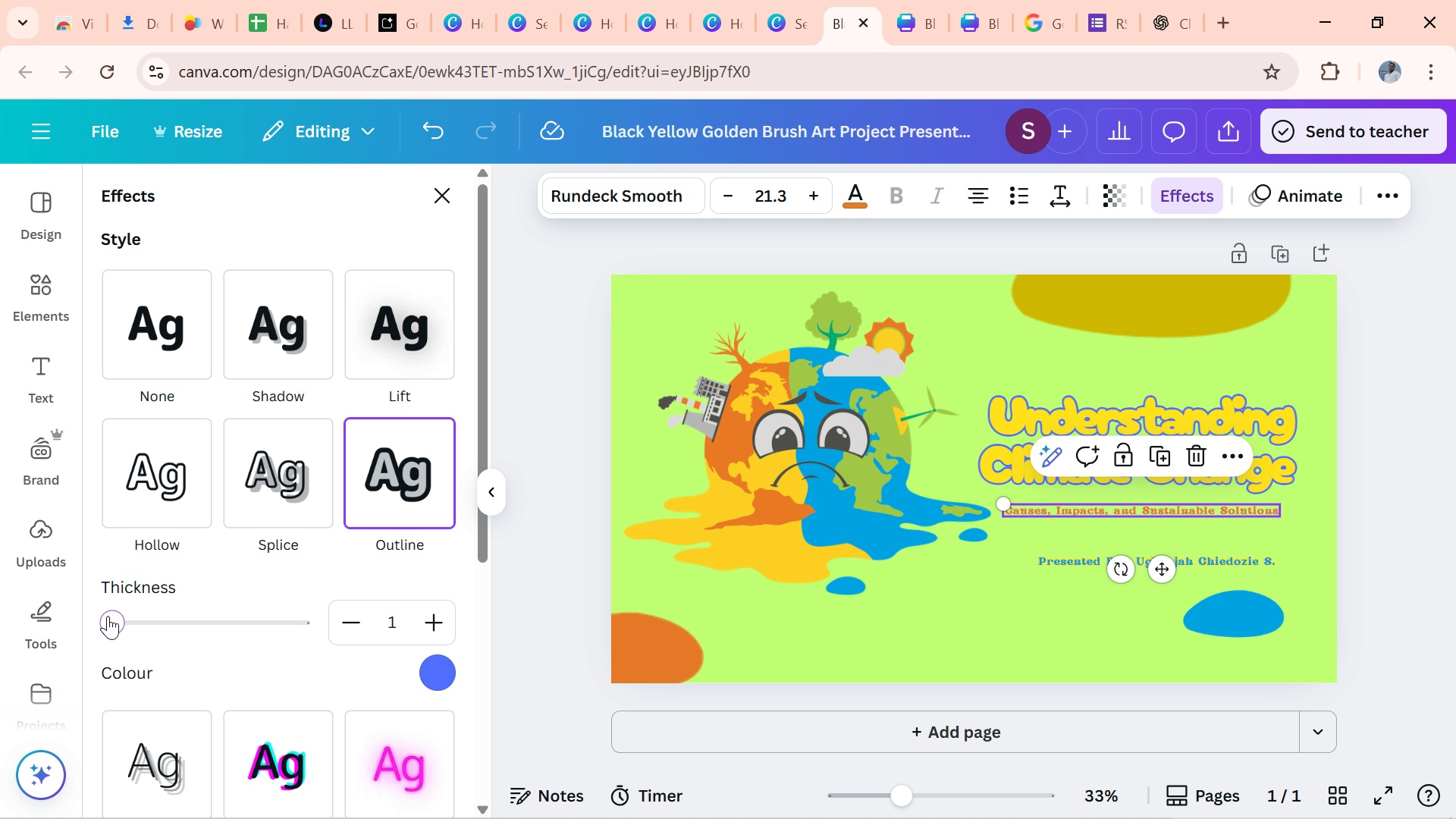 
left_click([108, 616])
 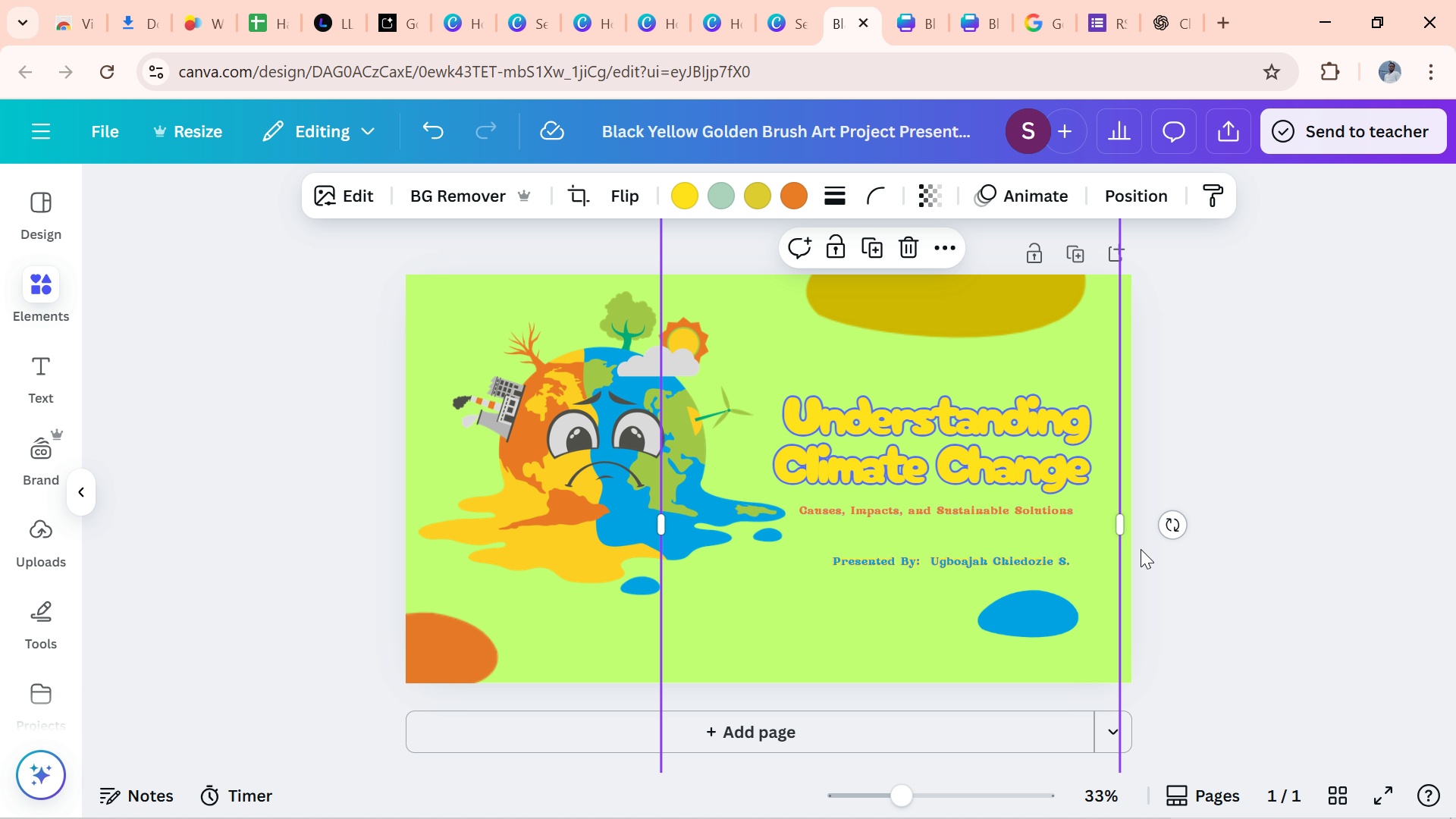 
left_click([1141, 549])
 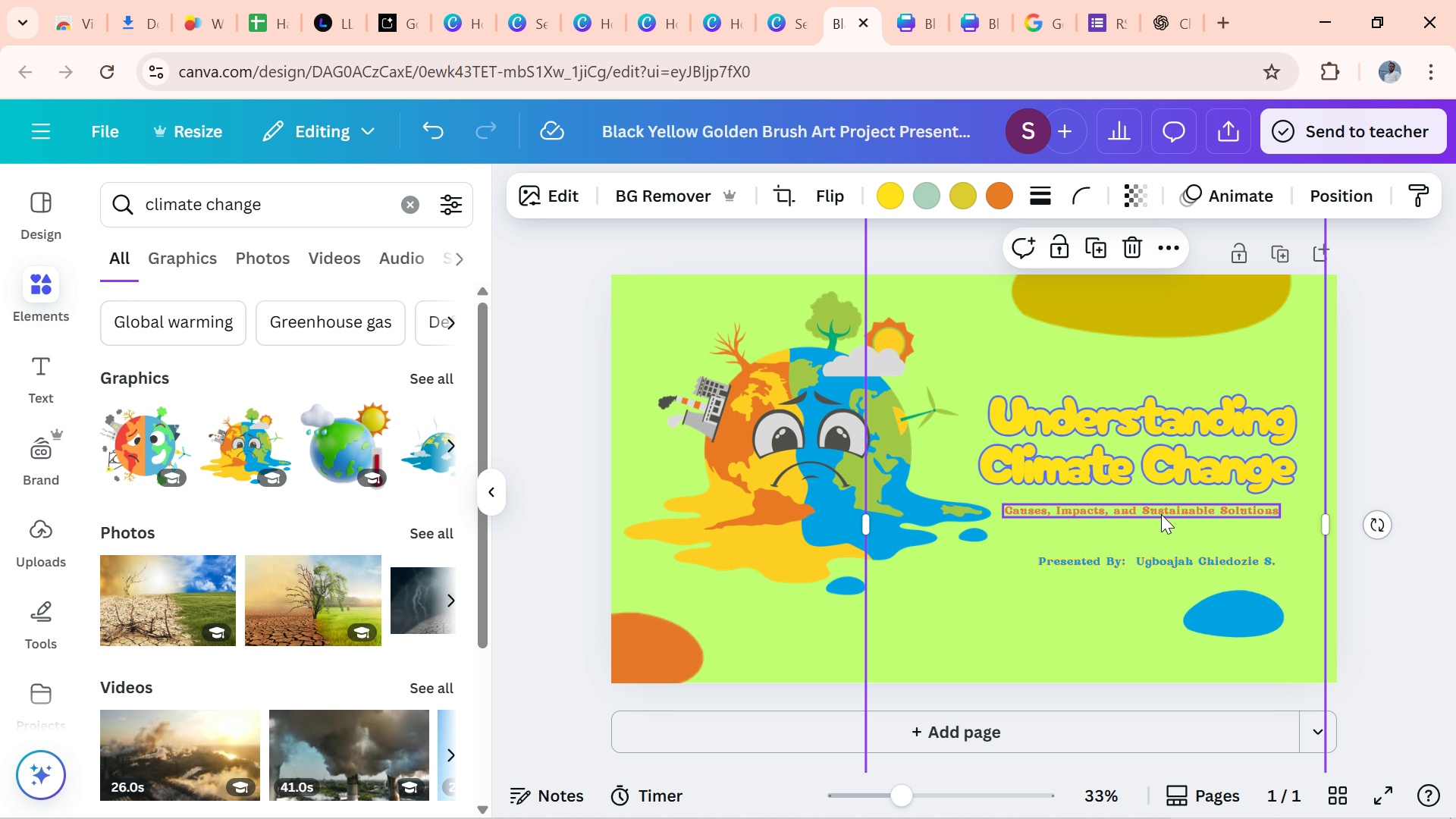 
left_click([1161, 514])
 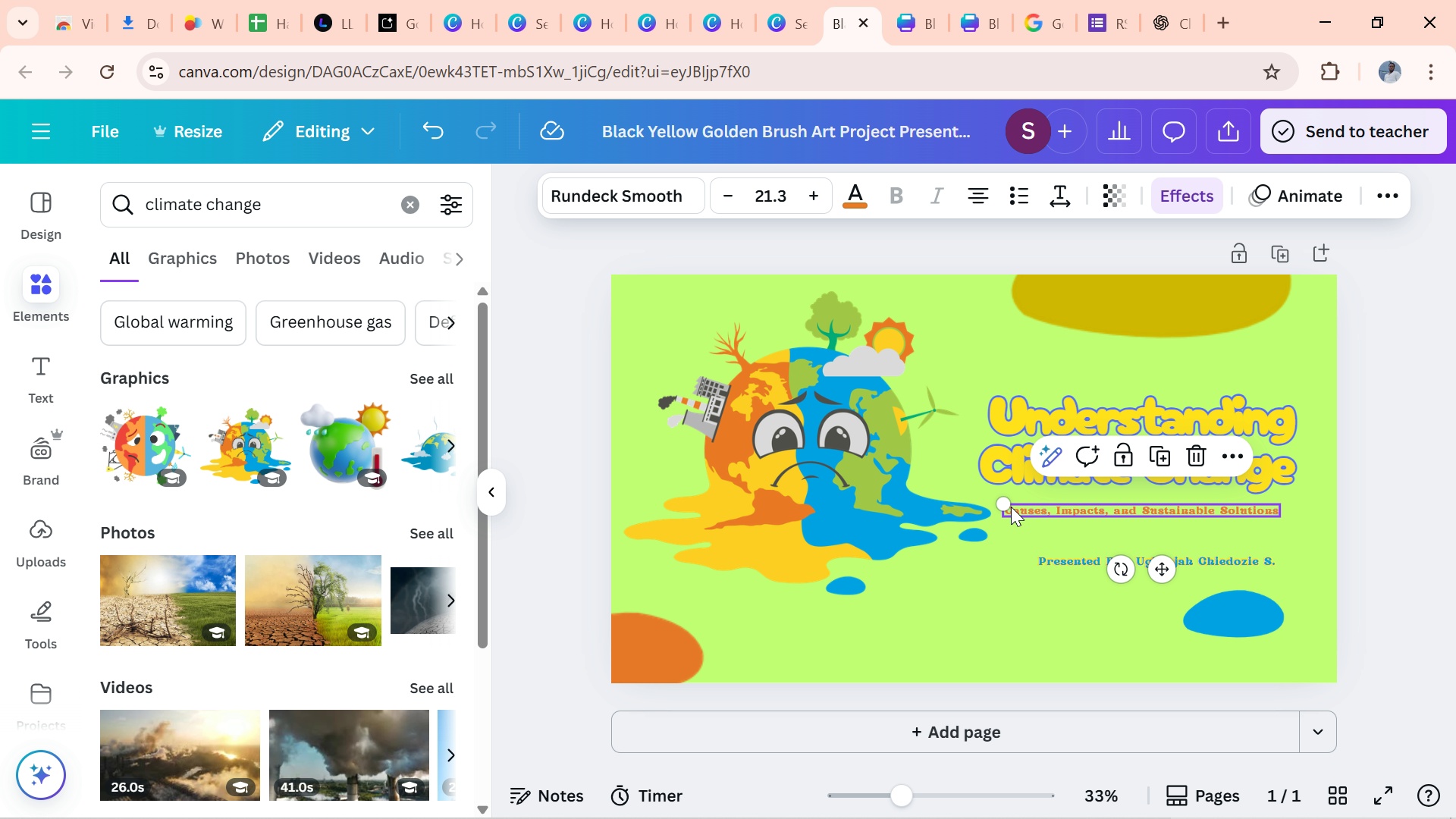 
left_click_drag(start_coordinate=[1008, 503], to_coordinate=[1033, 519])
 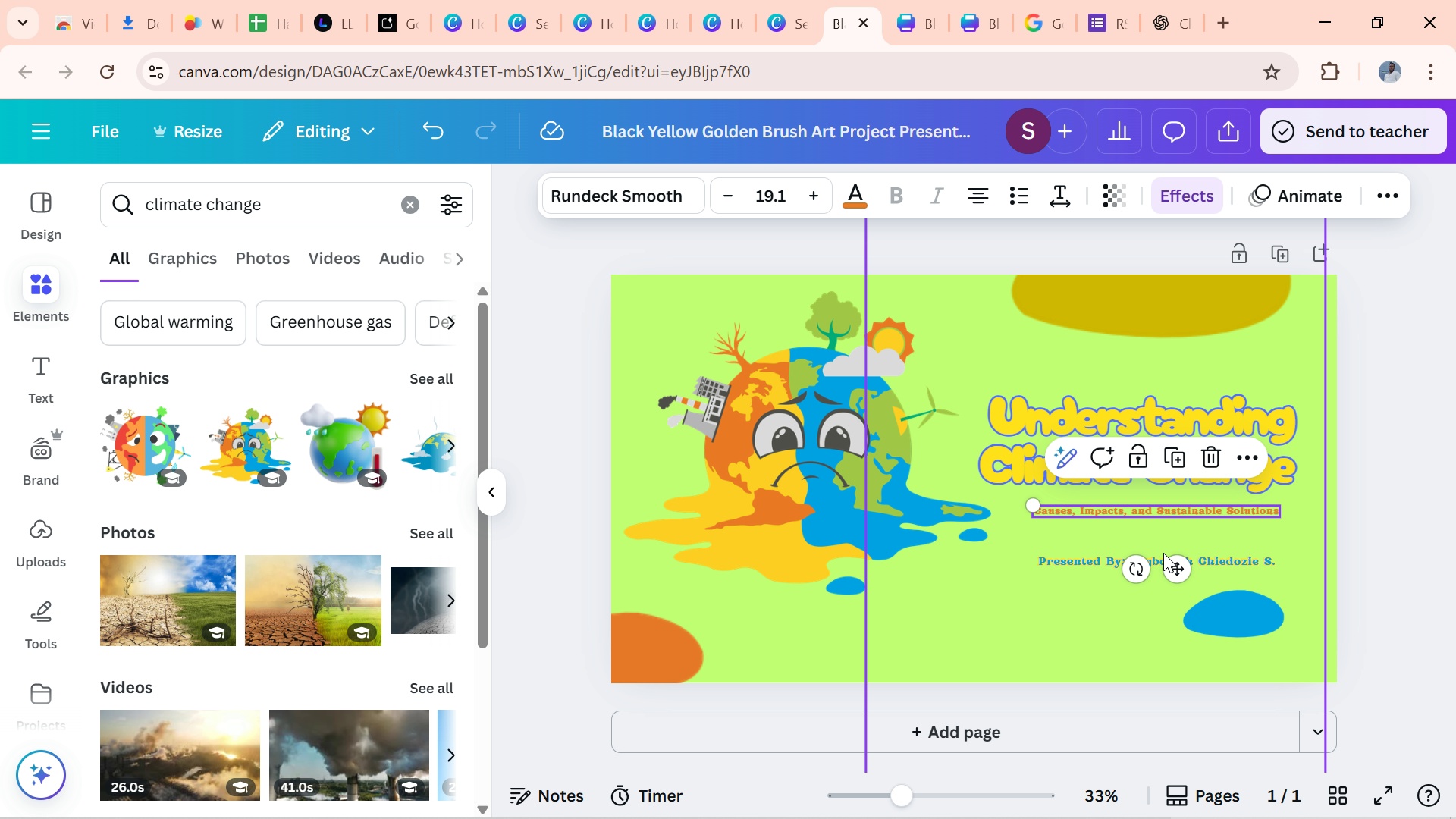 
left_click_drag(start_coordinate=[1155, 549], to_coordinate=[1159, 546])
 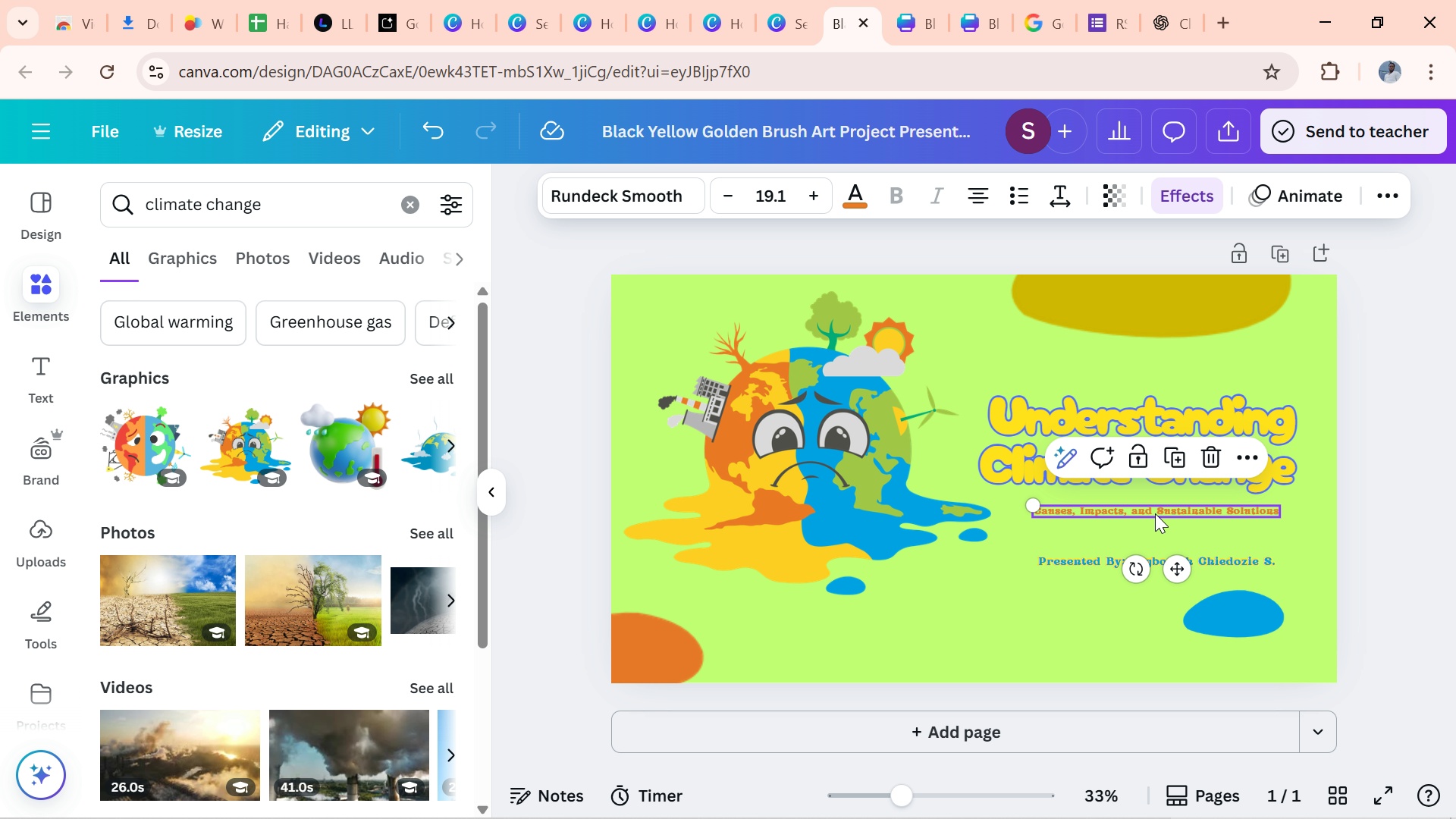 
left_click([1155, 513])
 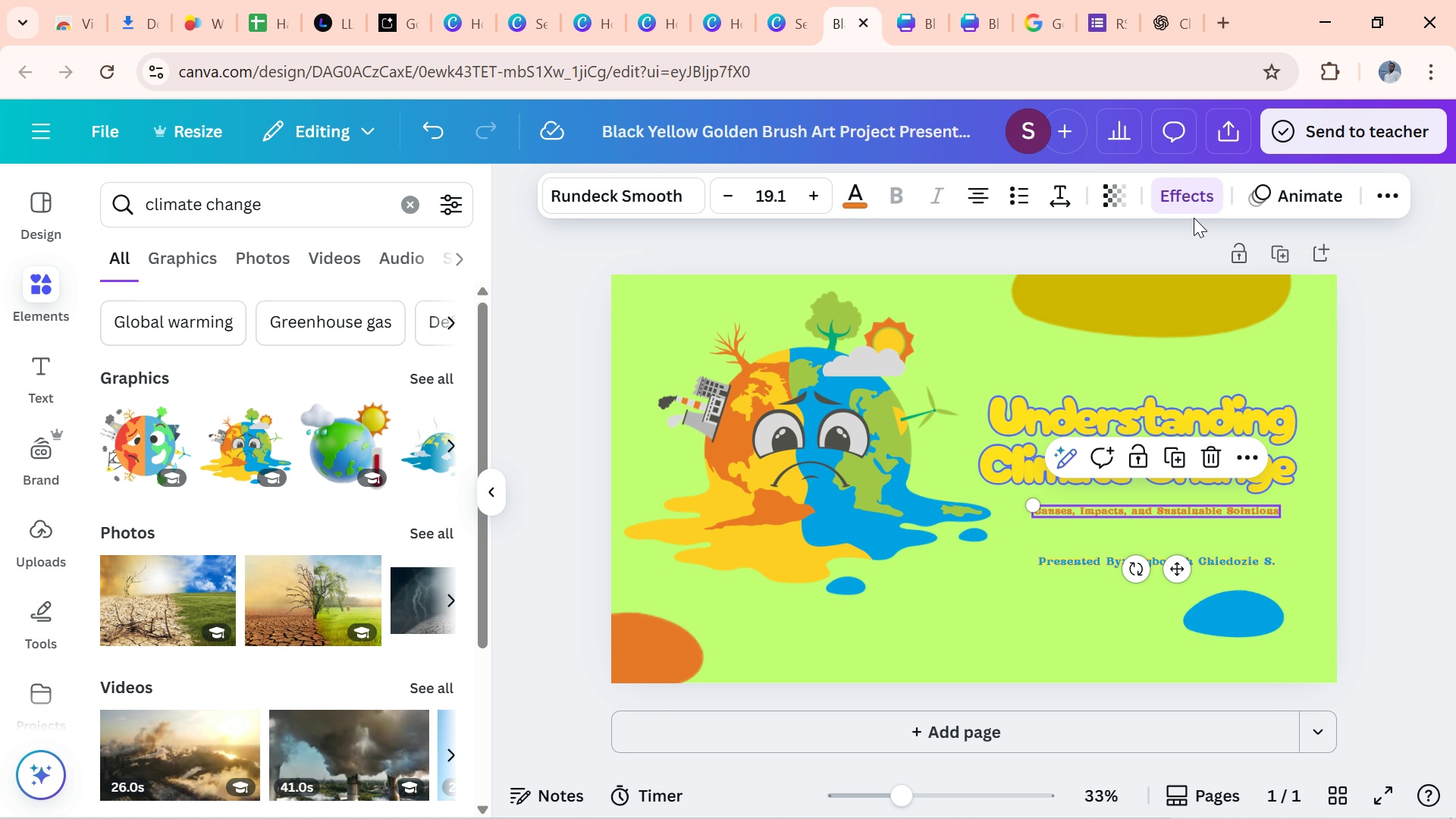 
left_click([1192, 220])
 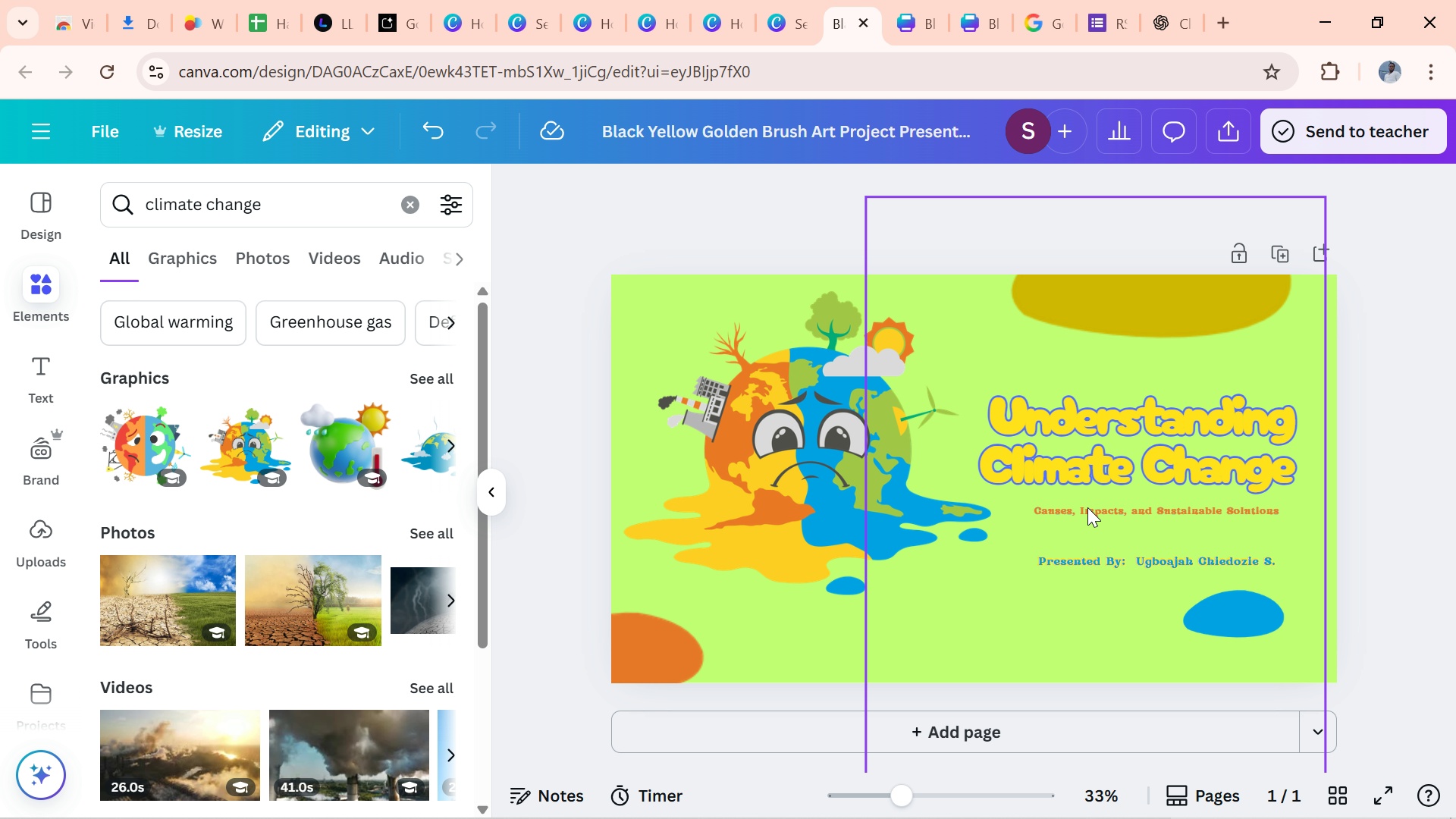 
left_click([1087, 507])
 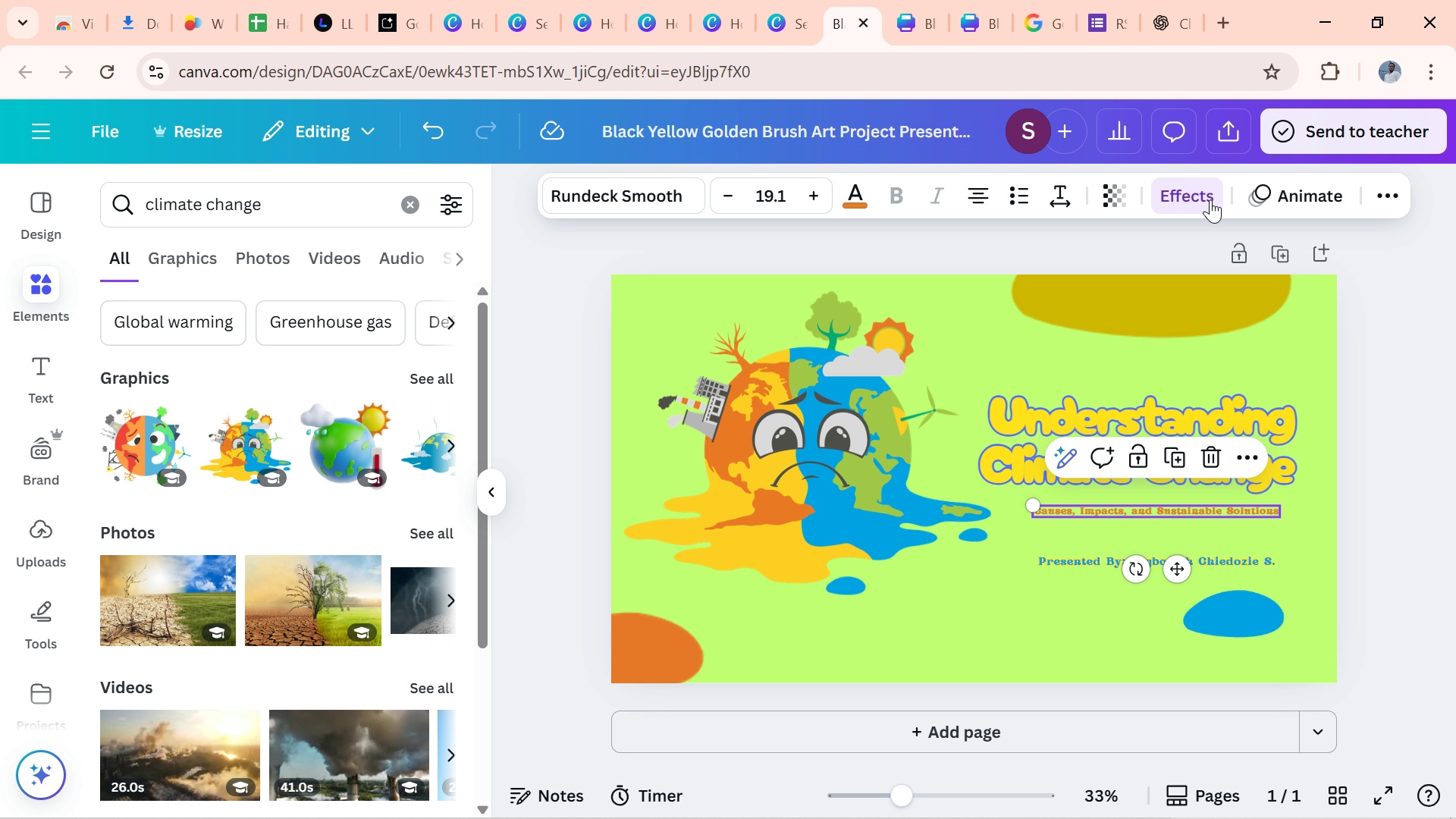 
left_click([1202, 202])
 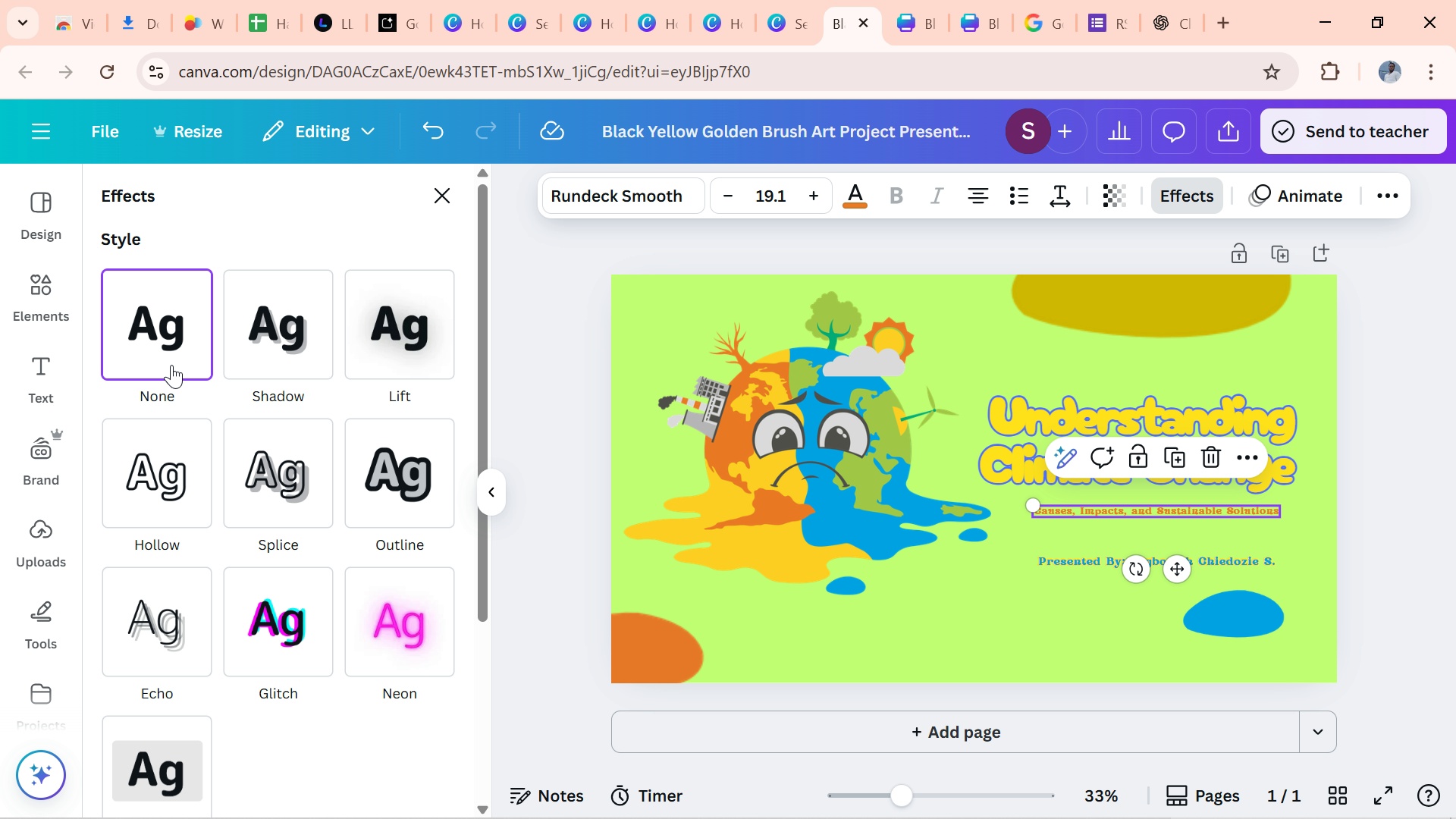 
wait(5.19)
 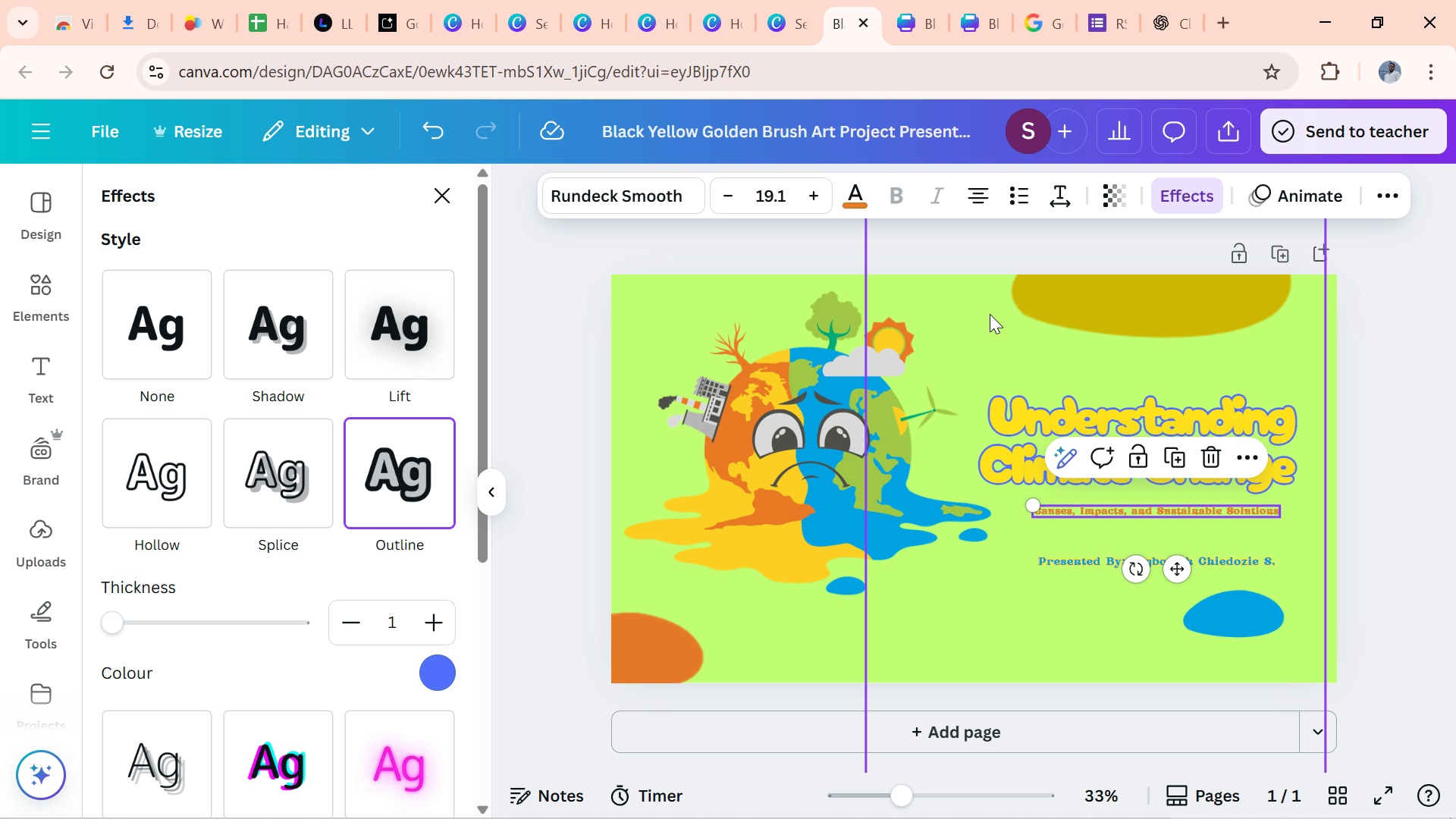 
left_click([1373, 569])
 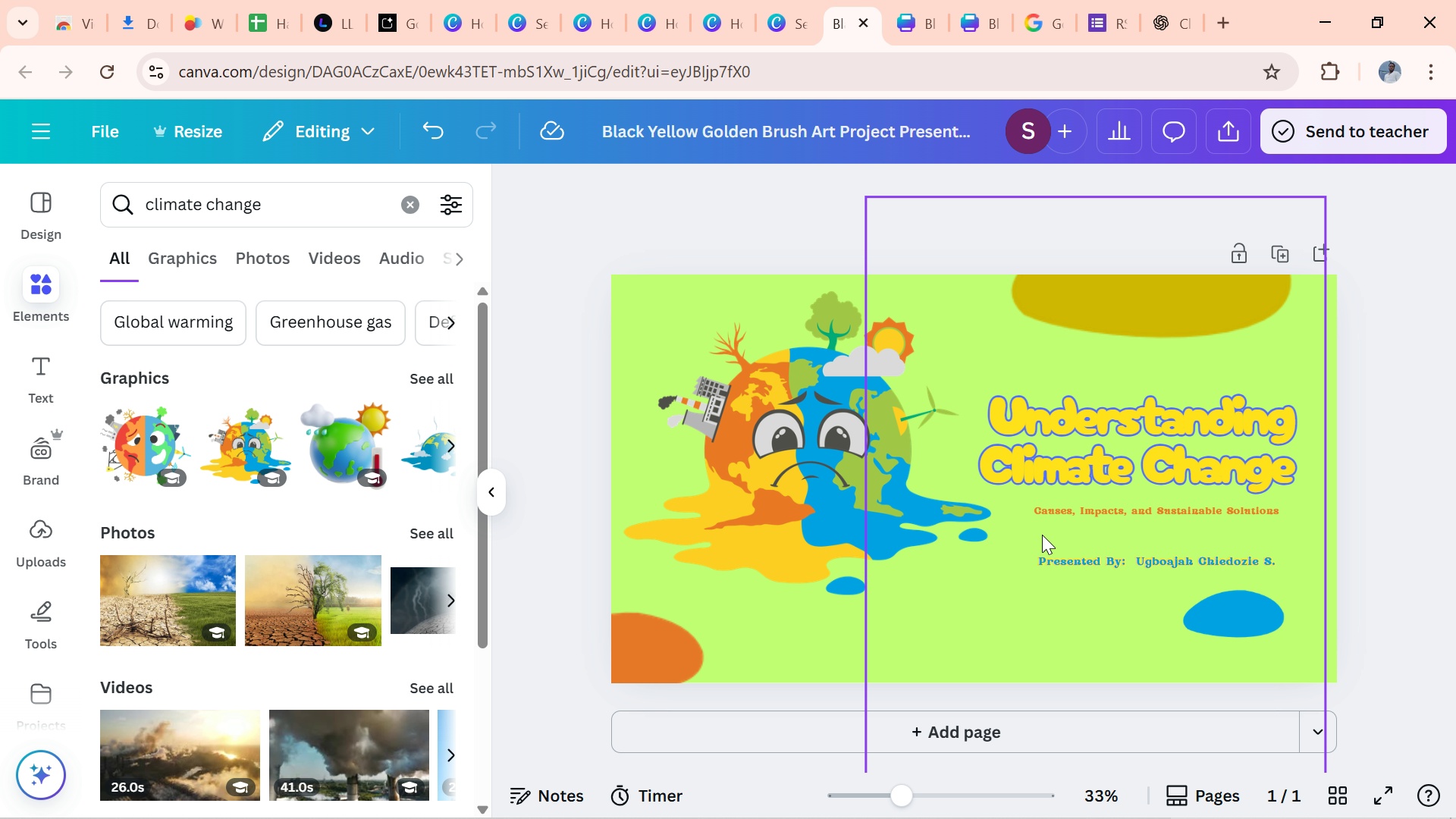 
wait(7.31)
 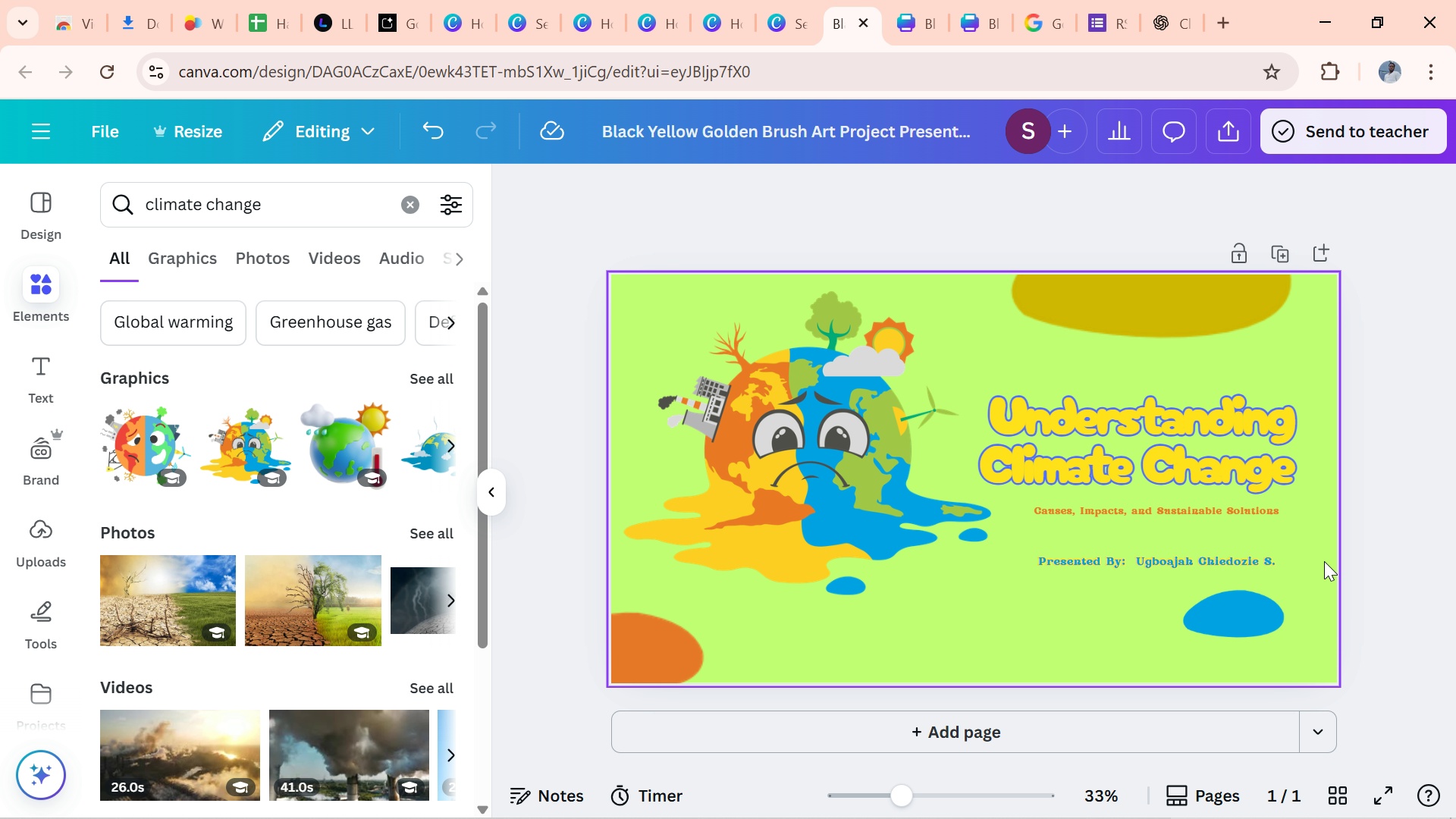 
left_click([1050, 557])
 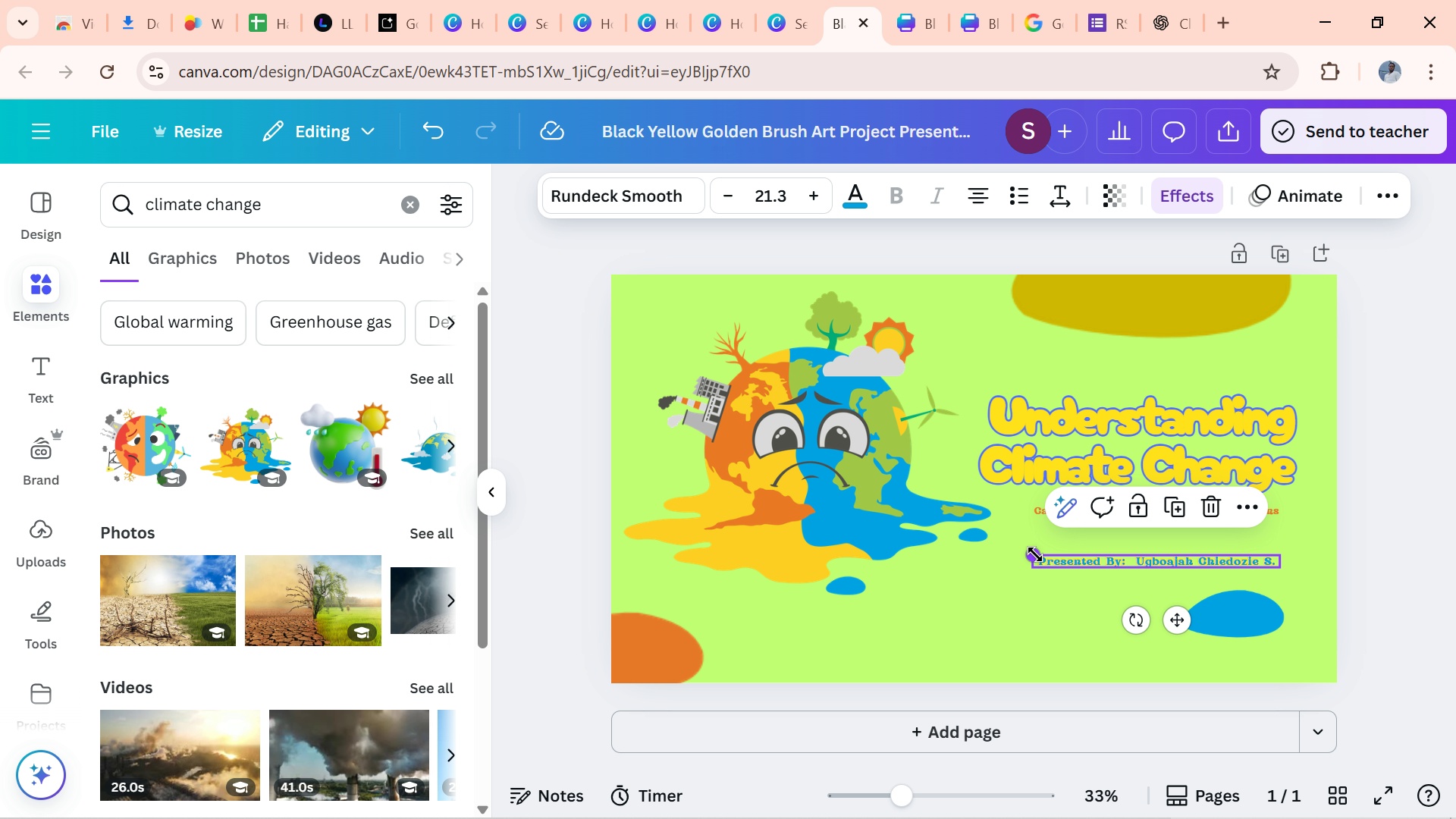 
left_click_drag(start_coordinate=[1035, 554], to_coordinate=[1176, 562])
 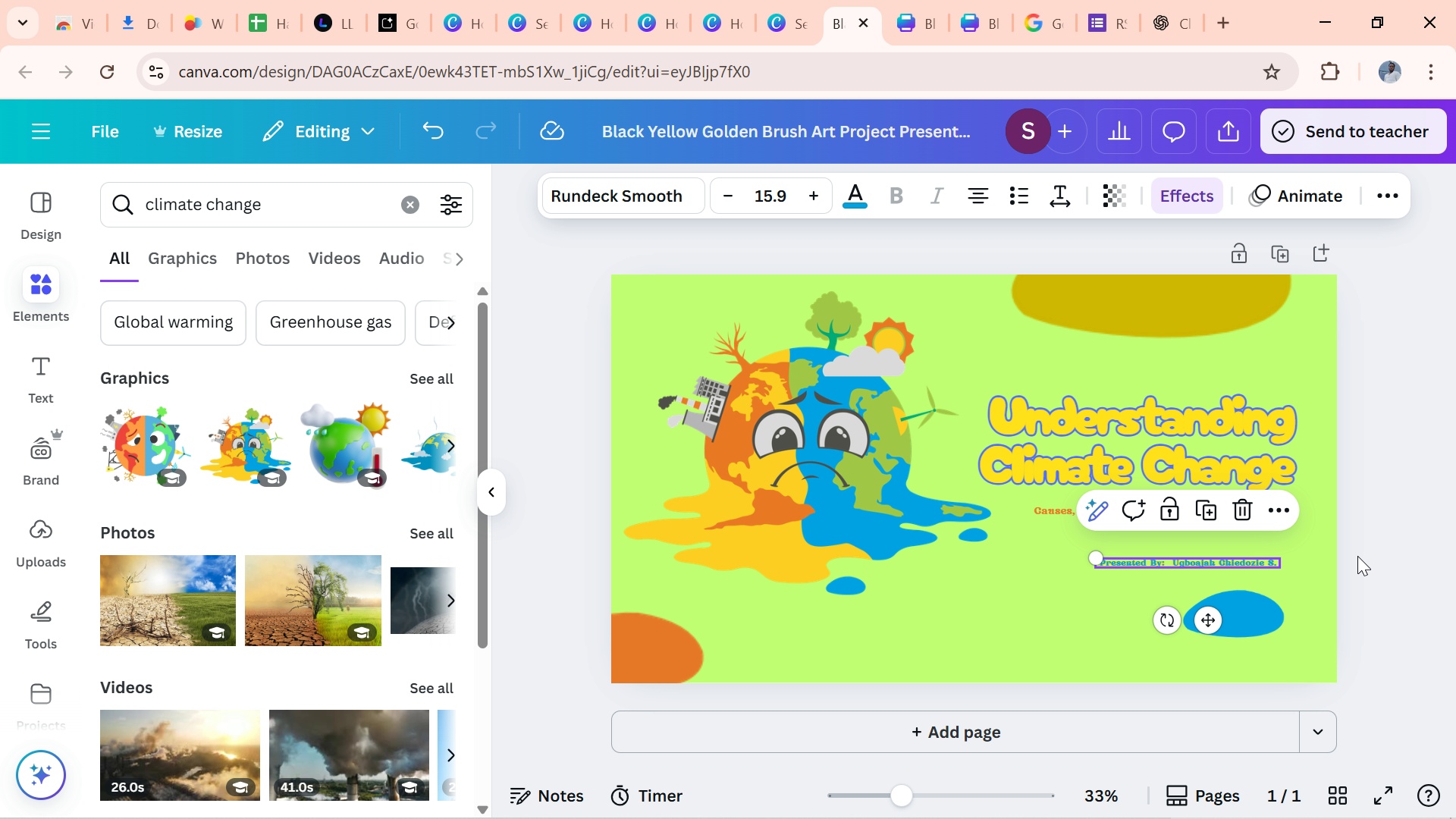 
left_click([1357, 556])
 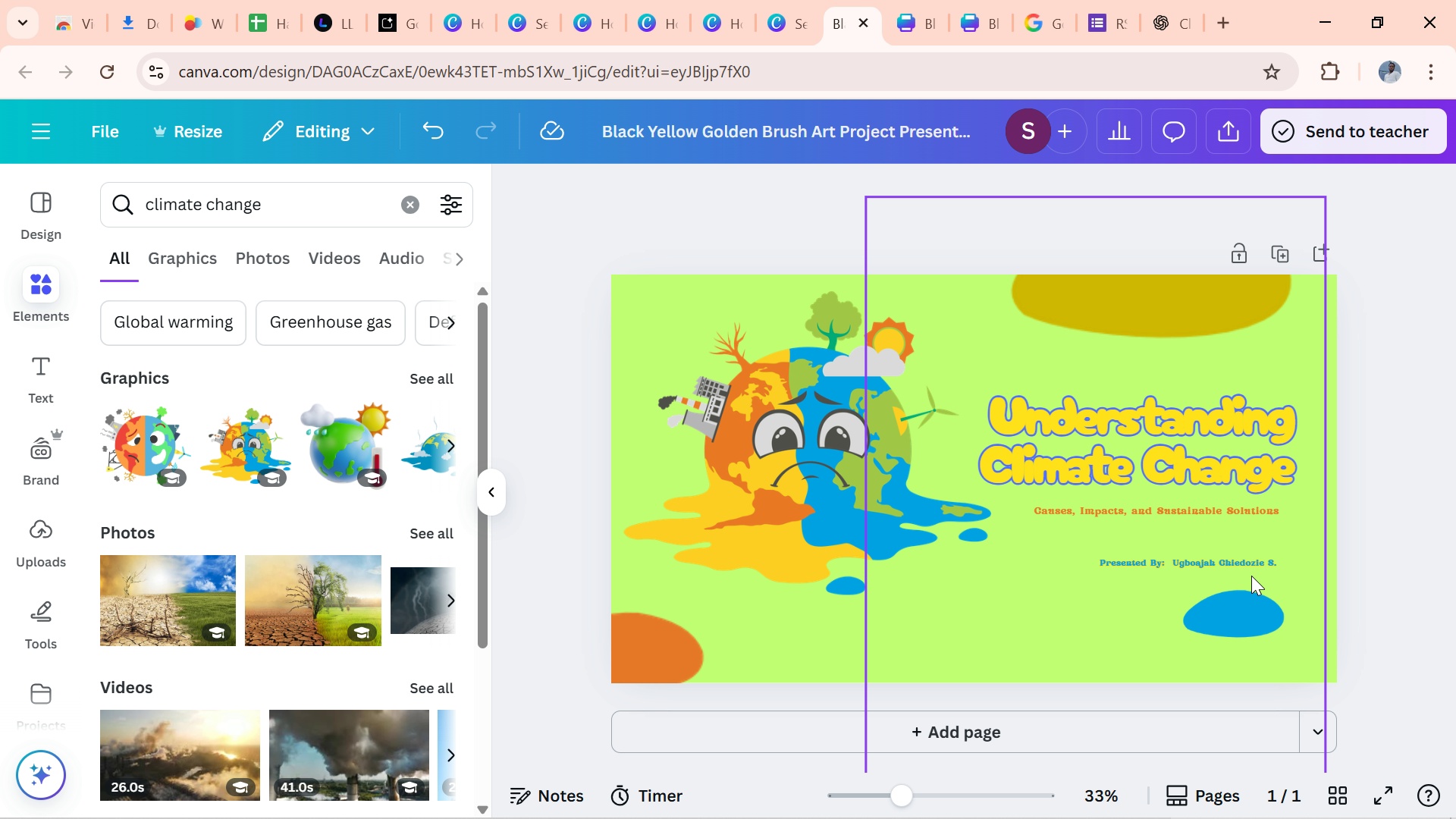 
left_click_drag(start_coordinate=[1244, 558], to_coordinate=[1248, 555])
 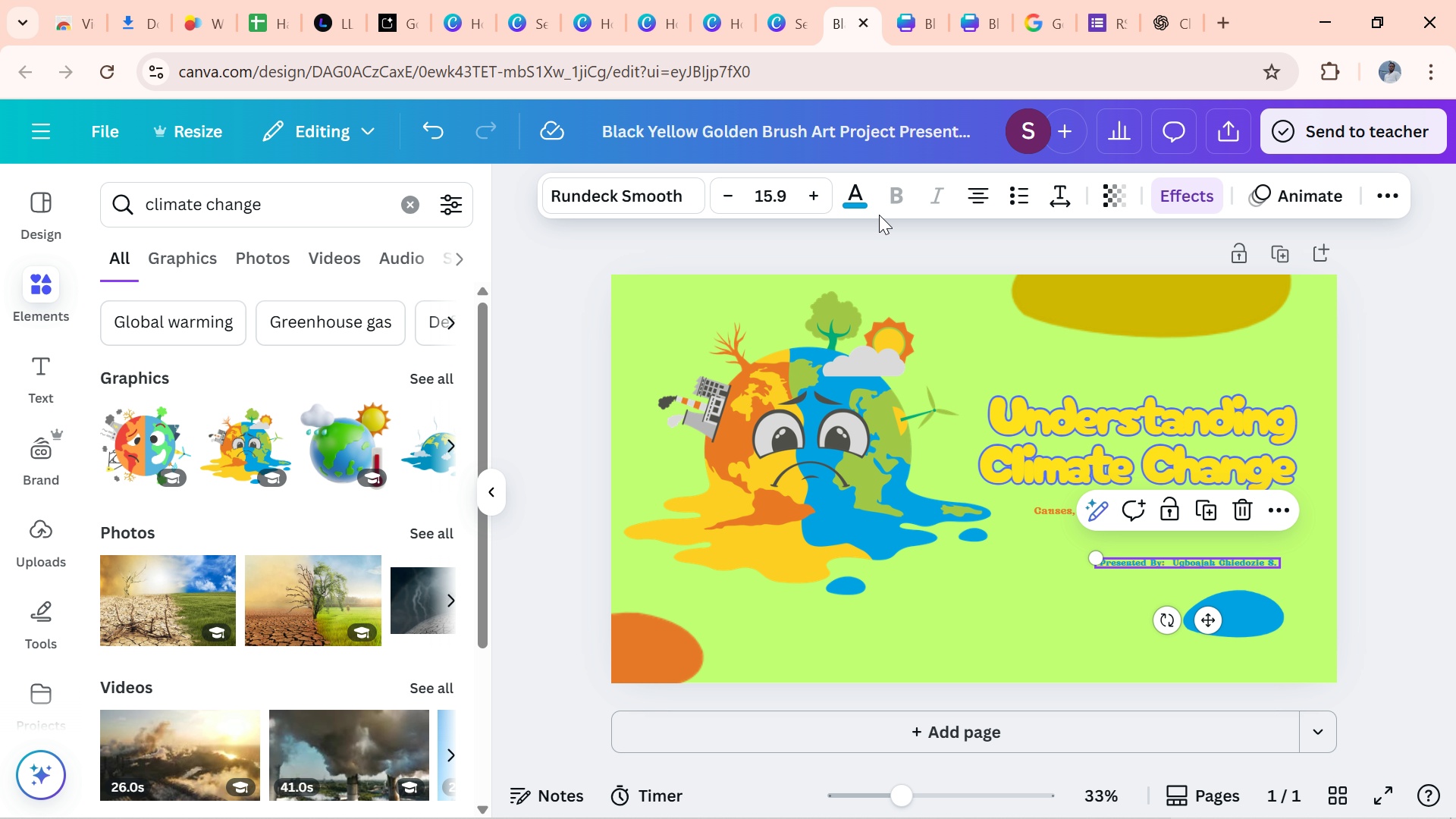 
left_click([845, 204])
 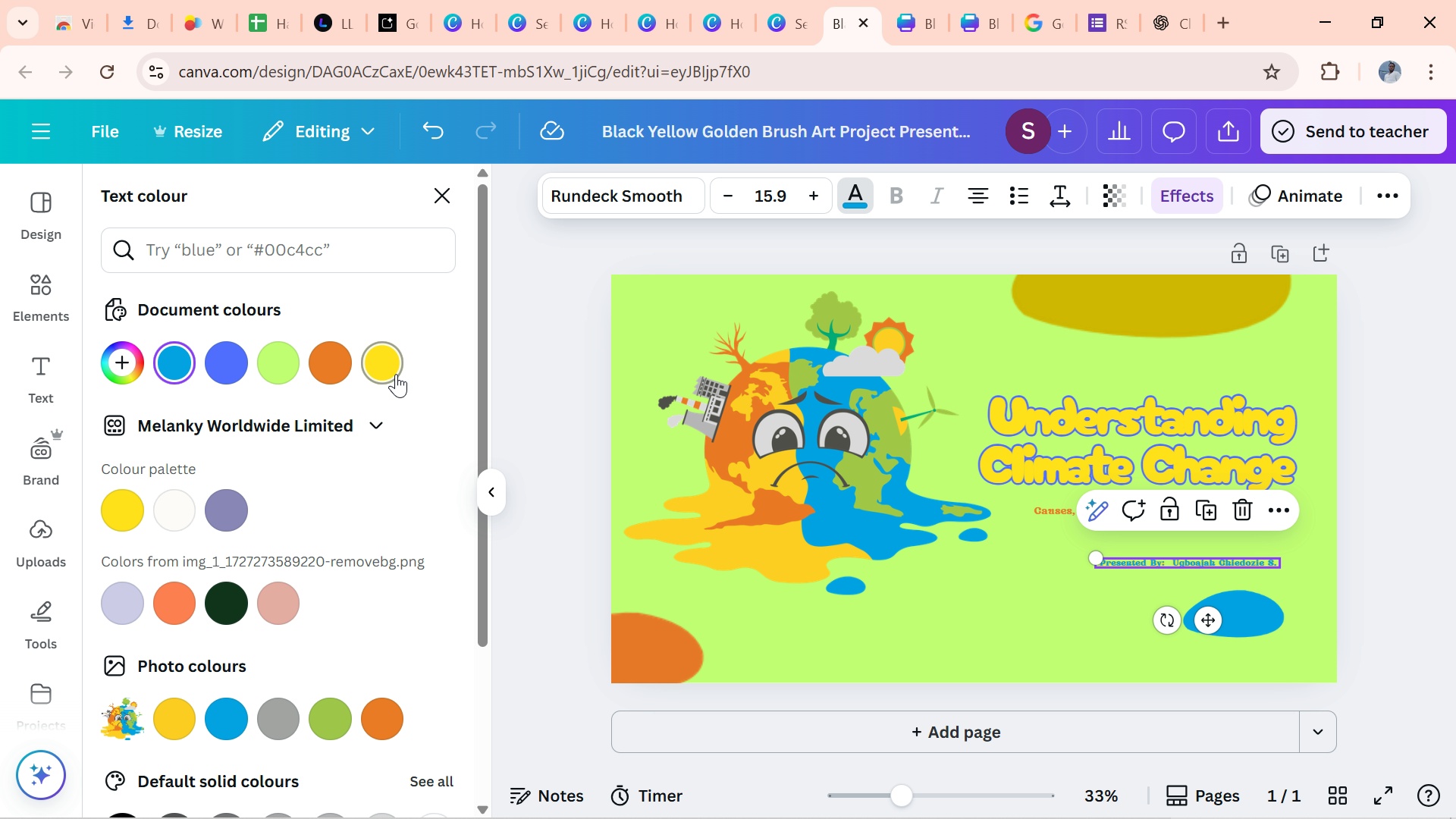 
left_click([396, 373])
 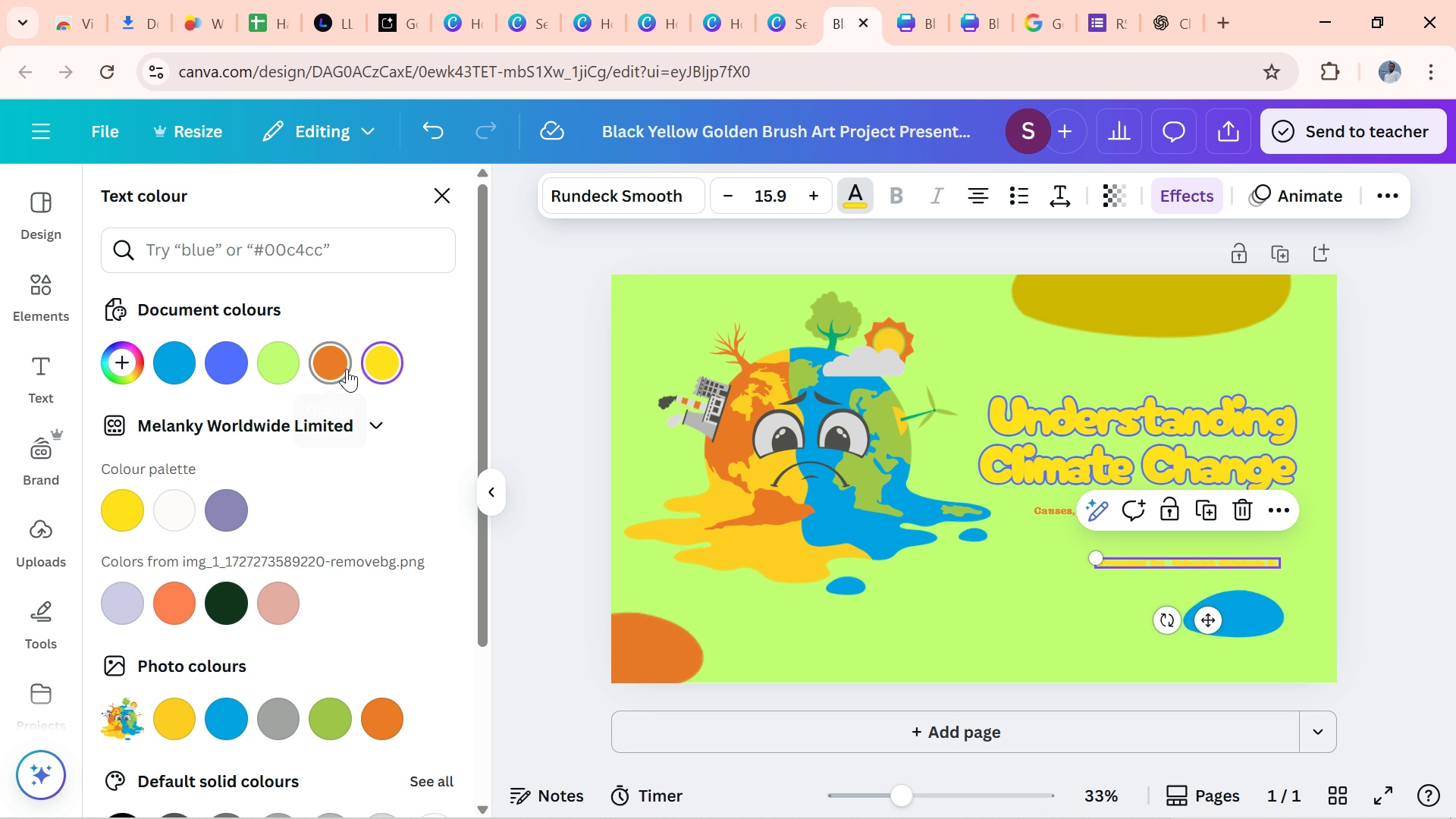 
left_click([347, 368])
 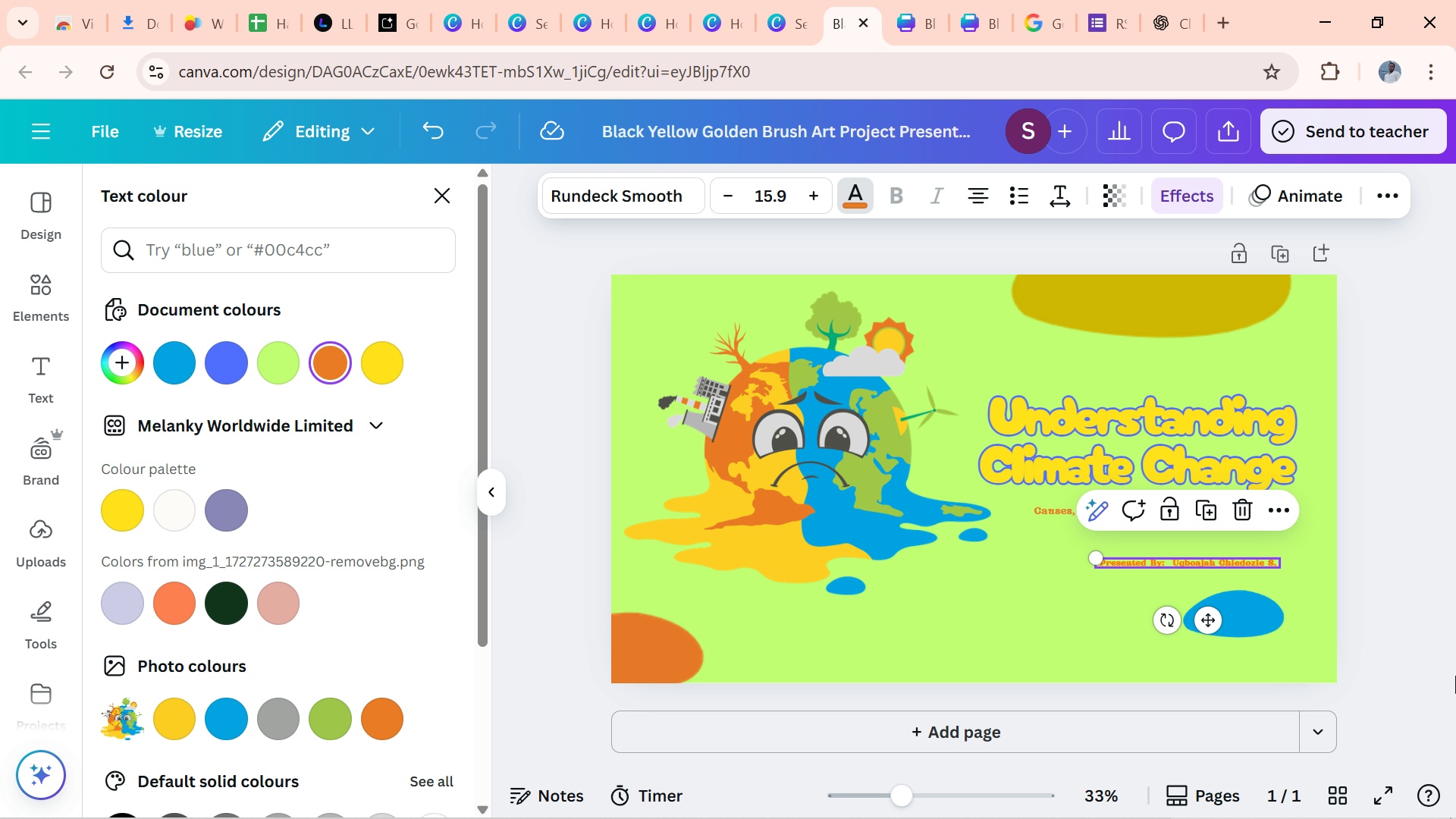 
left_click([1455, 676])
 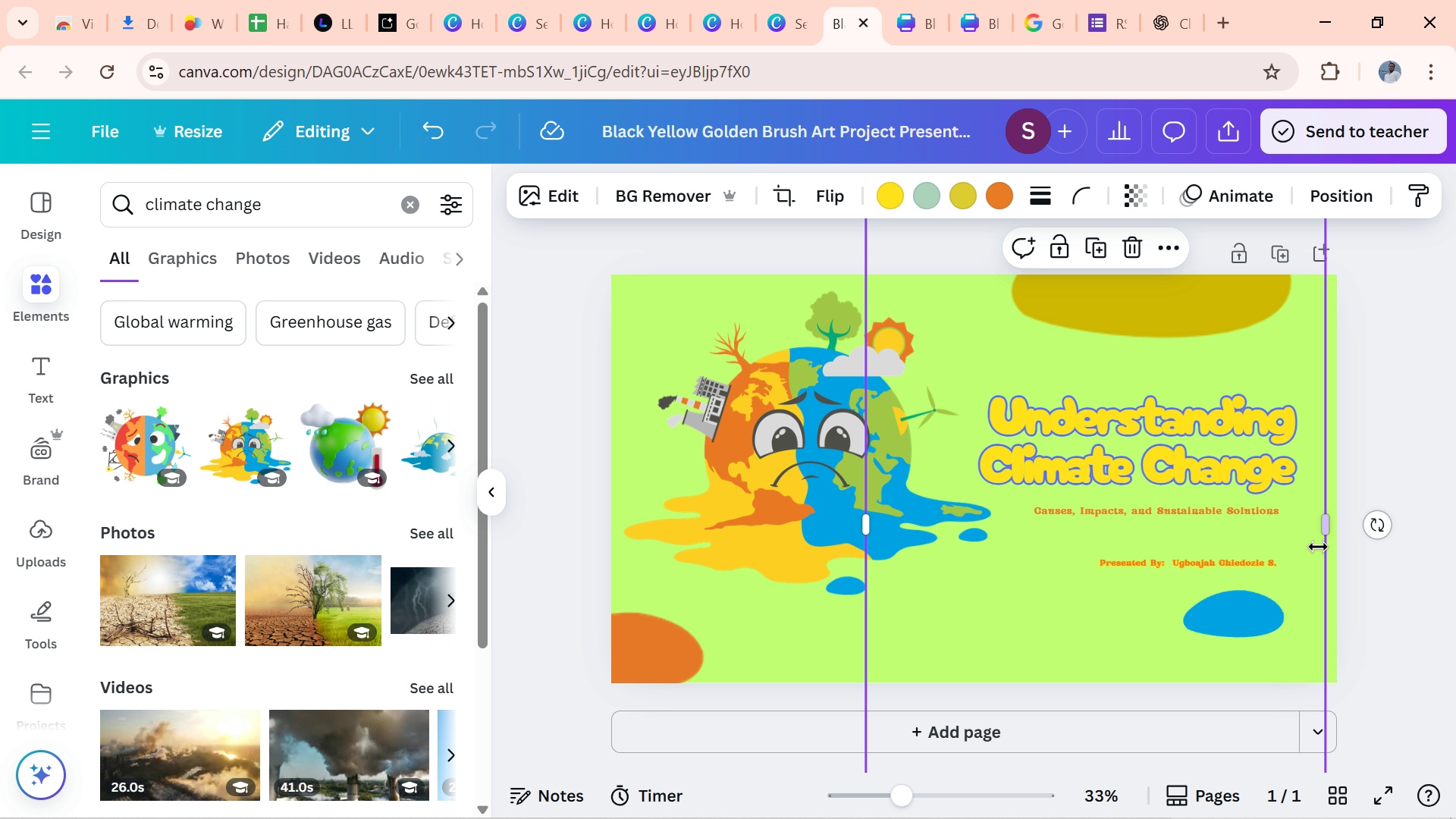 
left_click([1318, 547])
 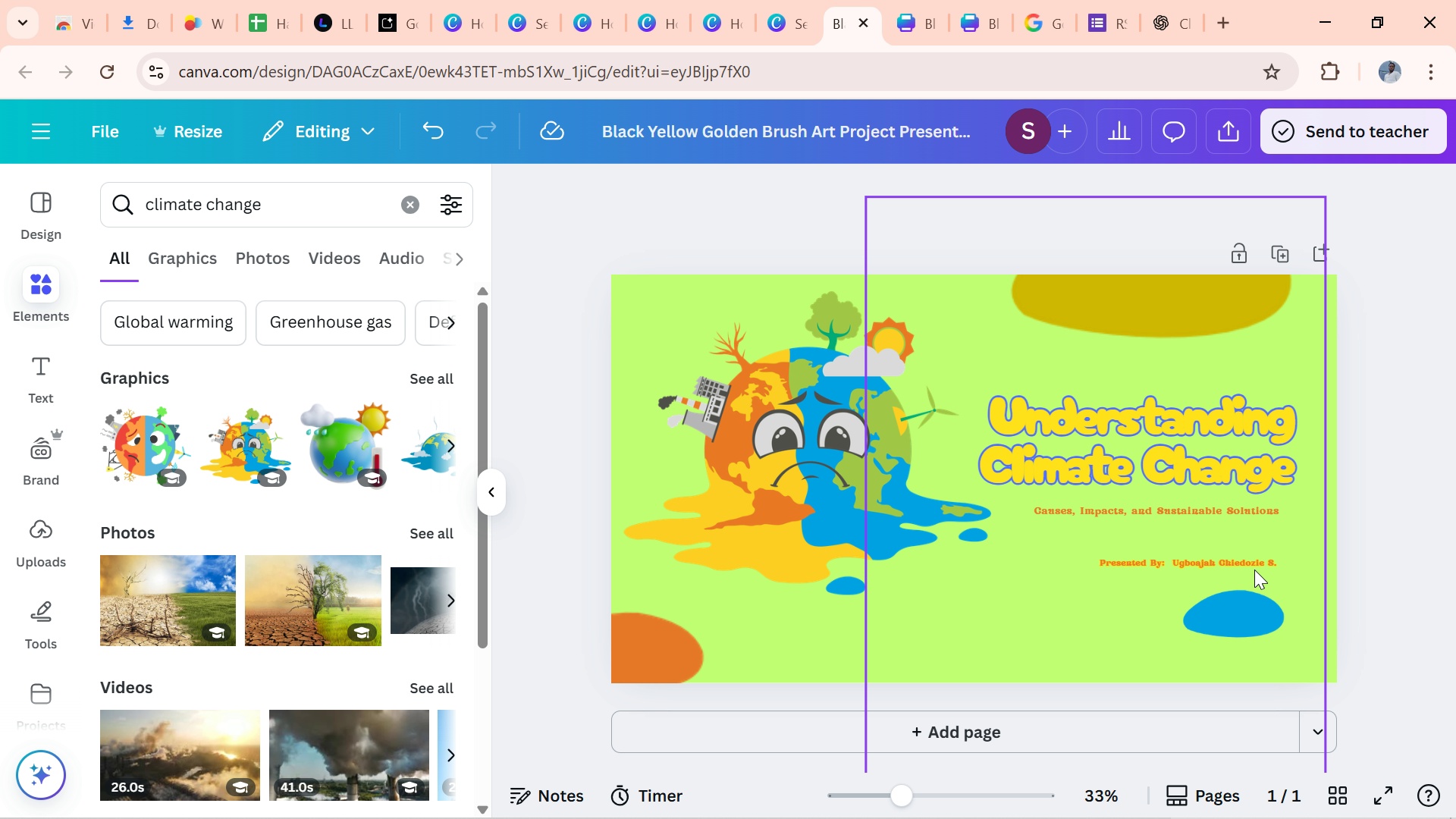 
left_click([1254, 558])
 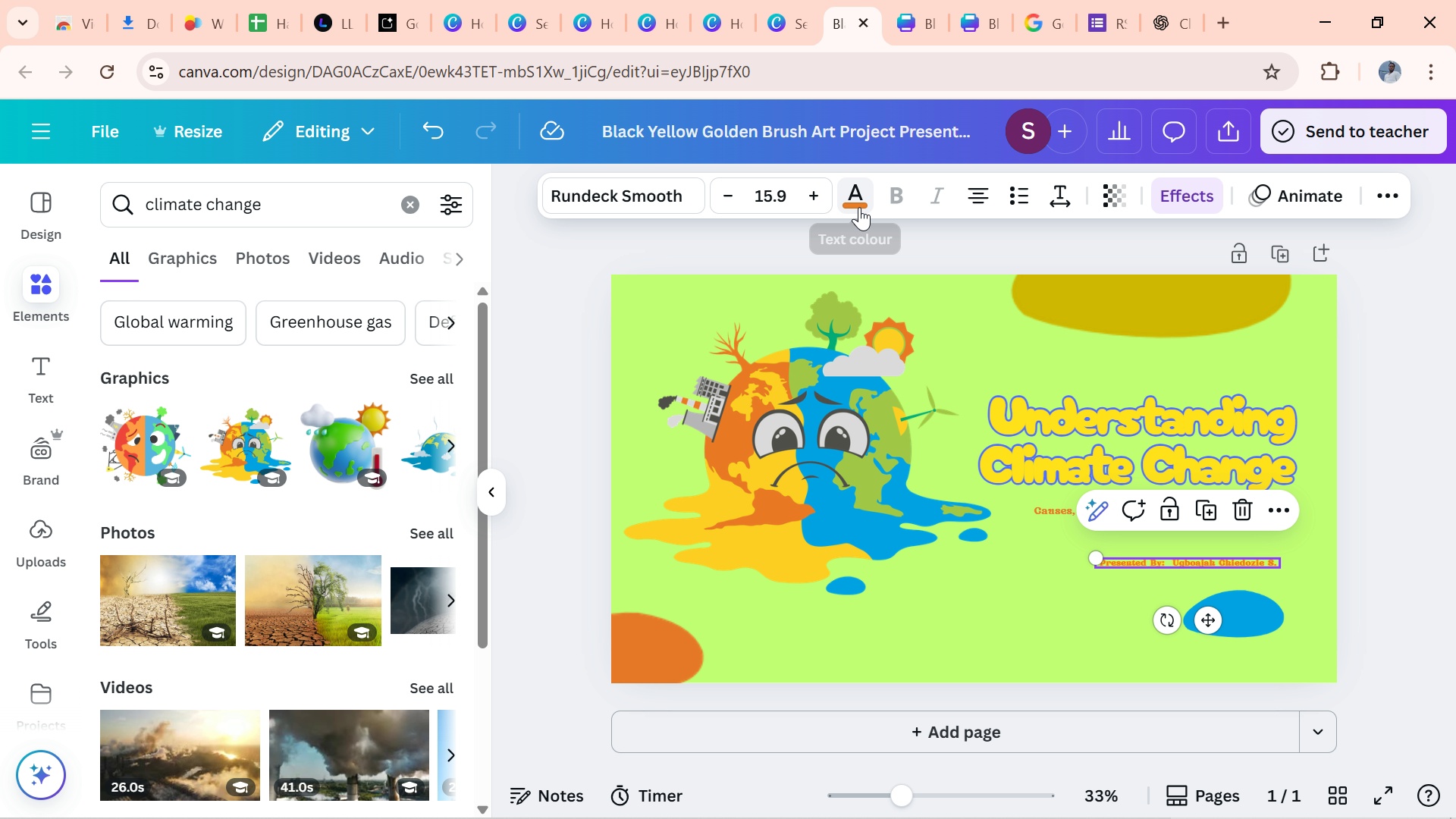 
left_click([859, 207])
 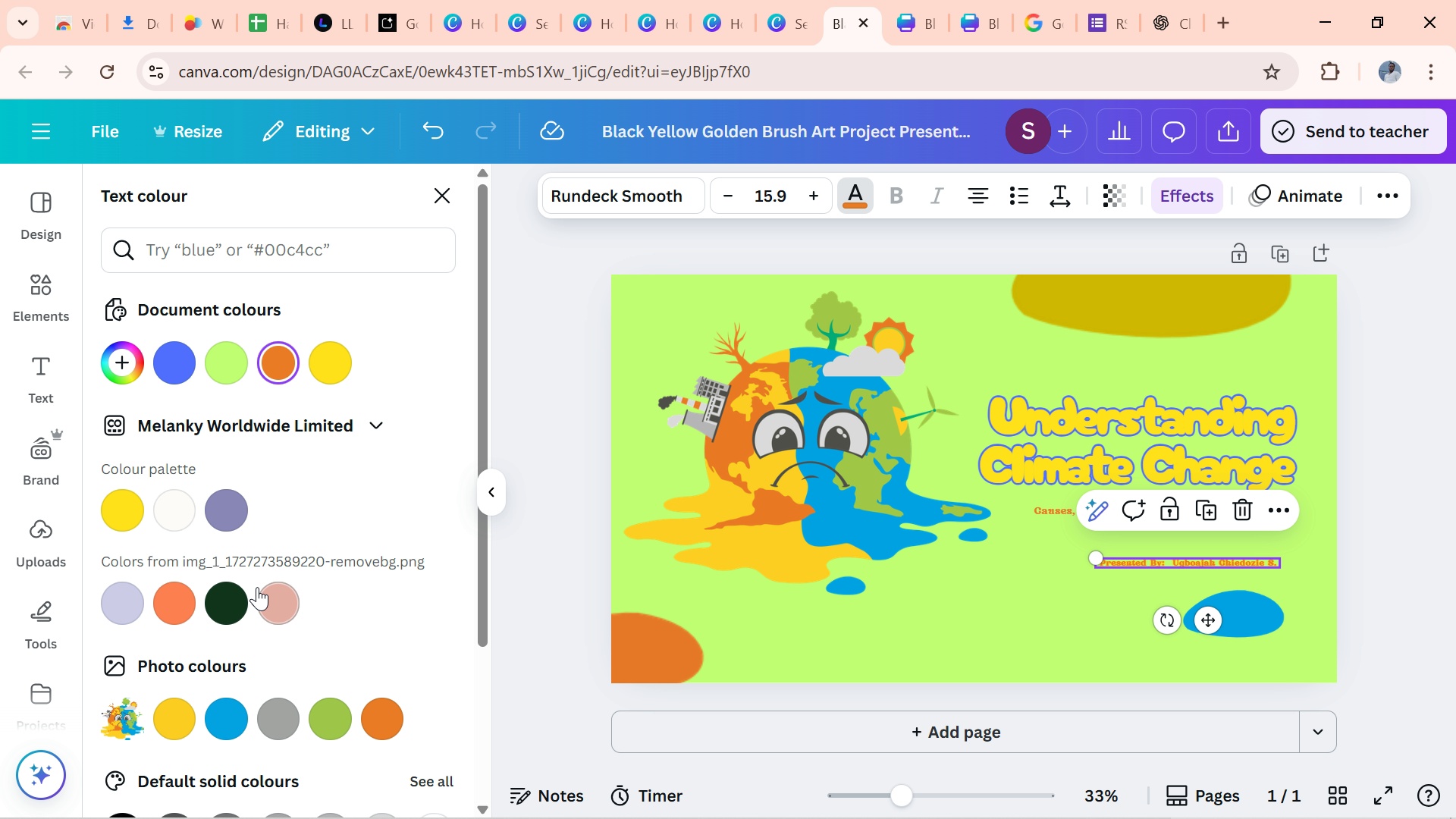 
mouse_move([199, 602])
 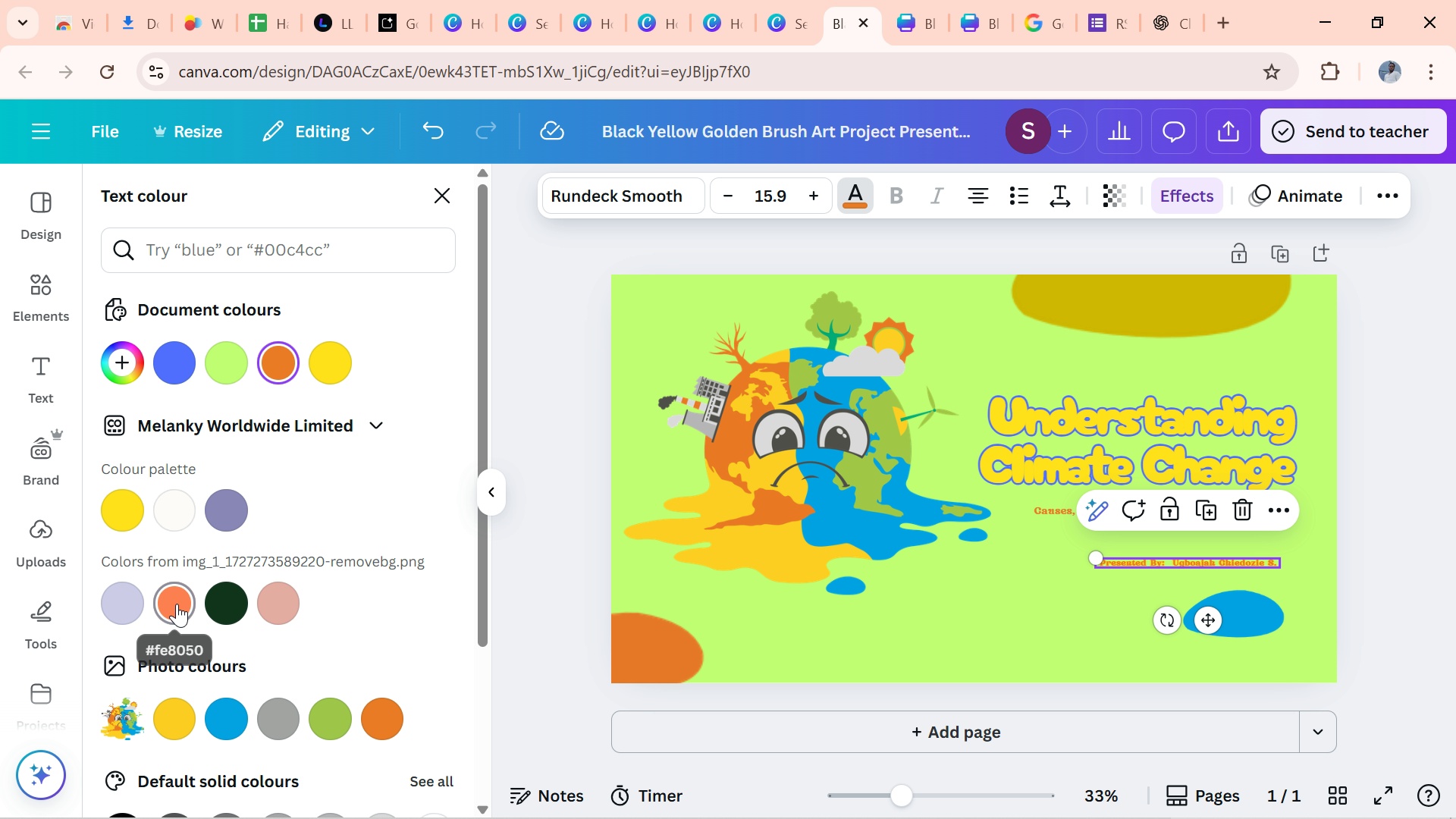 
left_click([177, 604])
 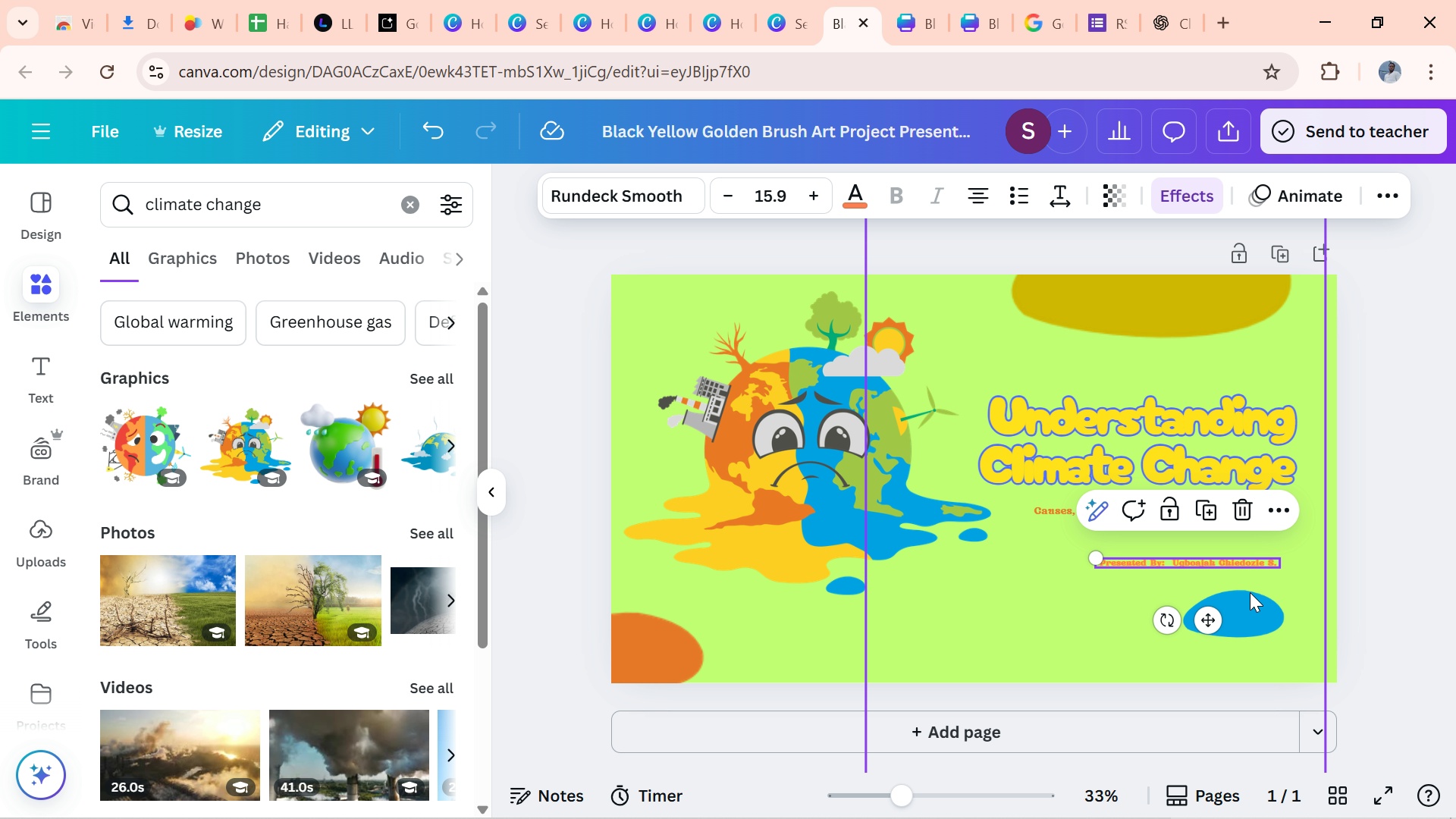 
left_click([1169, 554])
 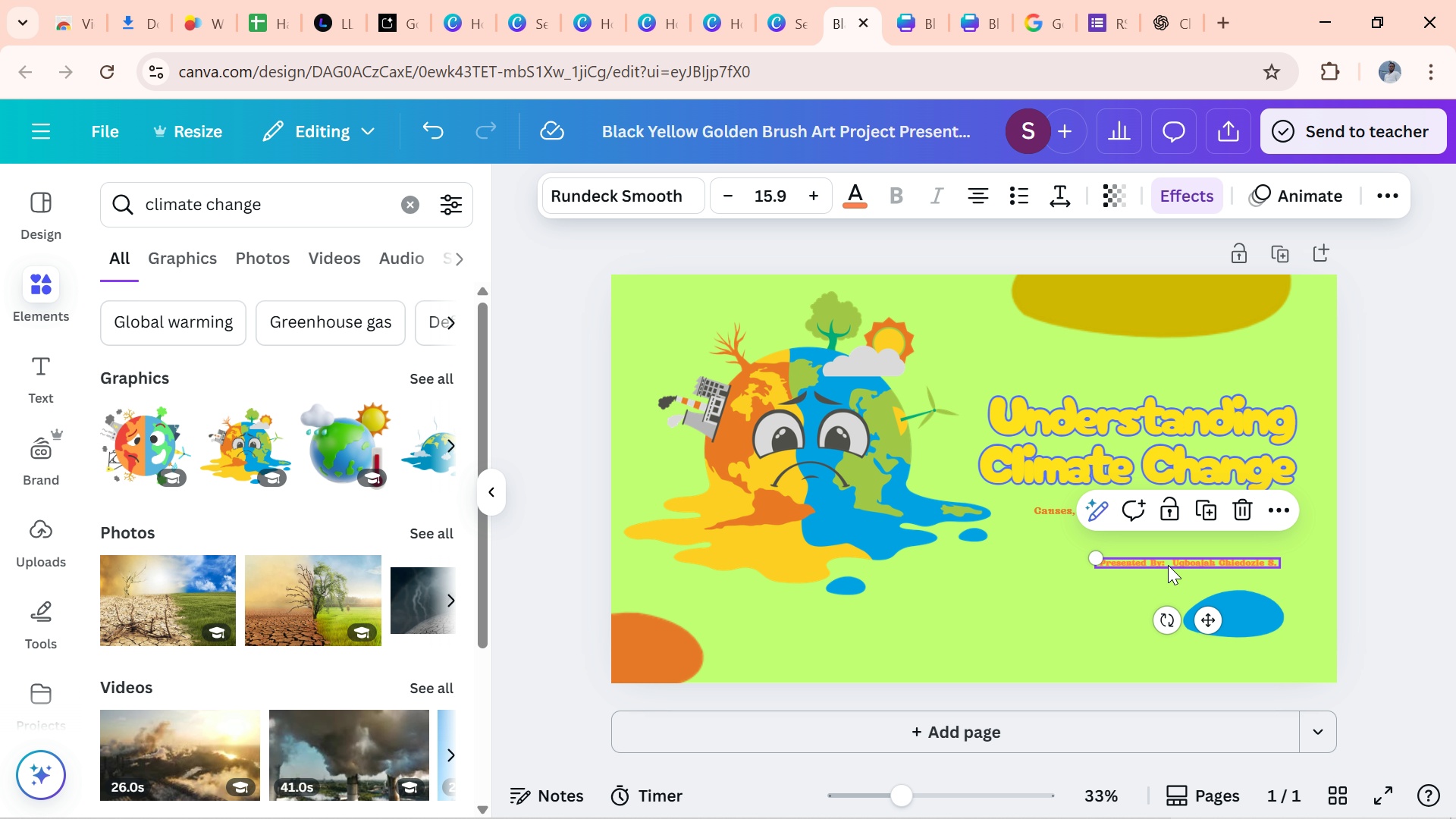 
left_click([1168, 565])
 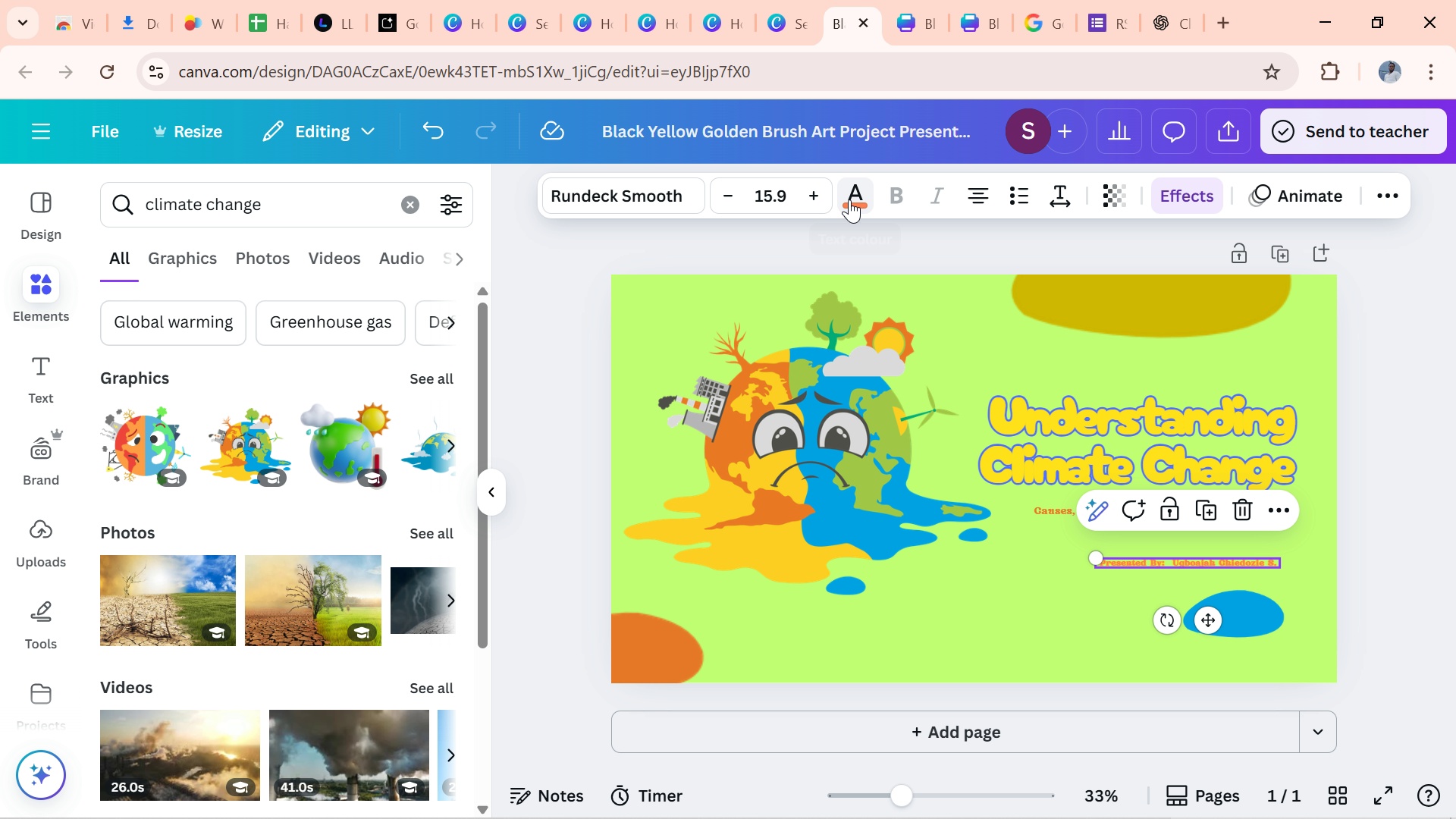 
left_click([849, 199])
 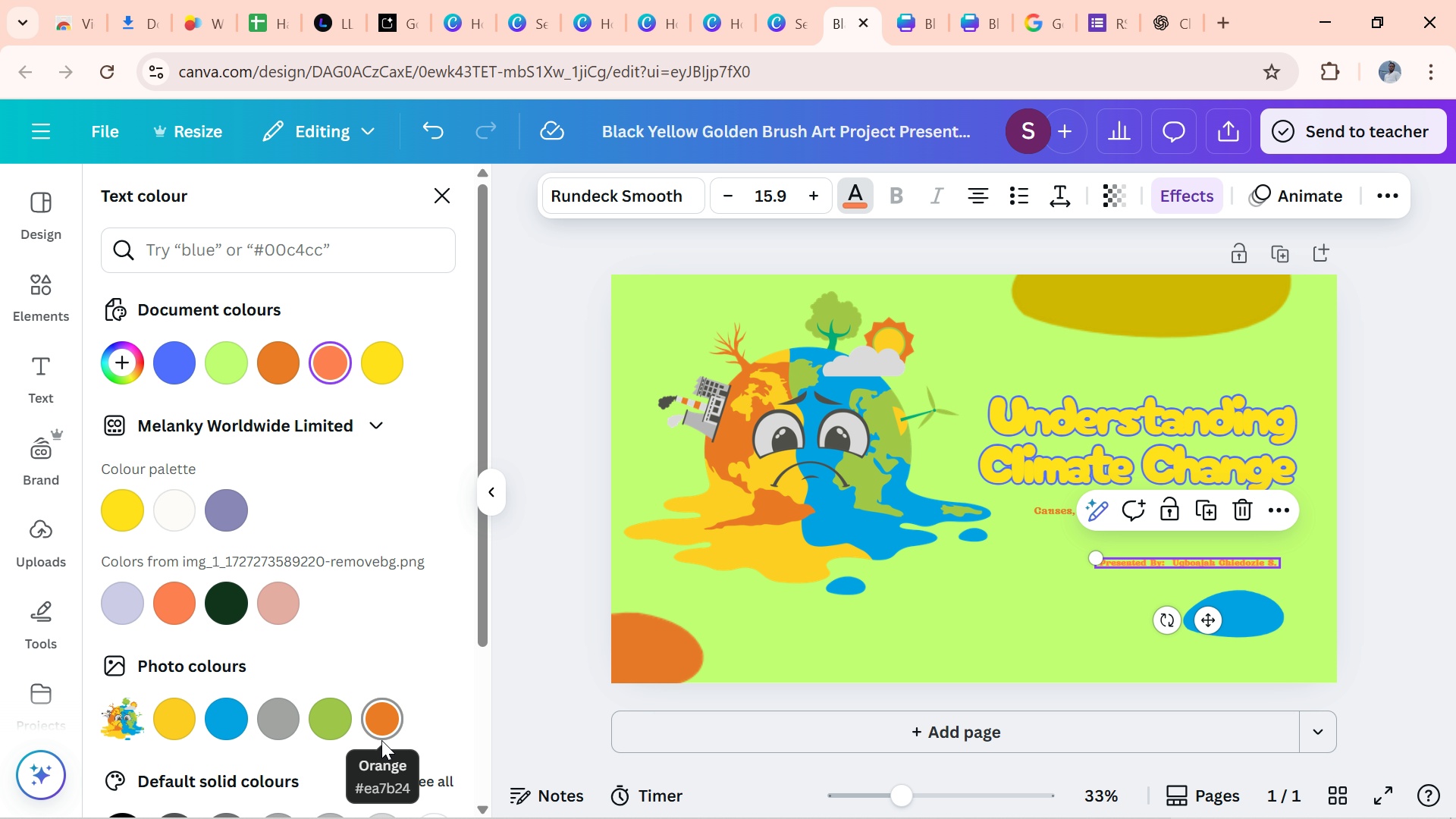 
left_click([381, 740])
 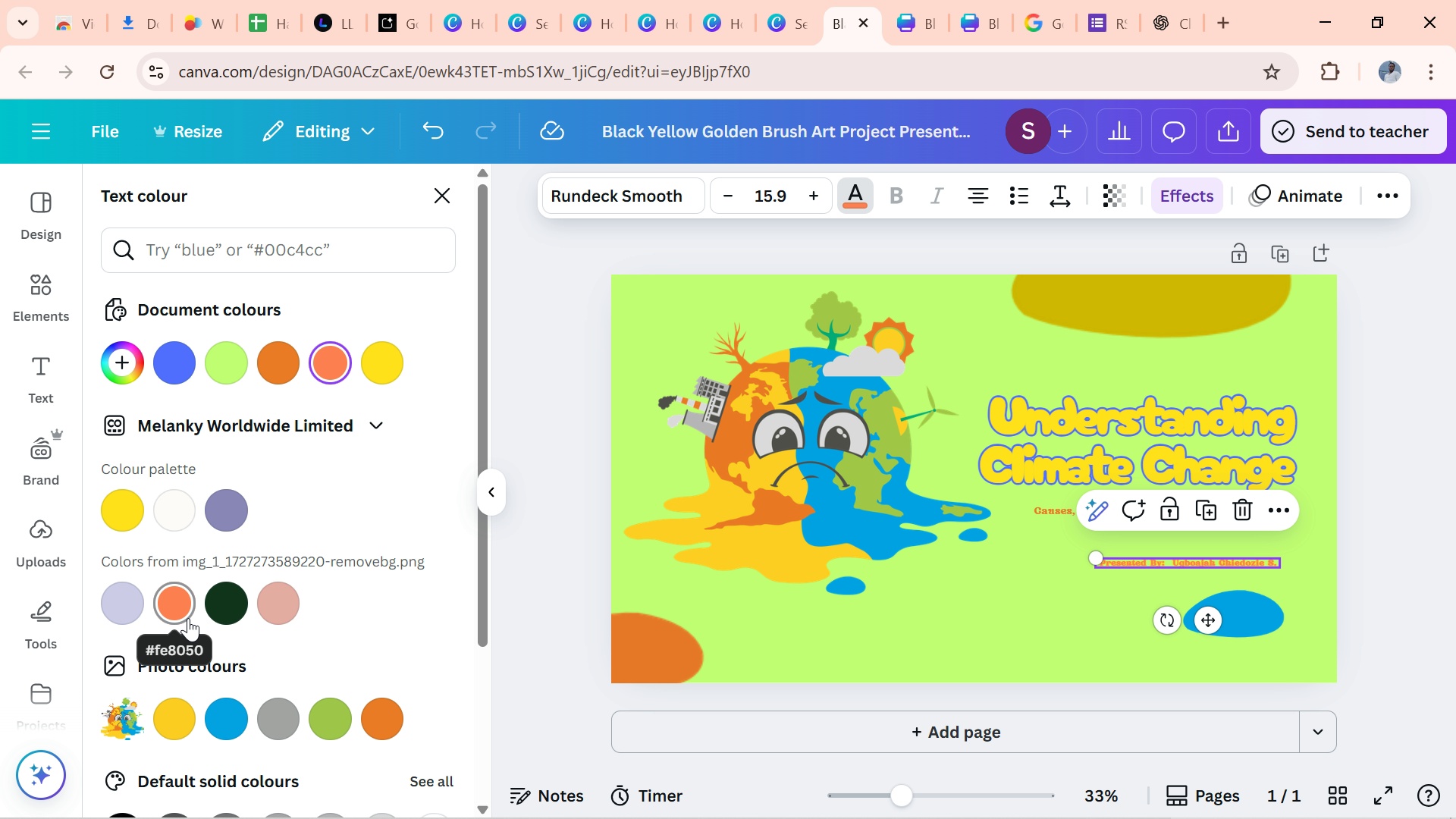 
left_click([186, 616])
 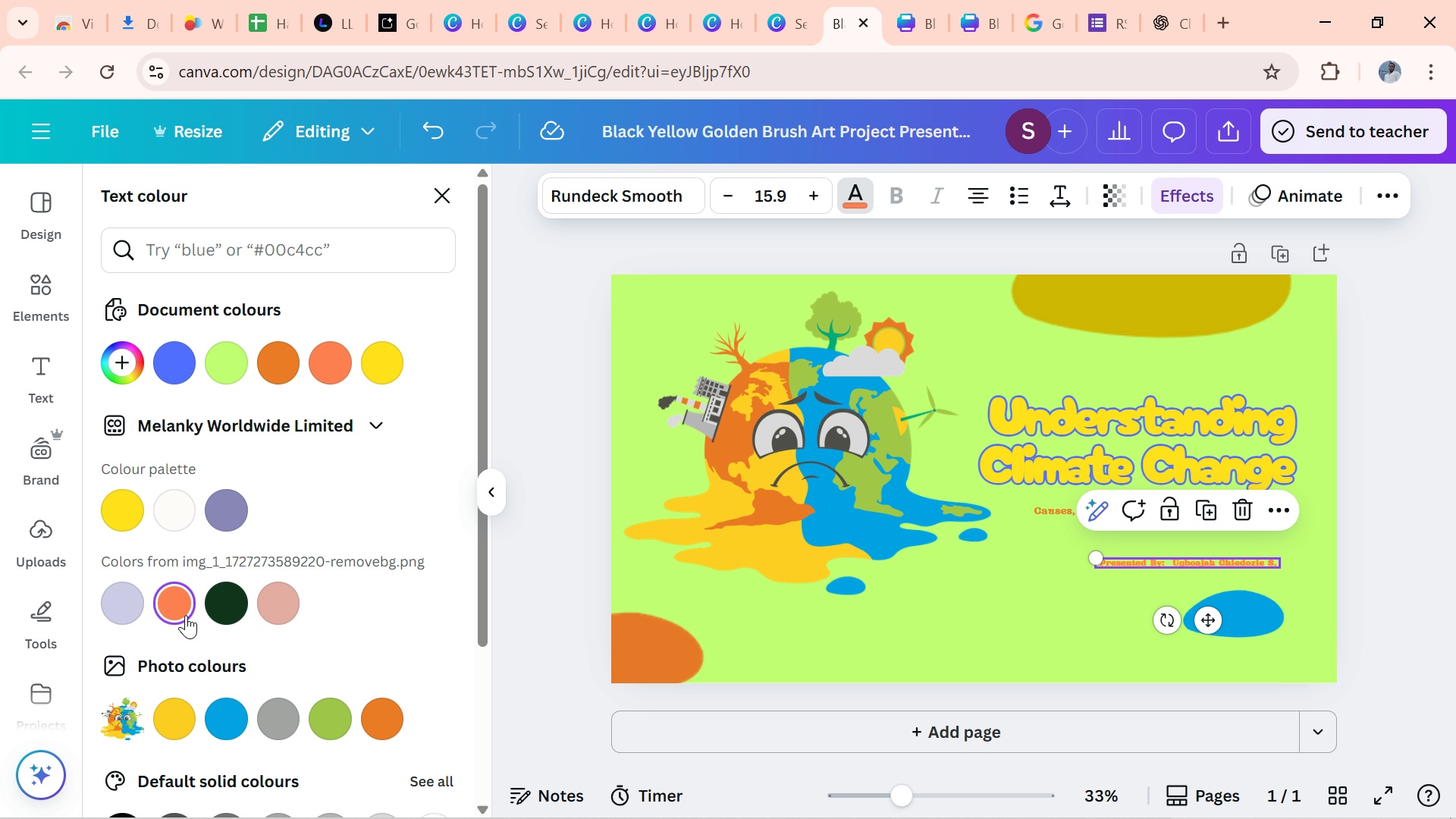 
left_click([186, 615])
 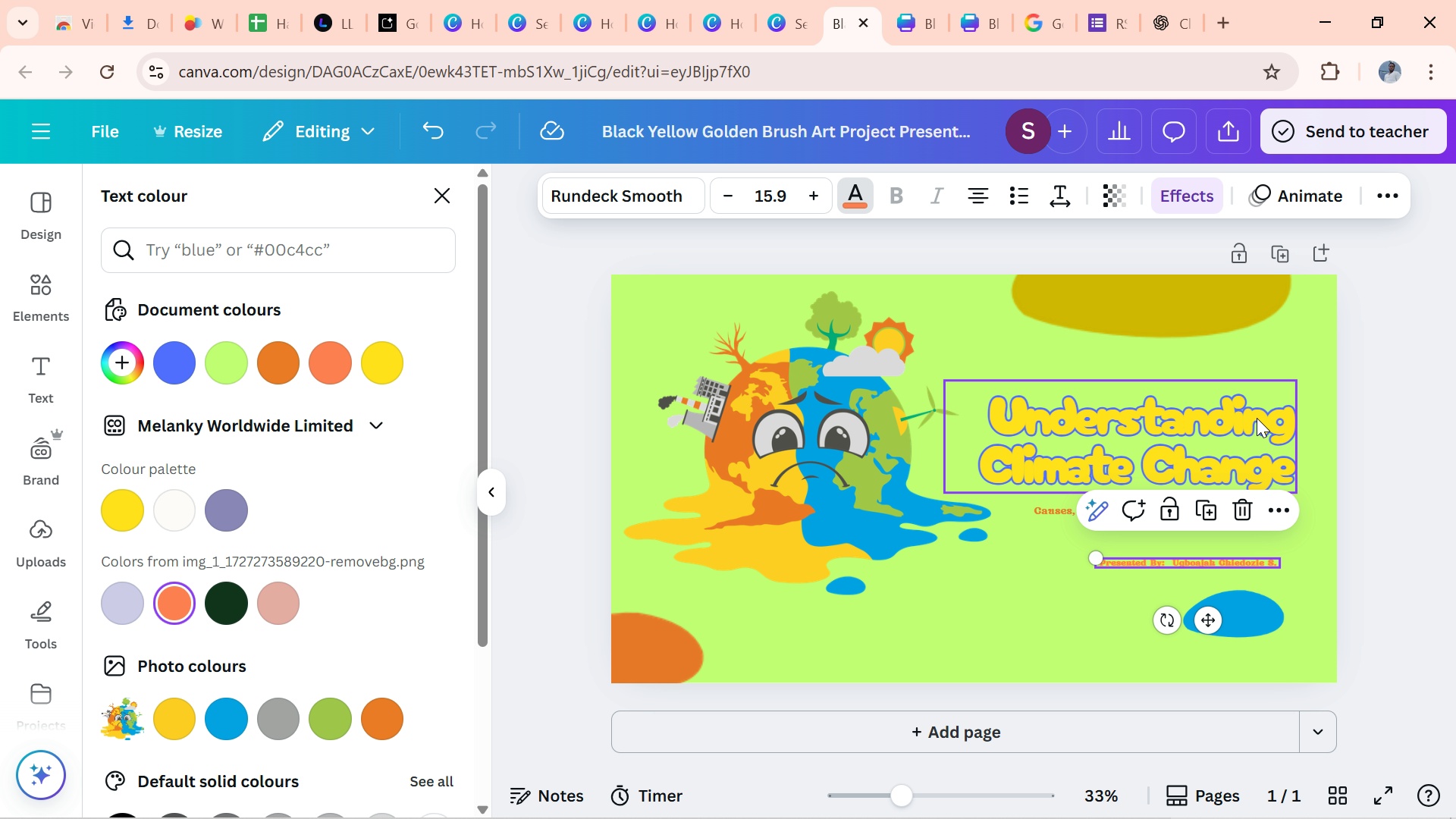 
wait(5.16)
 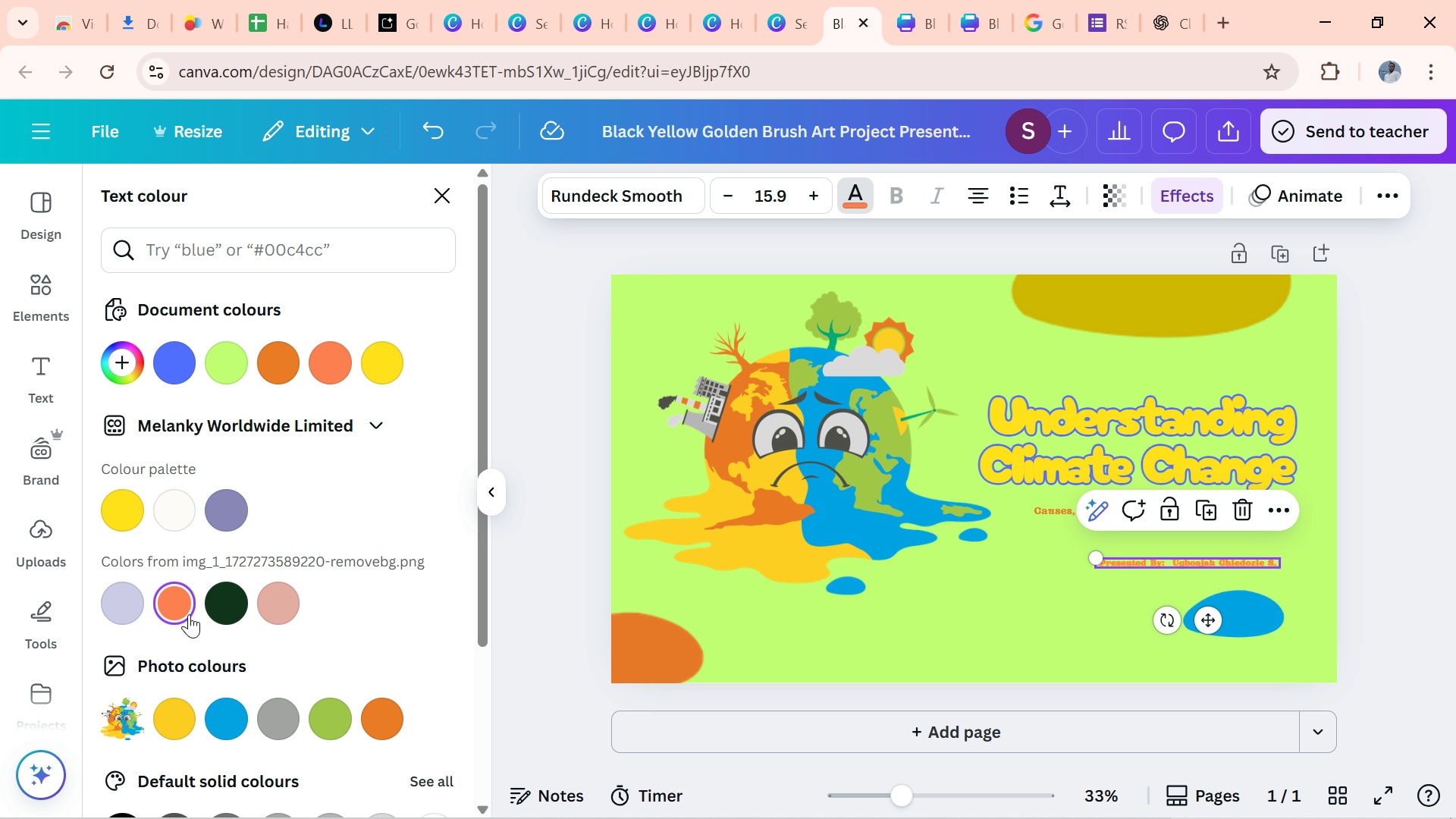 
left_click([1311, 451])
 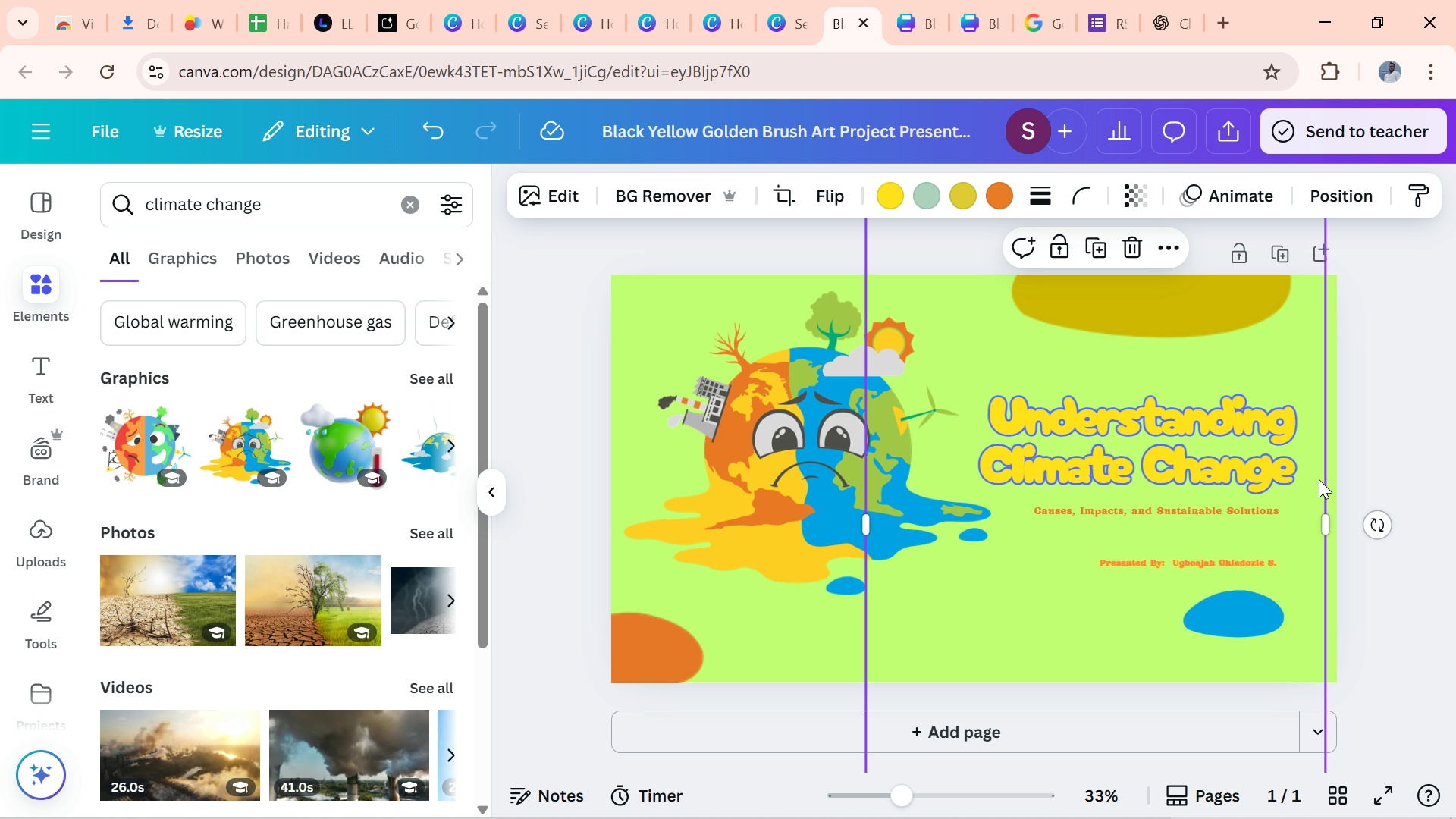 
left_click([1311, 451])
 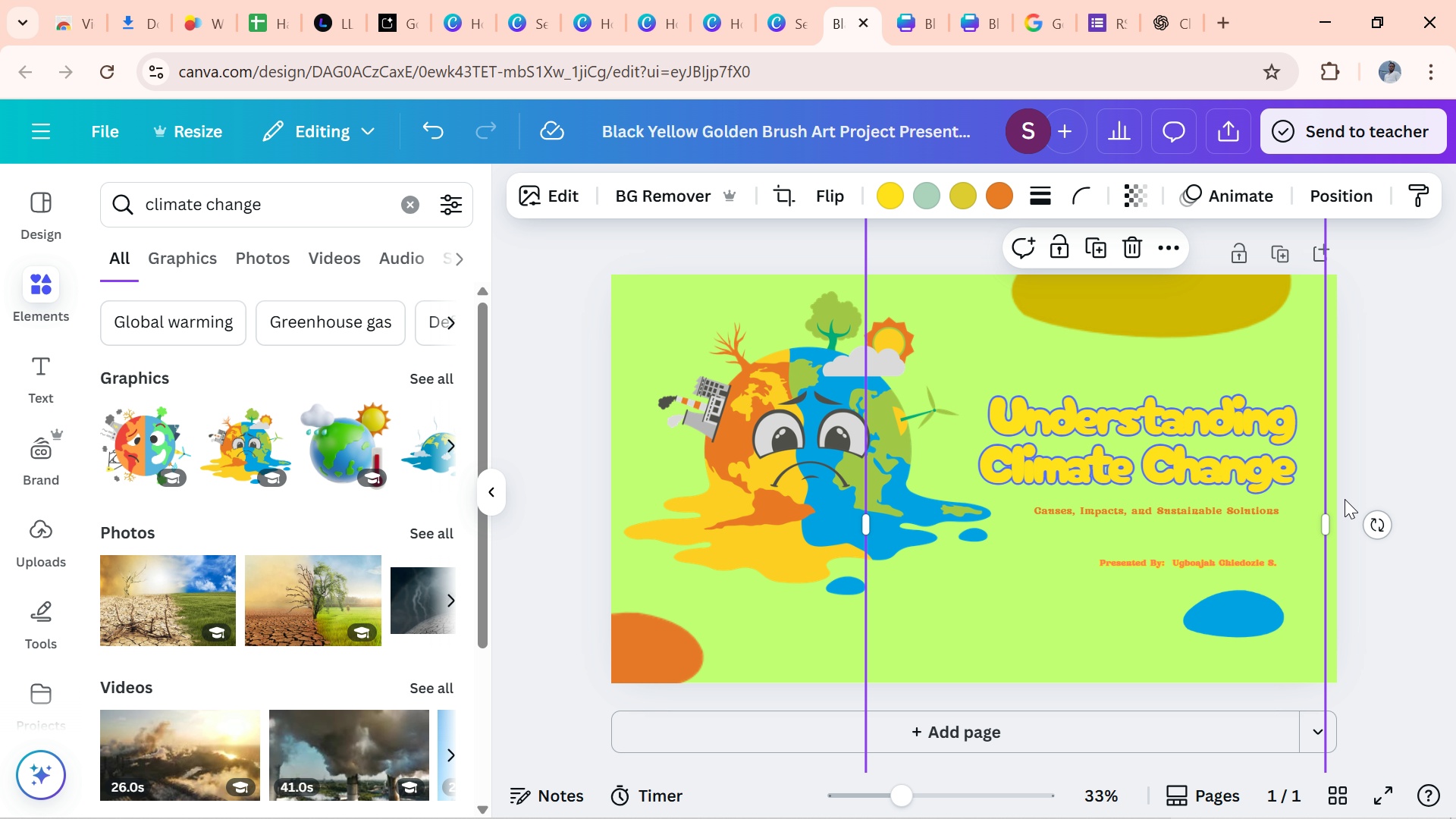 
left_click([1345, 499])
 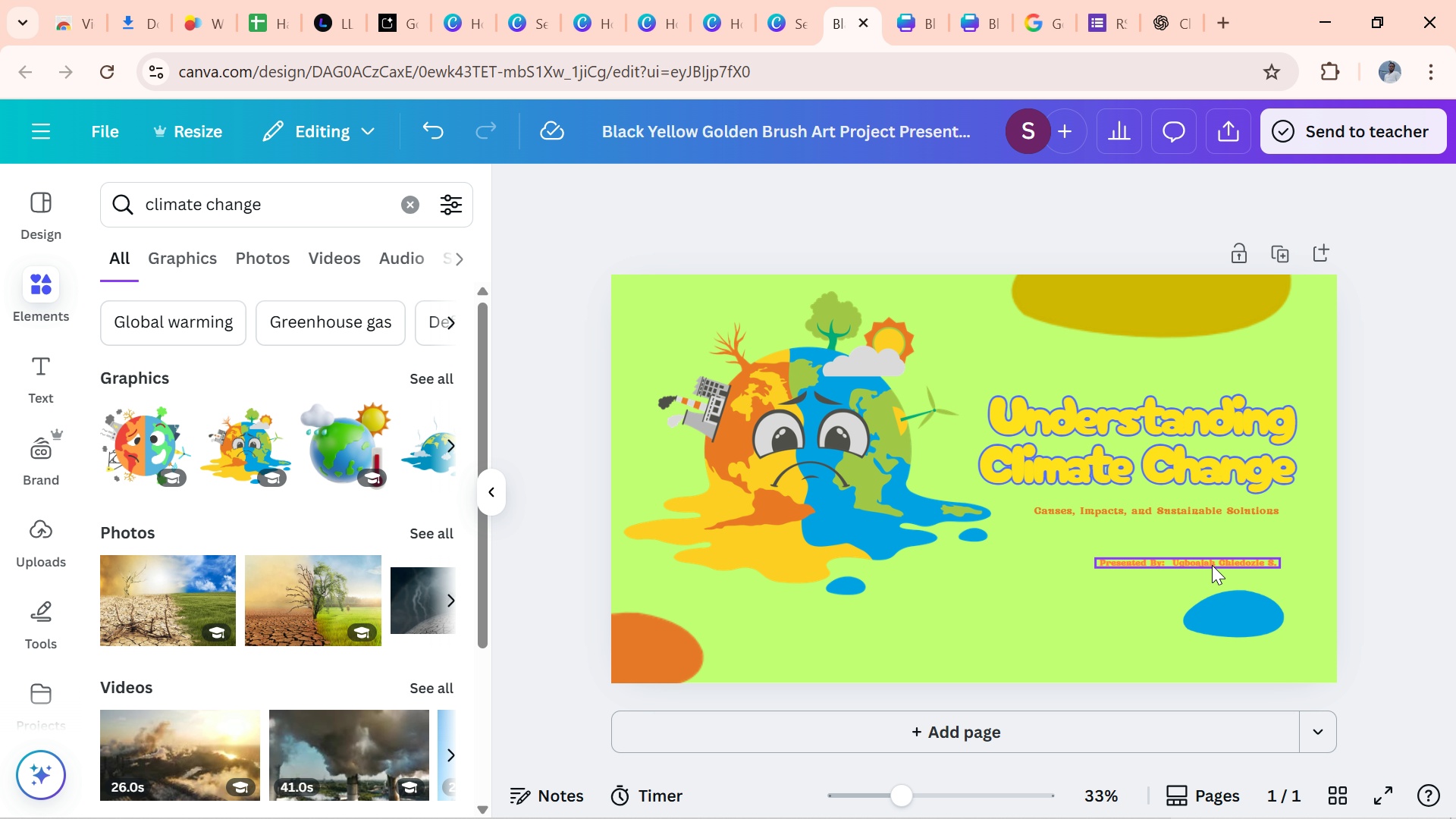 
left_click([1212, 565])
 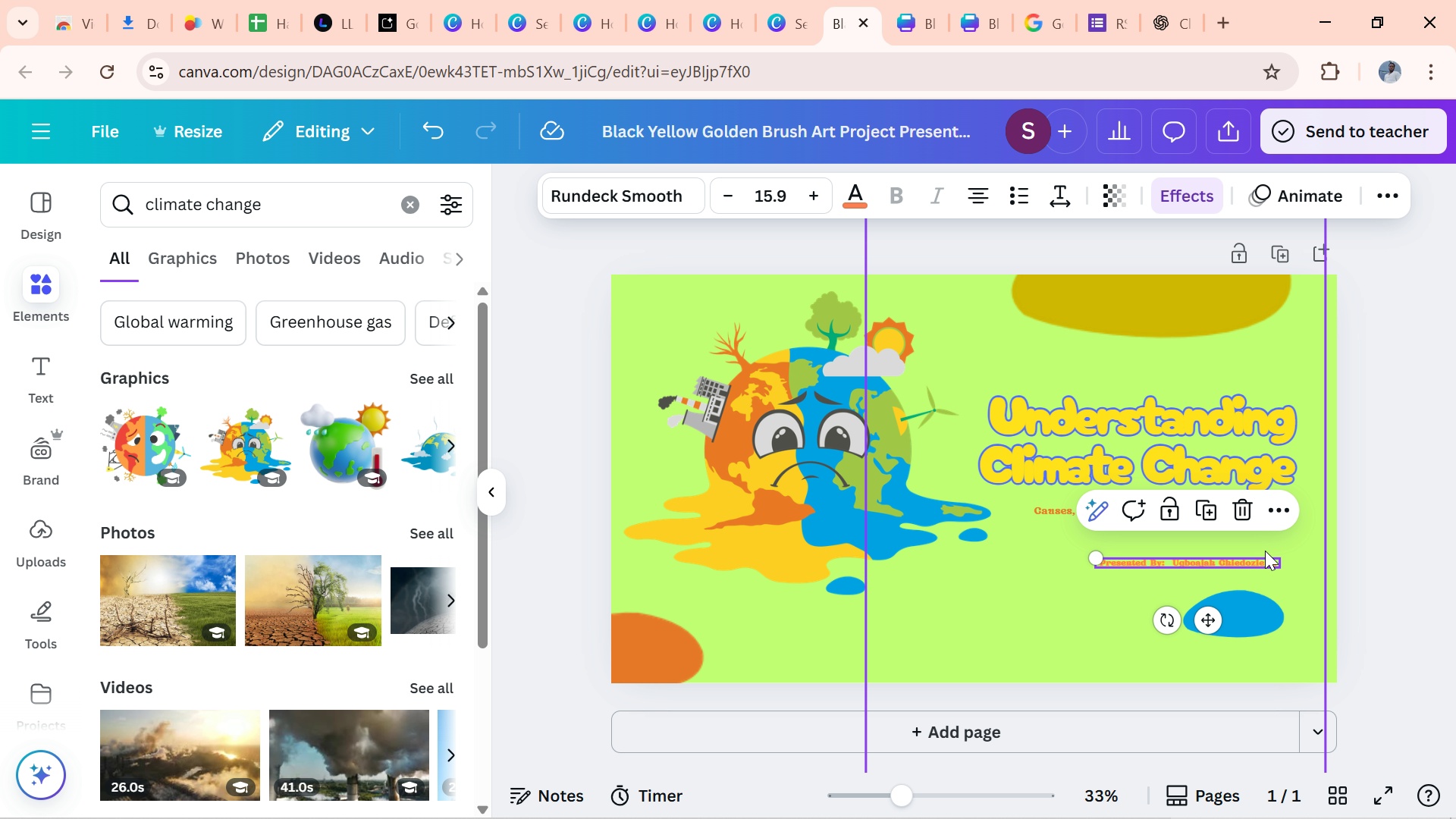 
left_click([1271, 551])
 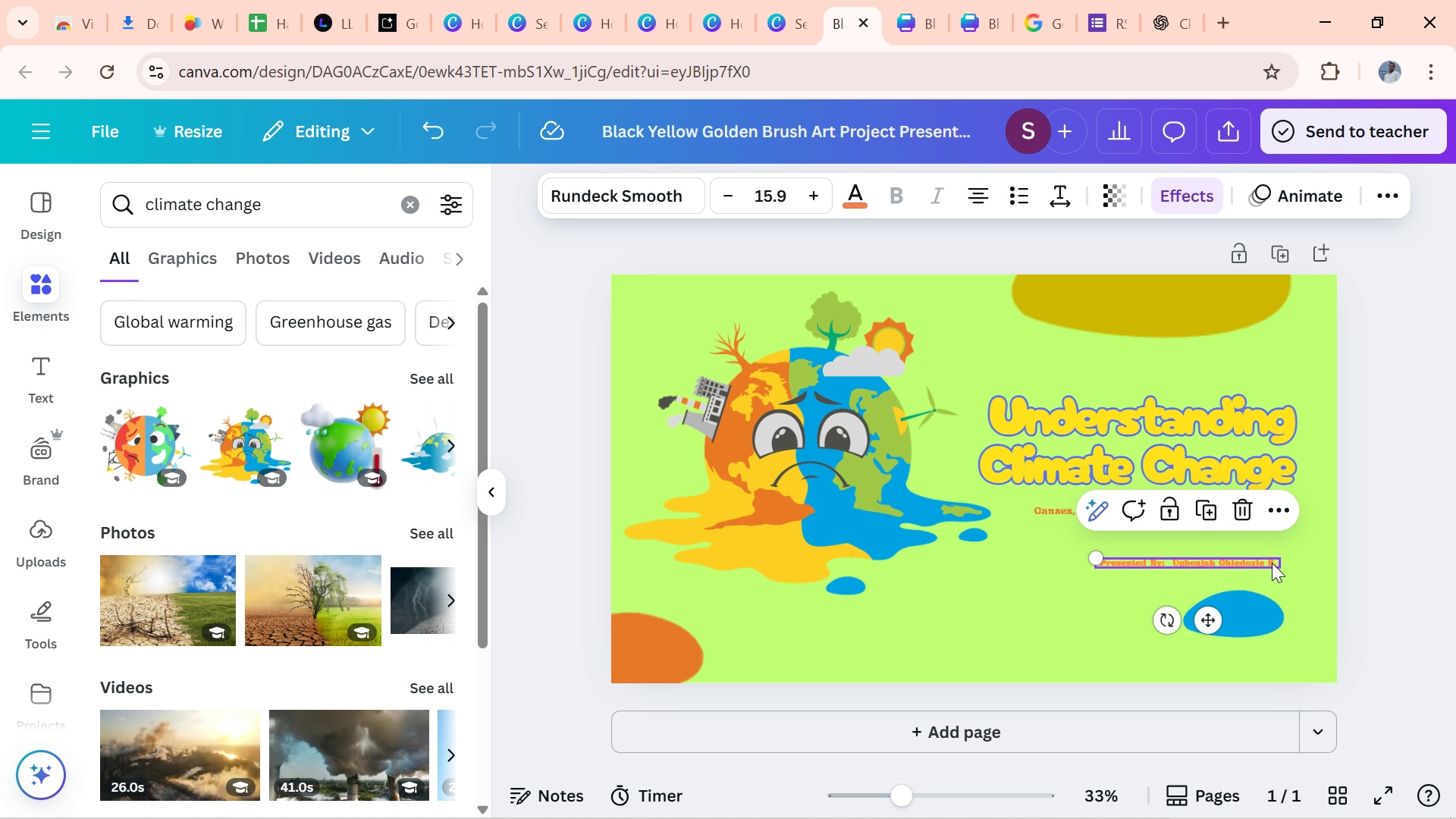 
double_click([1272, 563])
 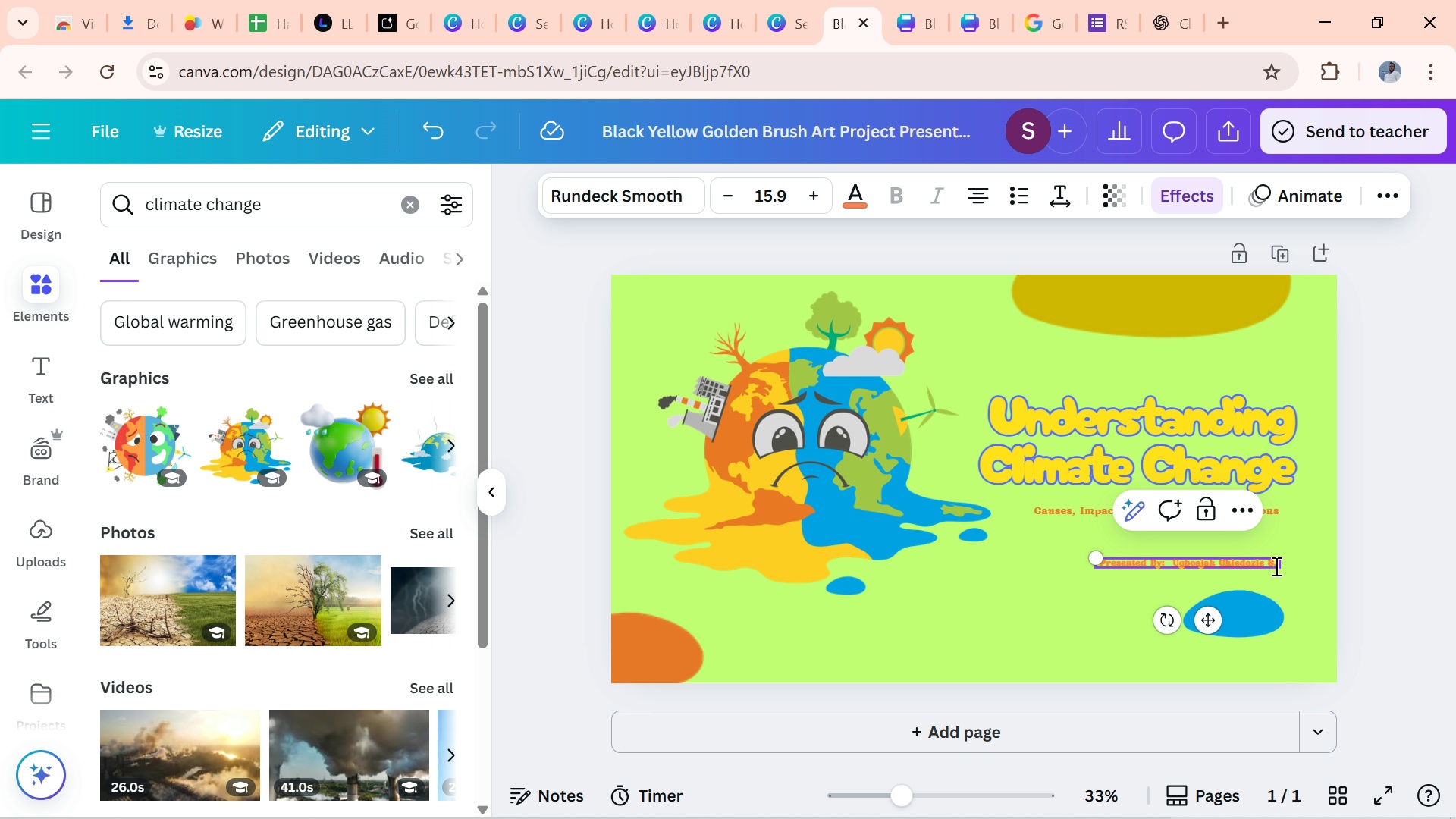 
left_click_drag(start_coordinate=[1275, 566], to_coordinate=[1101, 550])
 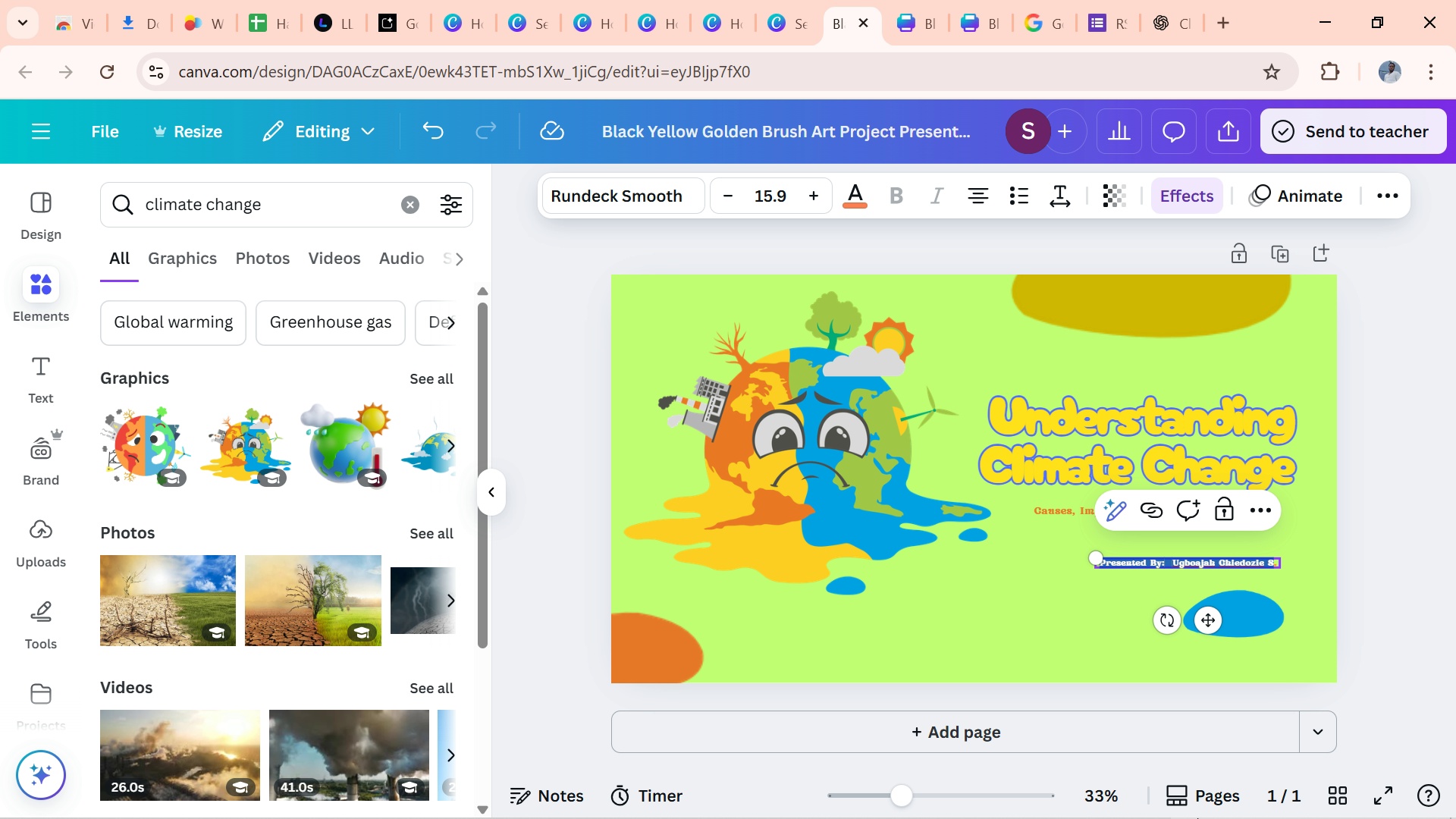 
key(Control+C)
 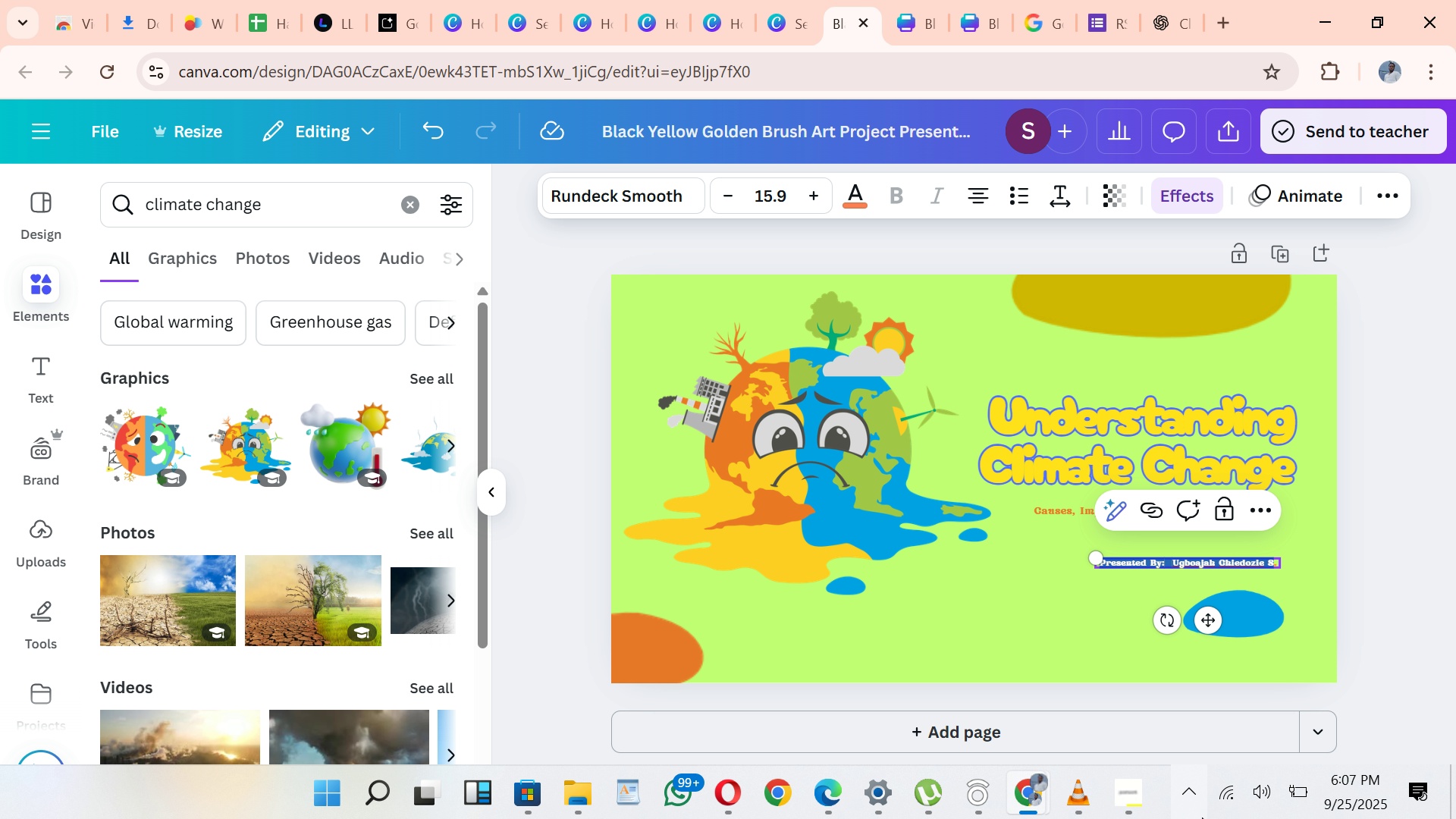 
key(Control+C)
 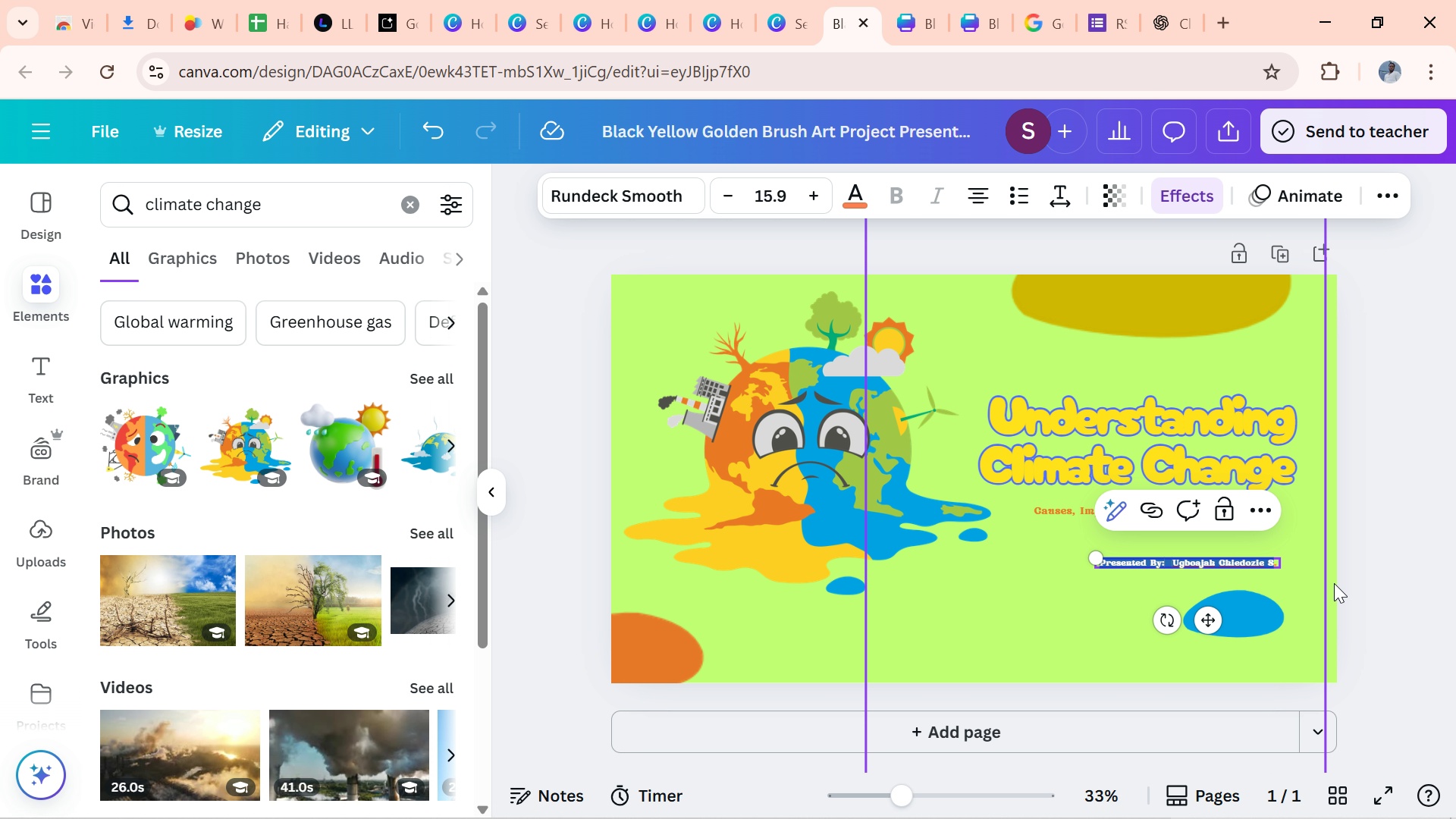 
left_click([1387, 580])
 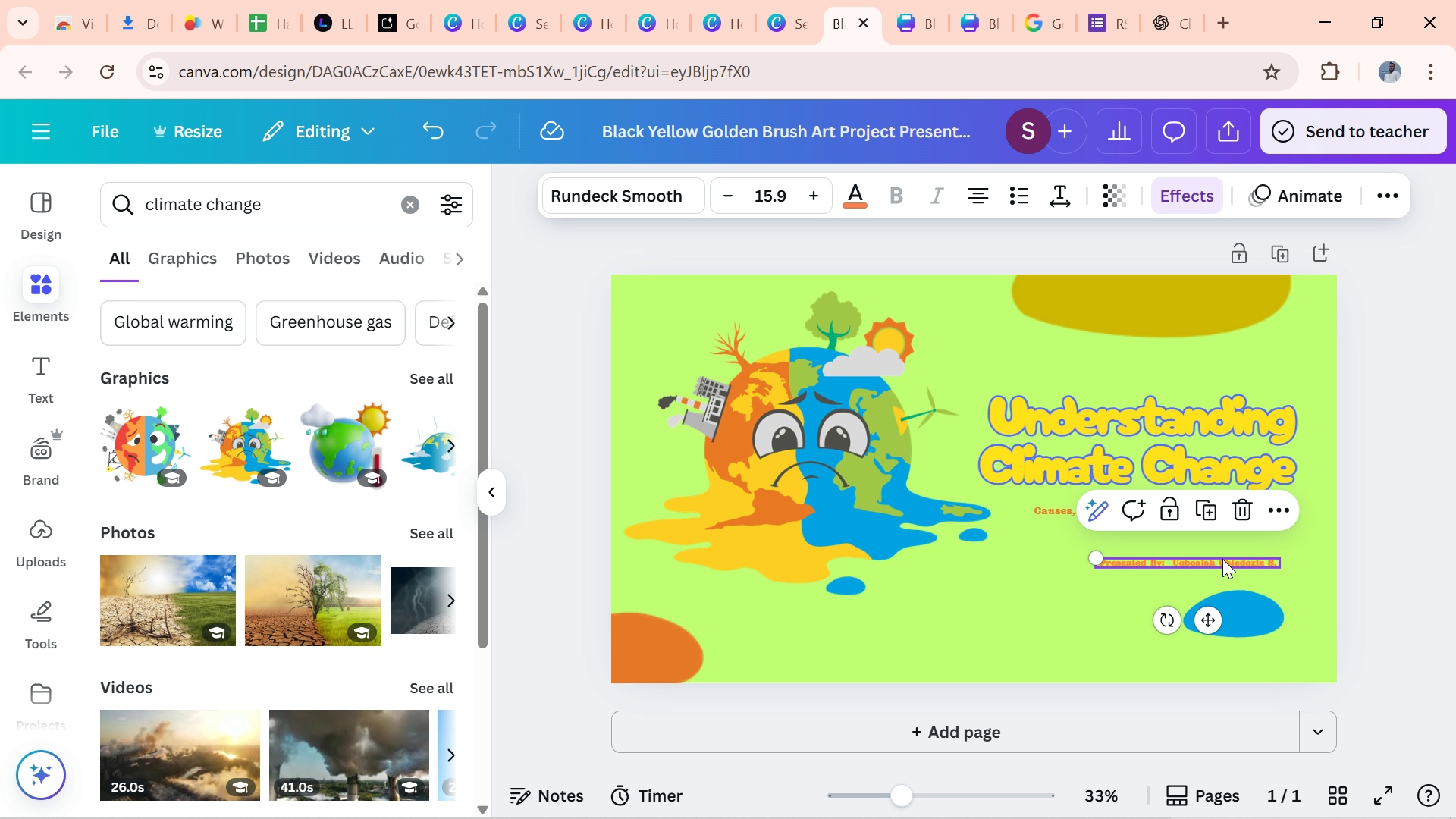 
left_click([1222, 559])
 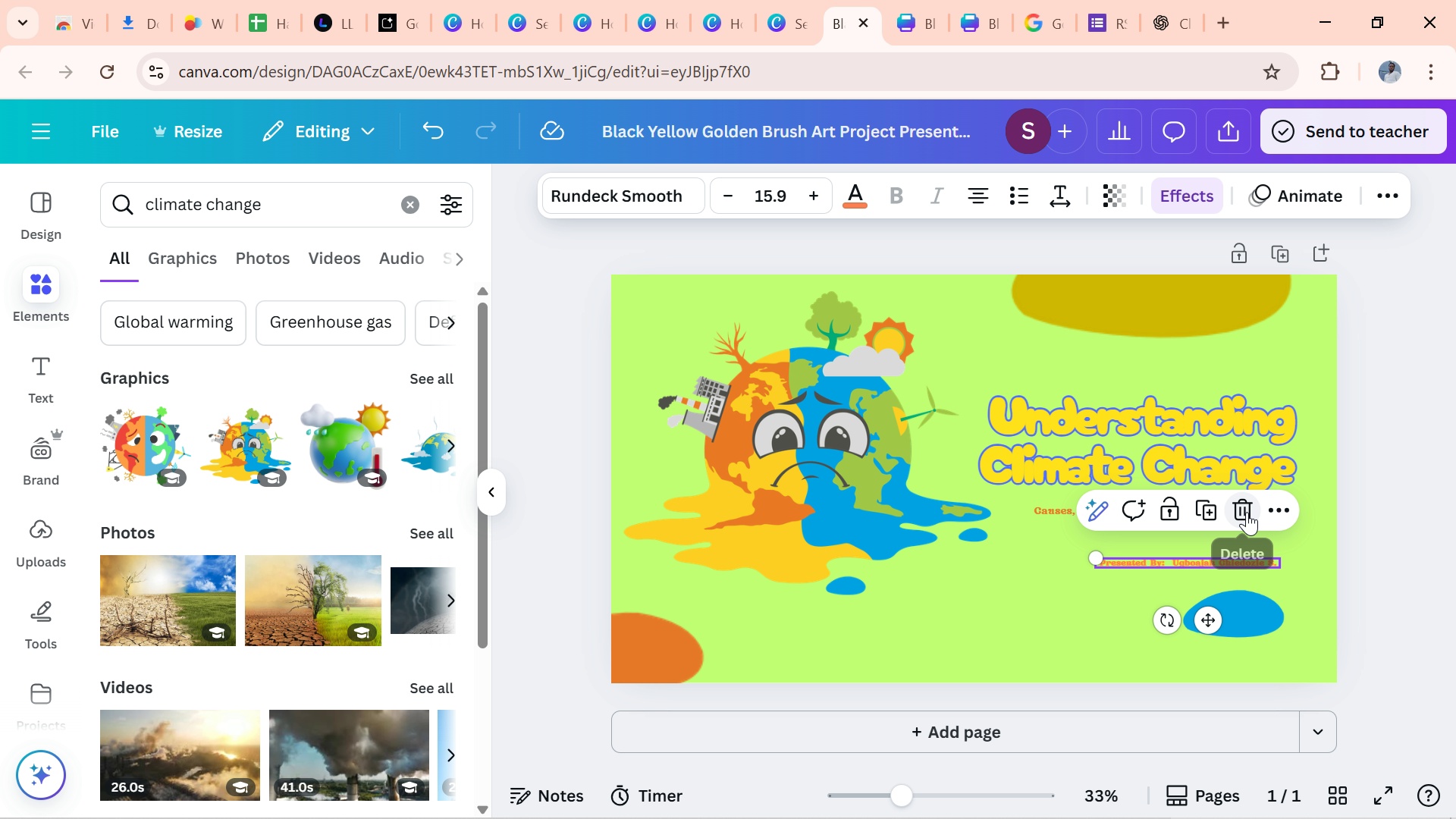 
left_click([1247, 512])
 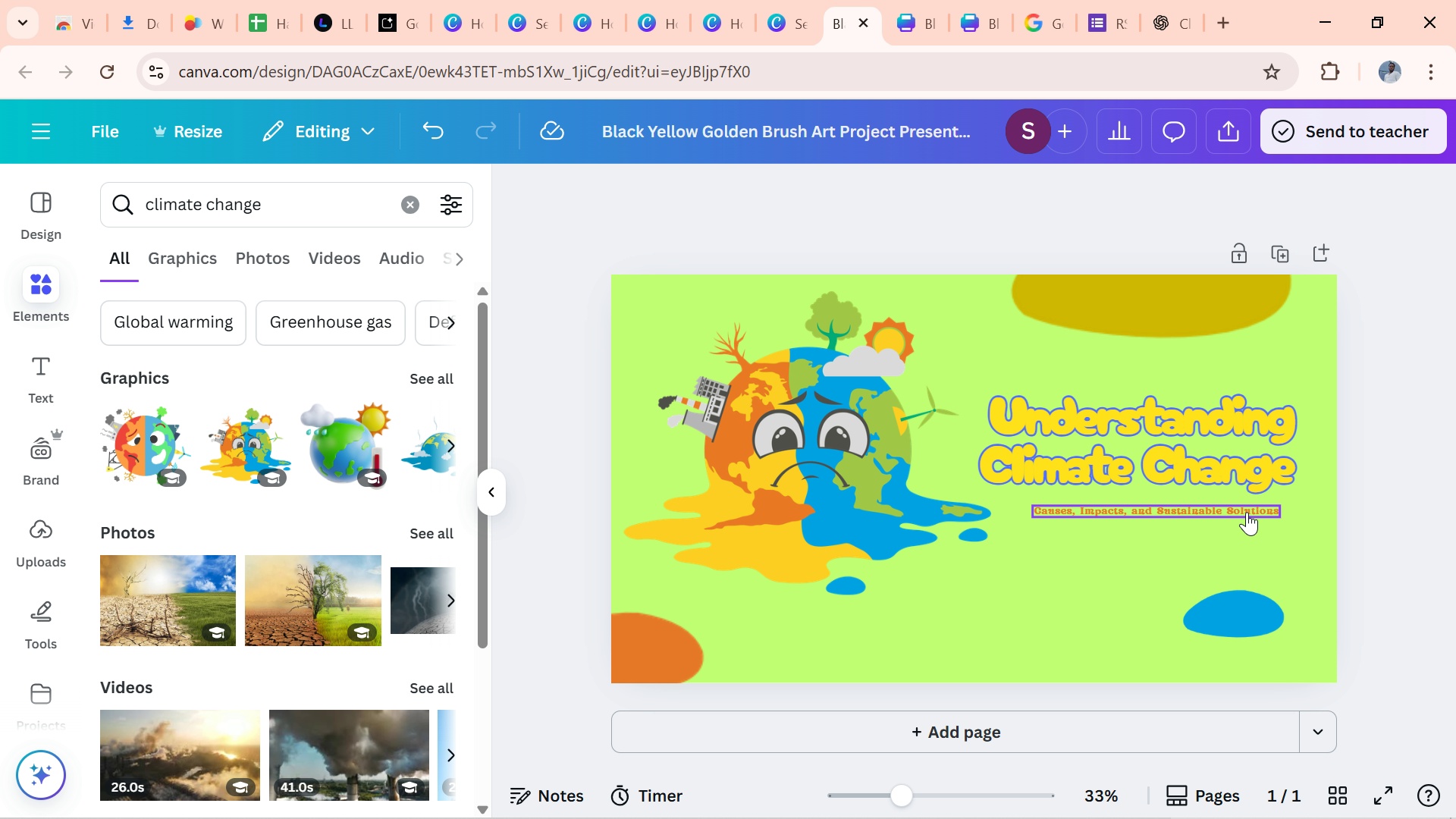 
left_click([1247, 512])
 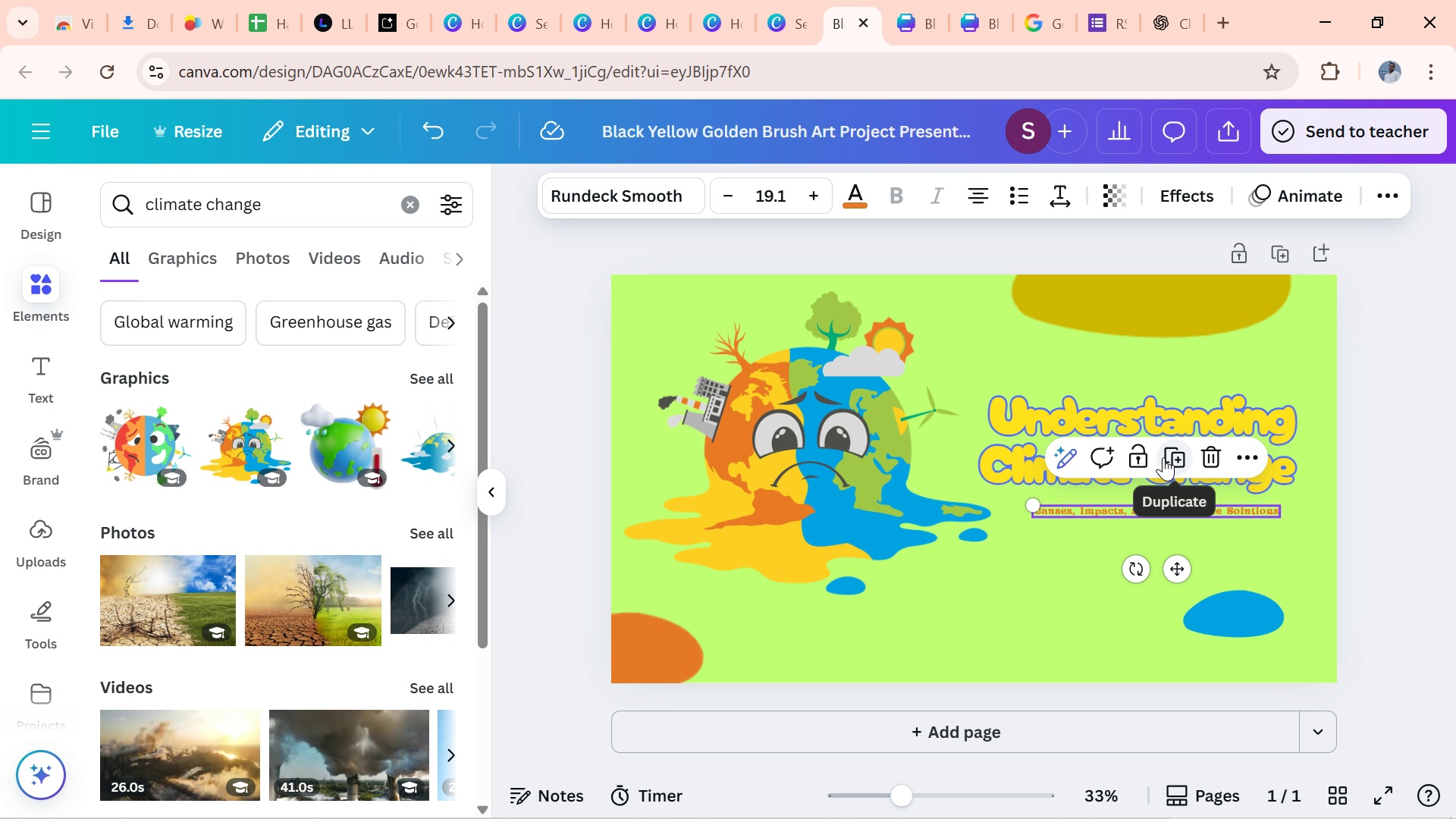 
left_click([1163, 457])
 